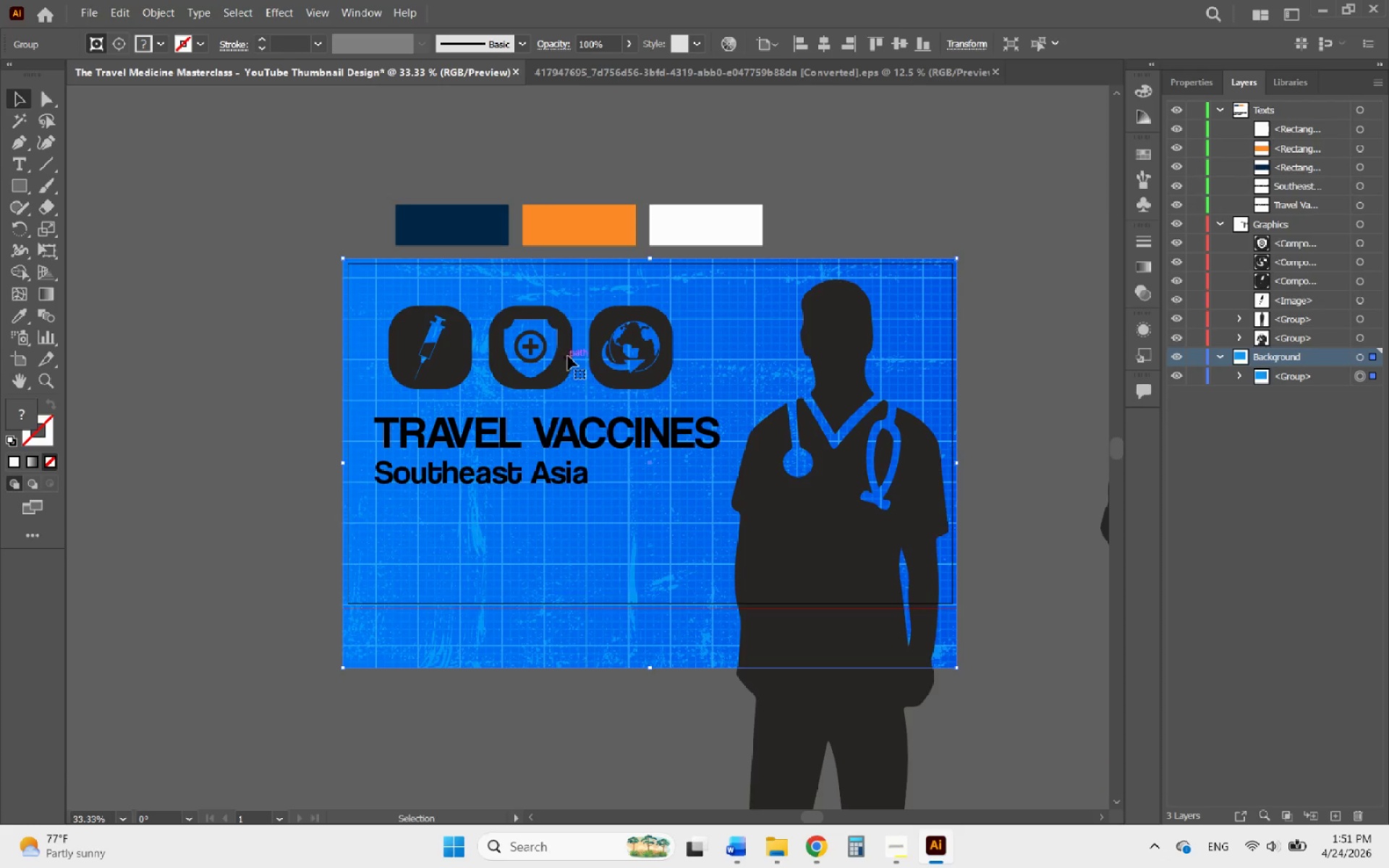 
hold_key(key=AltLeft, duration=0.64)
scroll: coordinate [488, 314], scroll_direction: up, amount: 1.0
 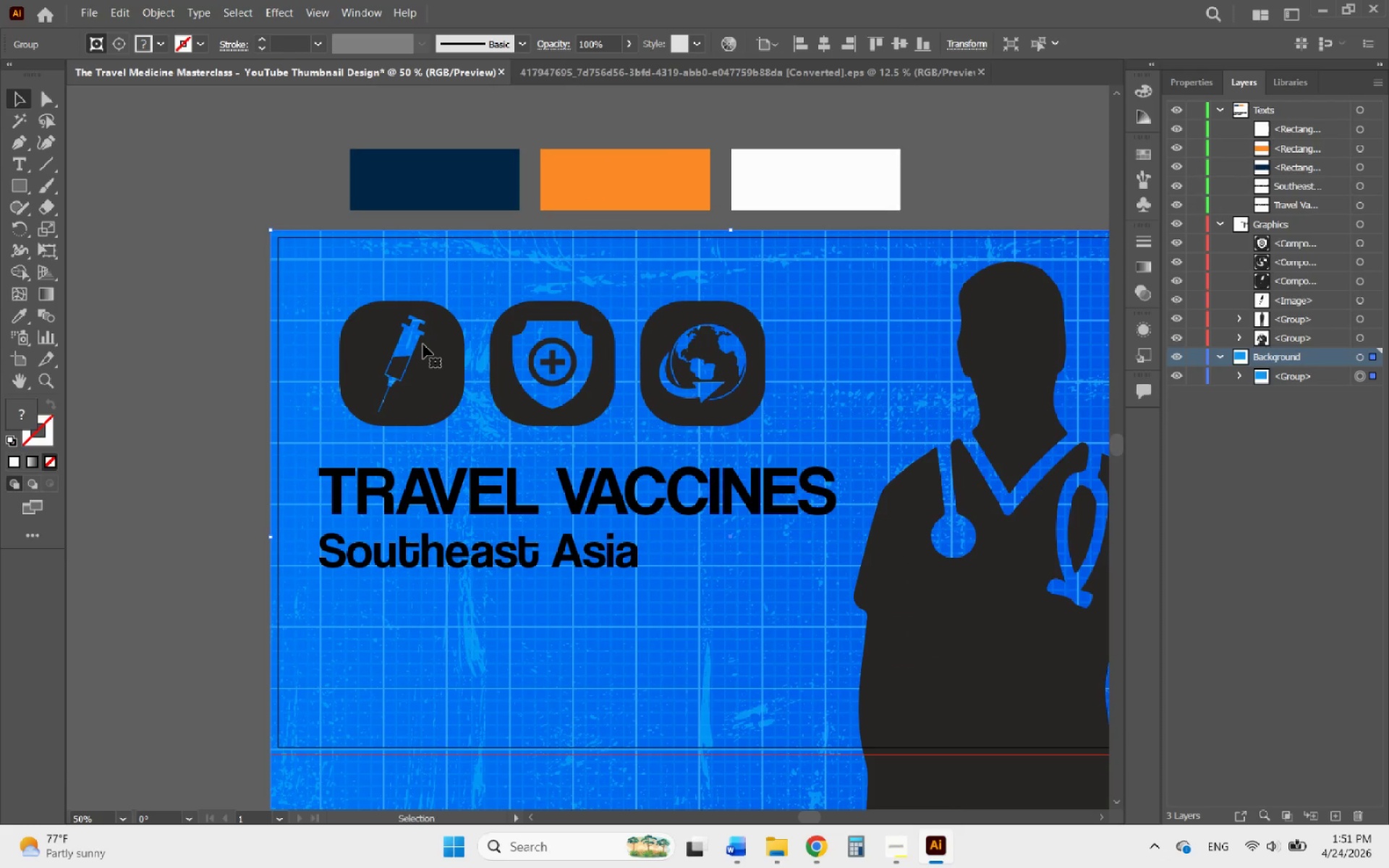 
left_click([423, 344])
 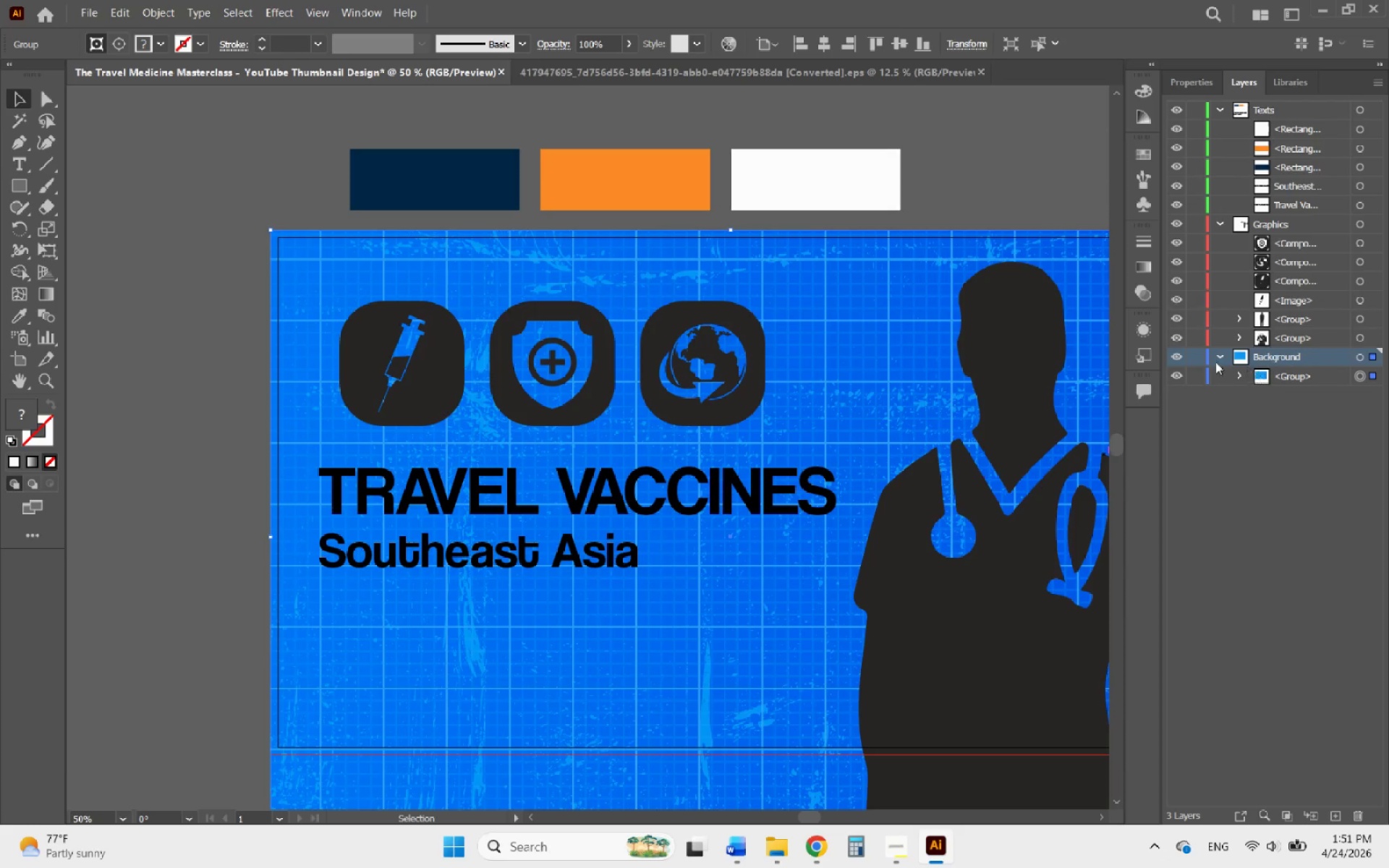 
left_click([1194, 356])
 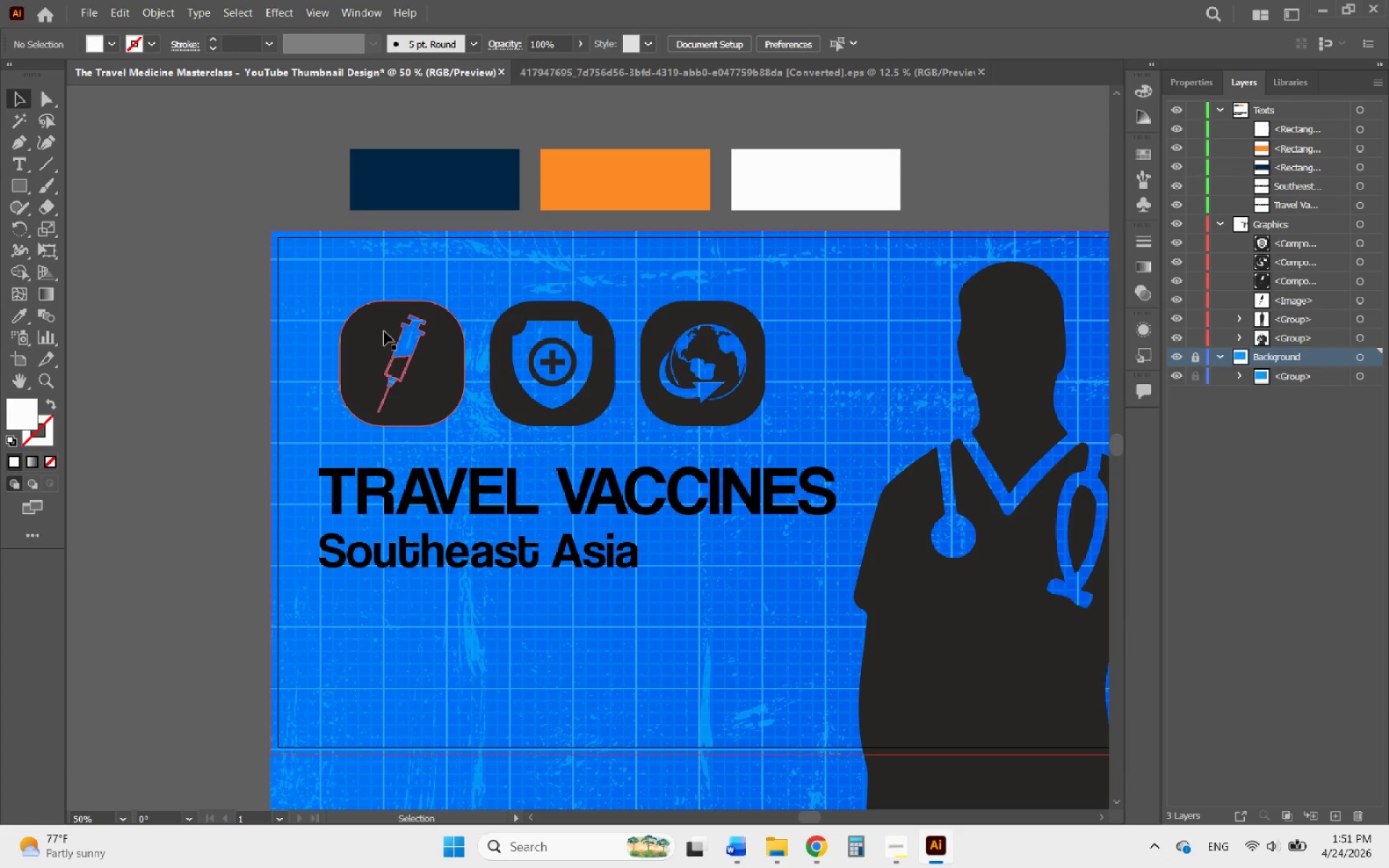 
left_click([384, 331])
 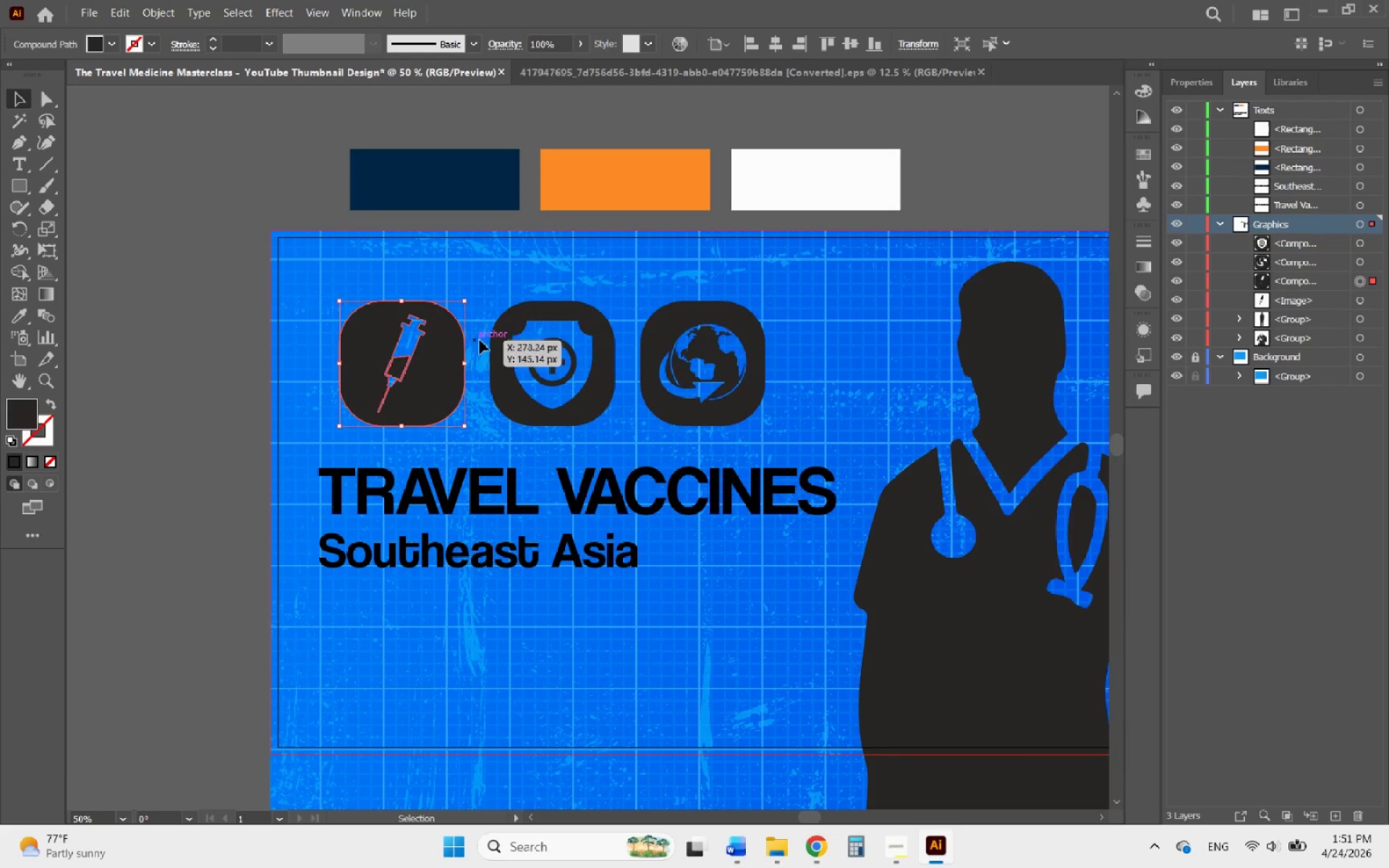 
hold_key(key=ShiftLeft, duration=1.92)
left_click([499, 338])
 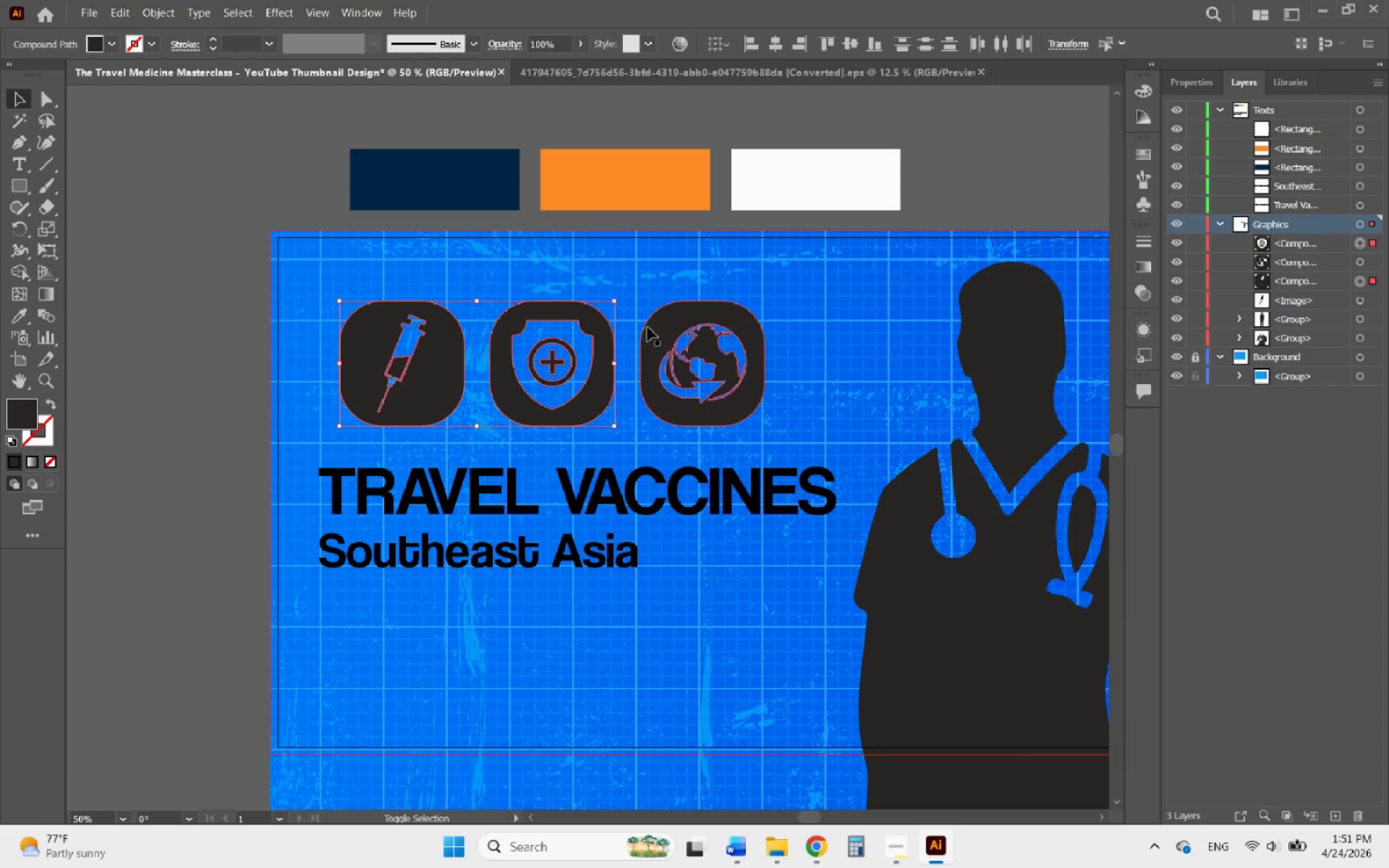 
left_click([658, 326])
 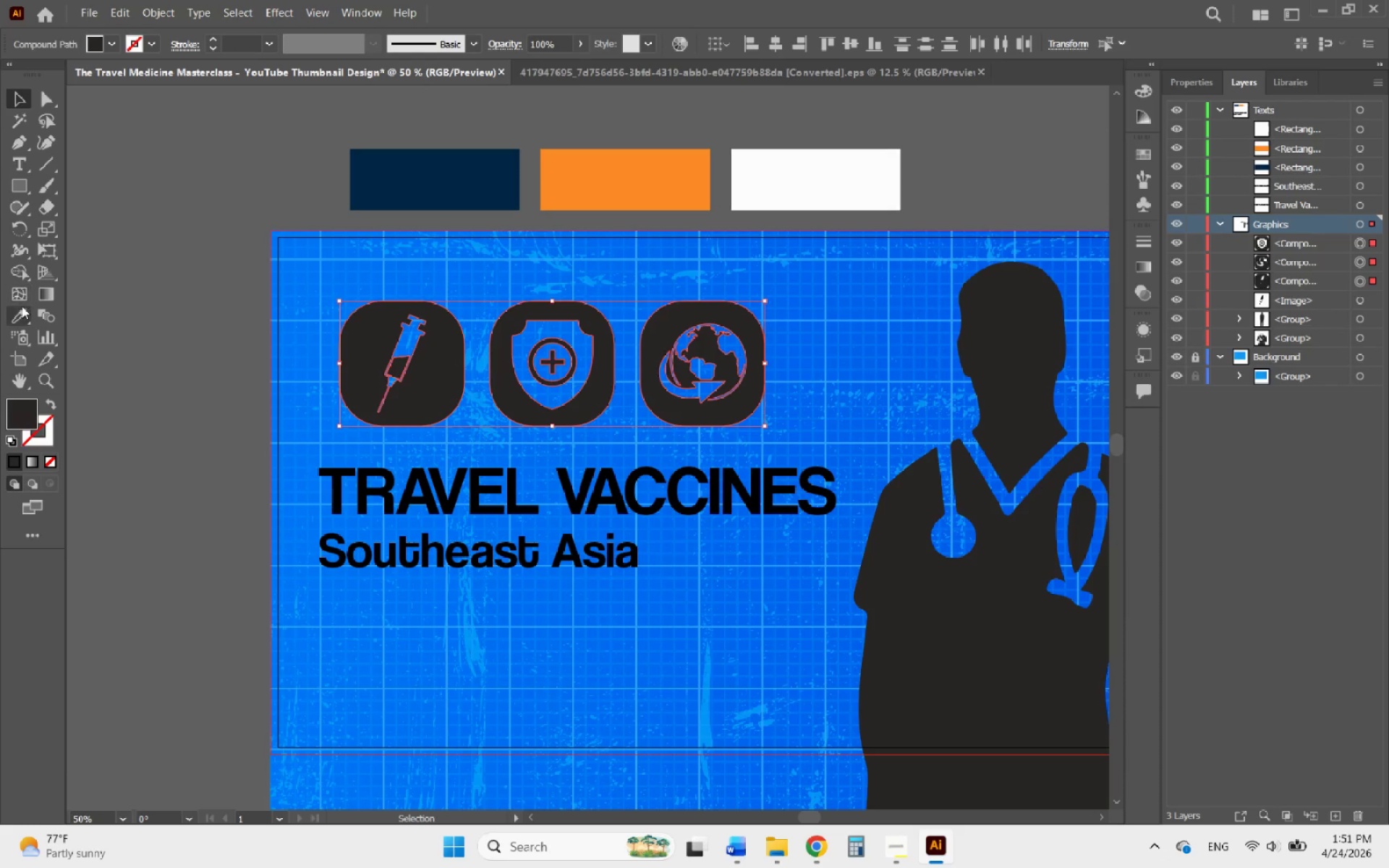 
left_click([19, 311])
 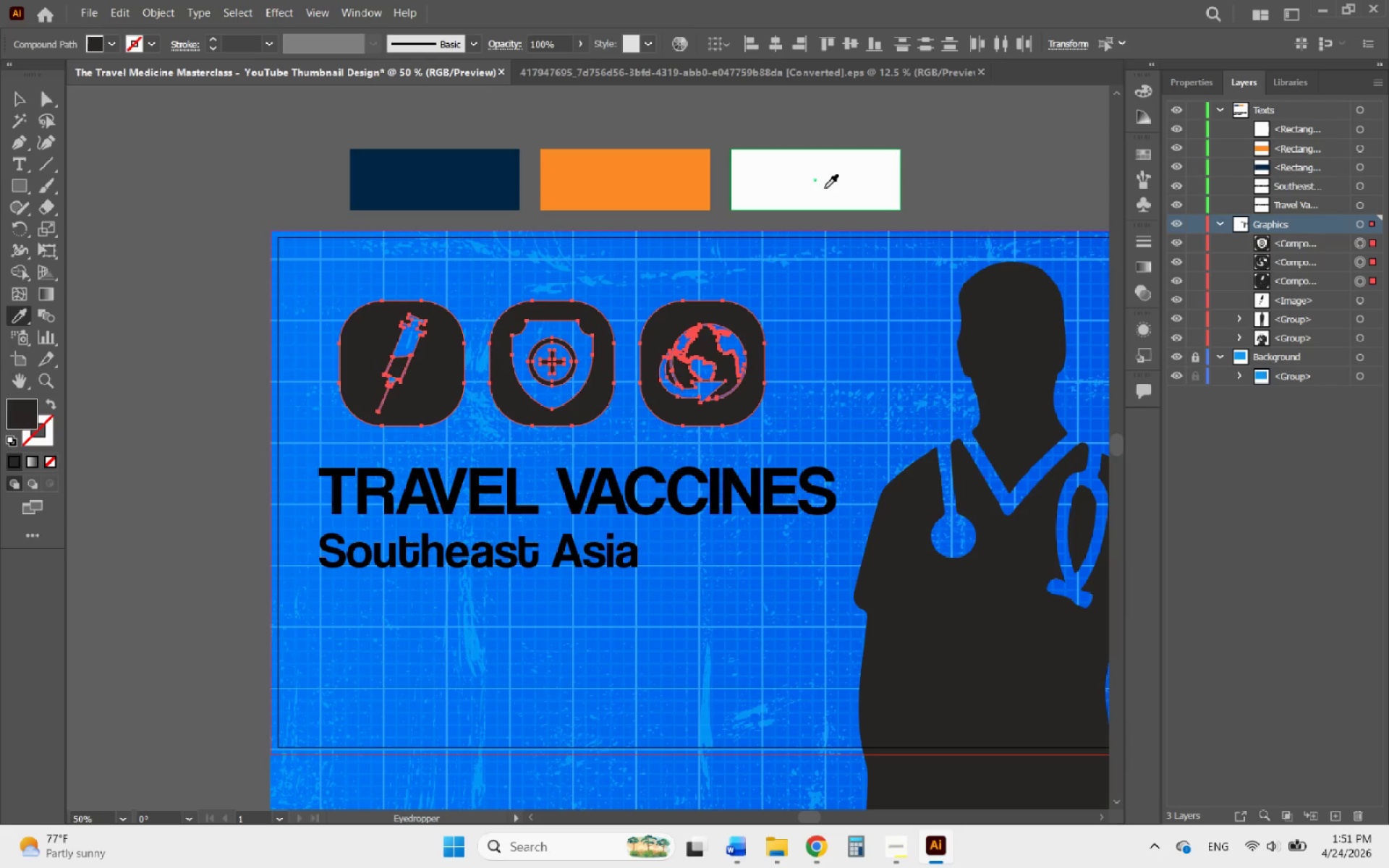 
left_click([819, 176])
 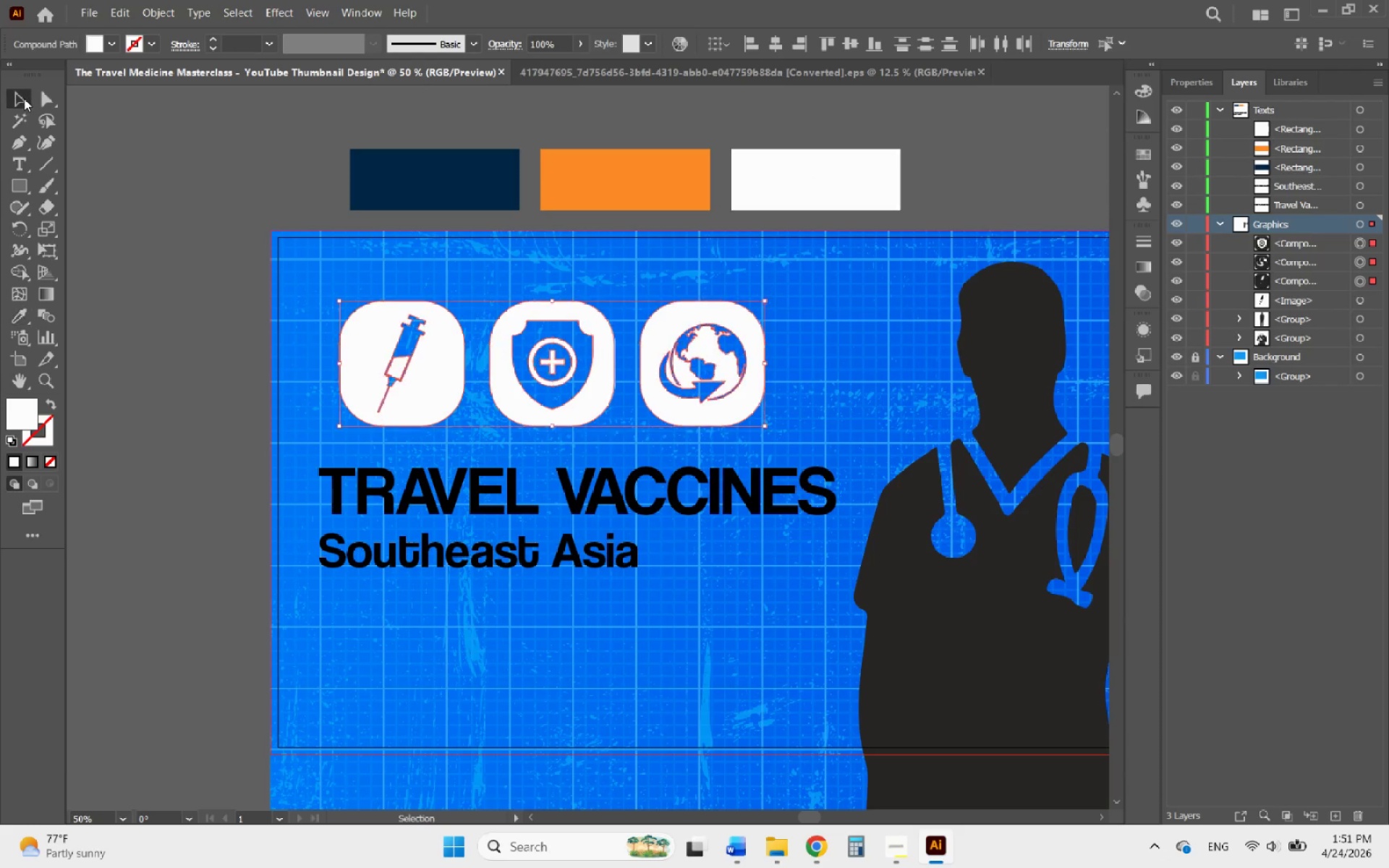 
double_click([144, 260])
 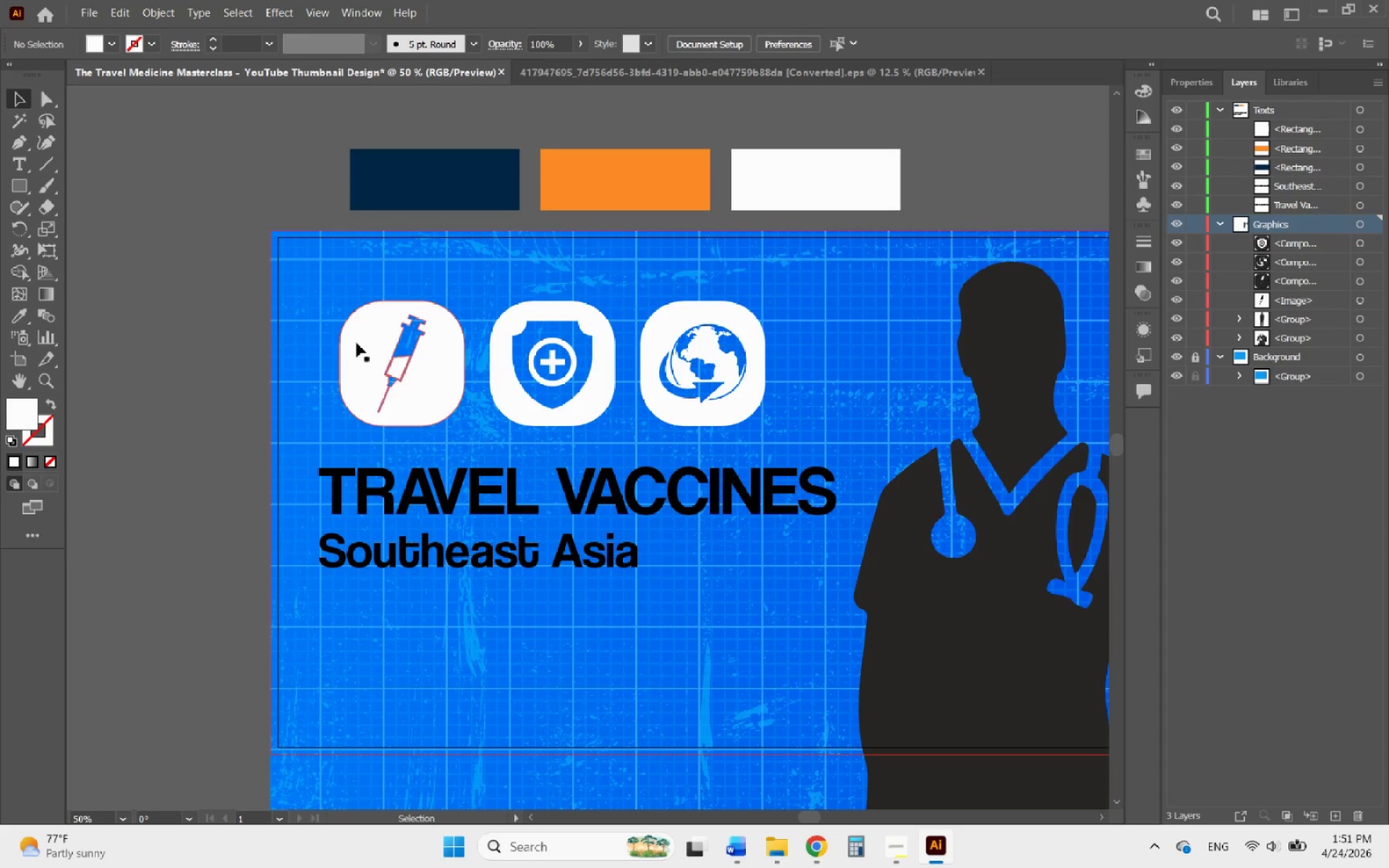 
hold_key(key=AltLeft, duration=0.7)
 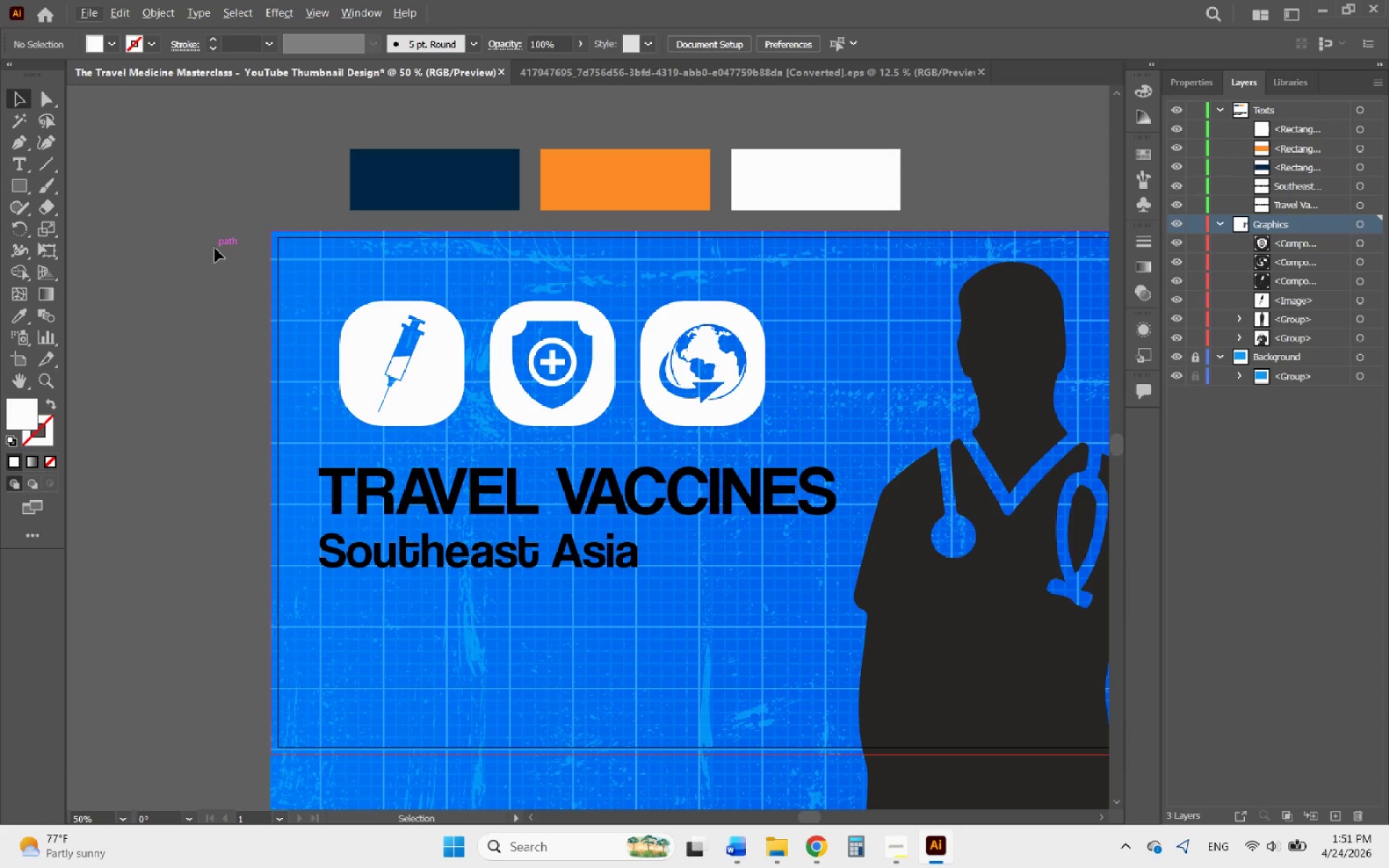 
hold_key(key=AltLeft, duration=3.09)
scroll: coordinate [691, 555], scroll_direction: up, amount: 8.0
 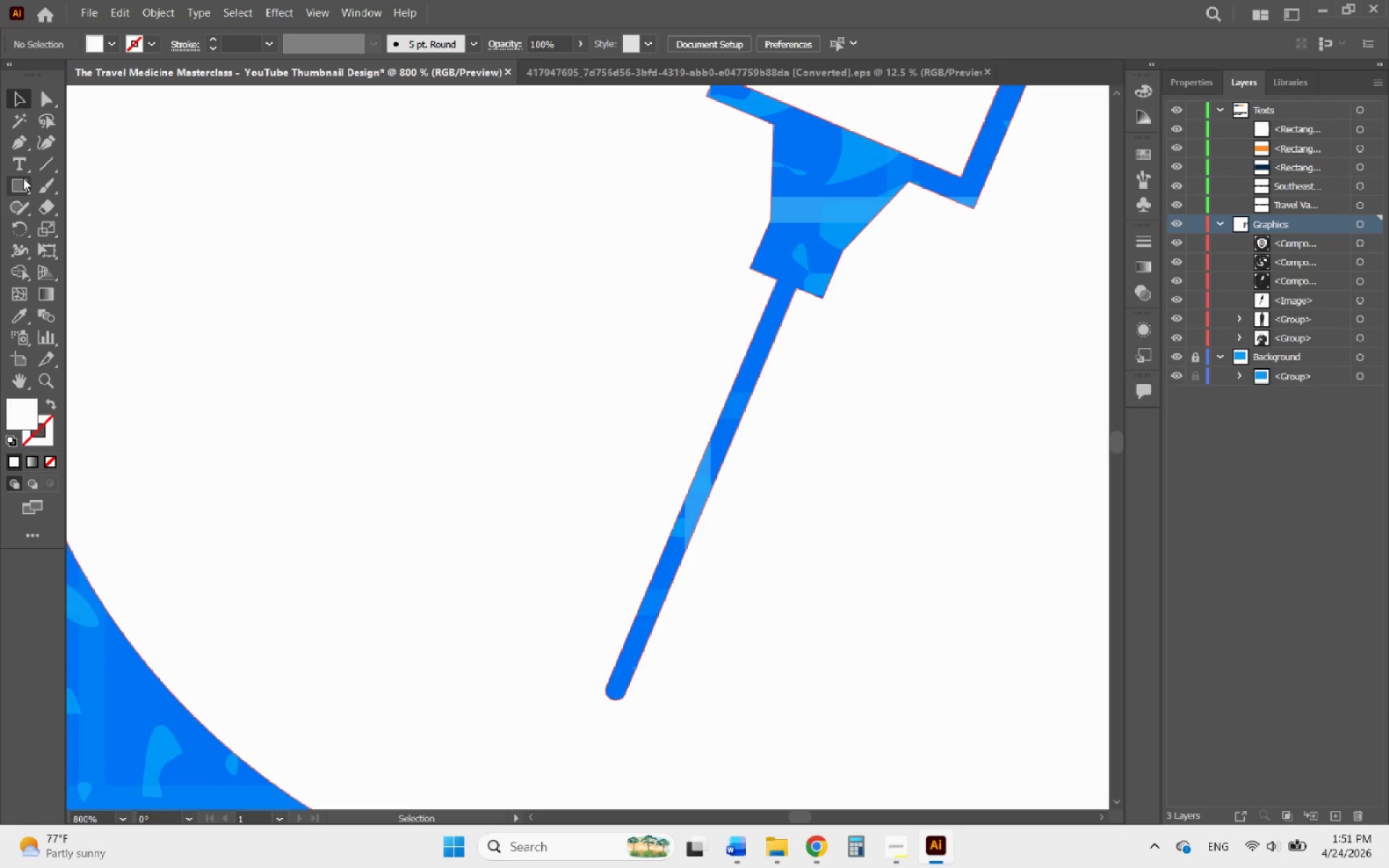 
left_click([19, 182])
 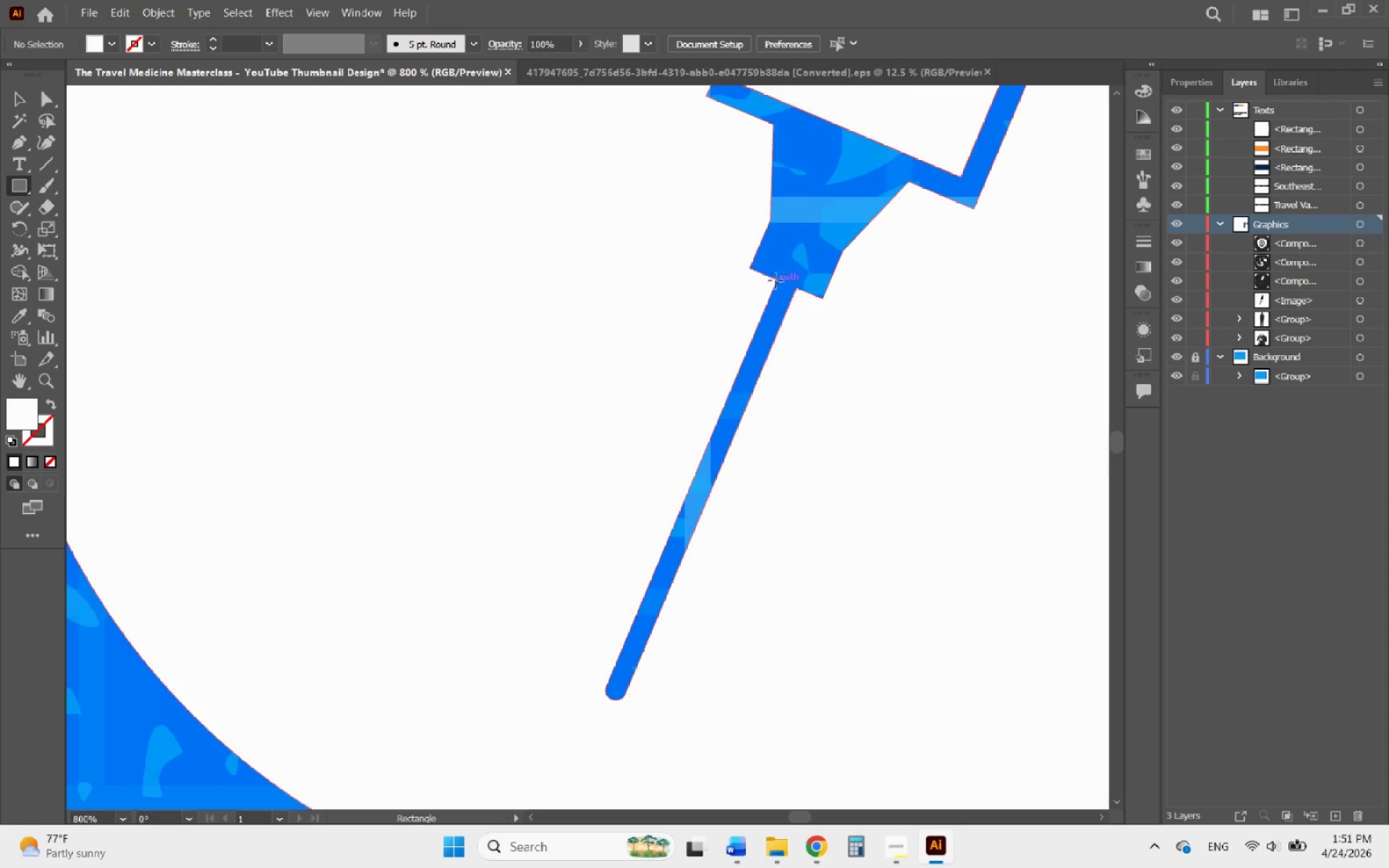 
left_click_drag(start_coordinate=[775, 278], to_coordinate=[752, 694])
 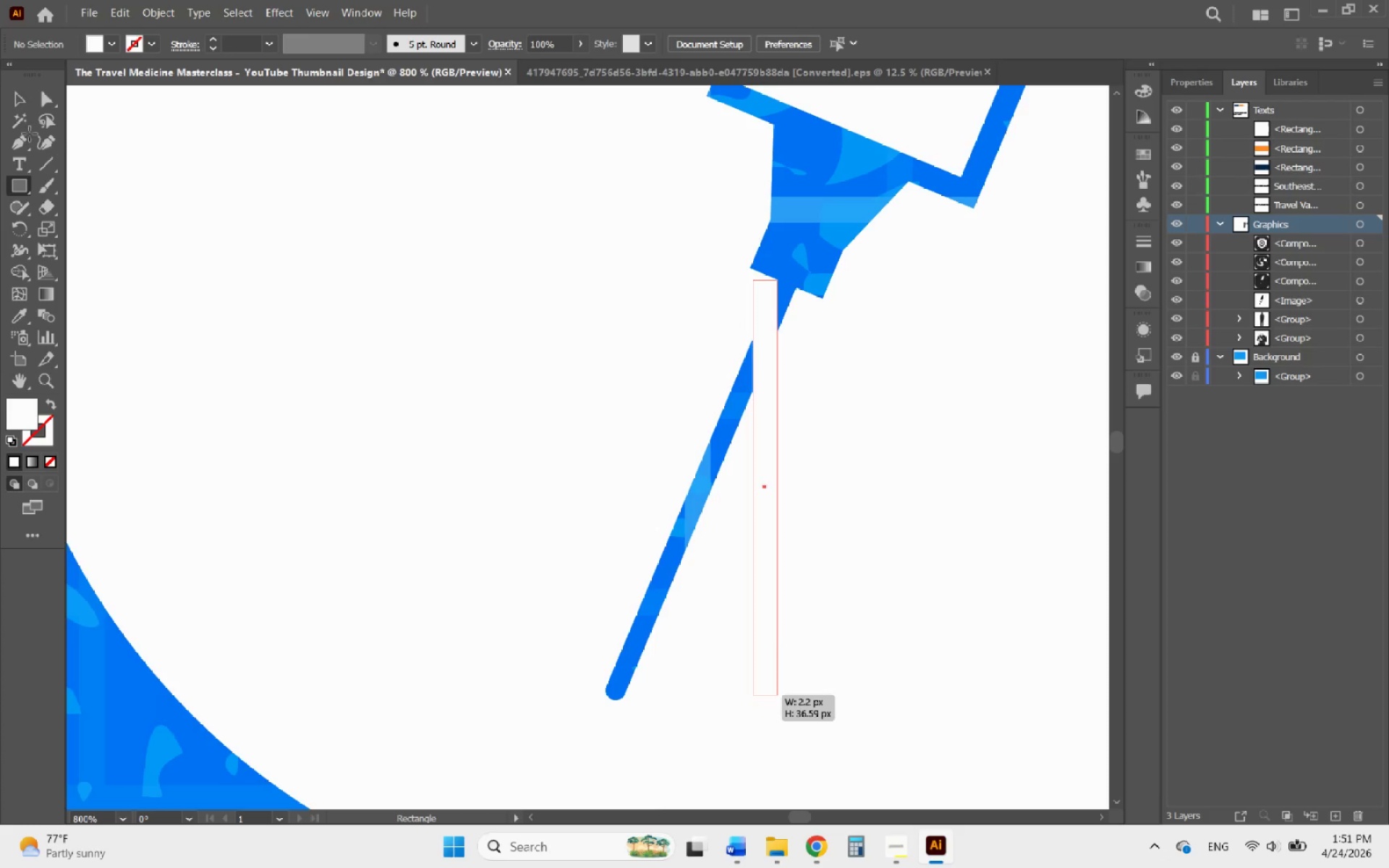 
key(Alt+AltLeft)
 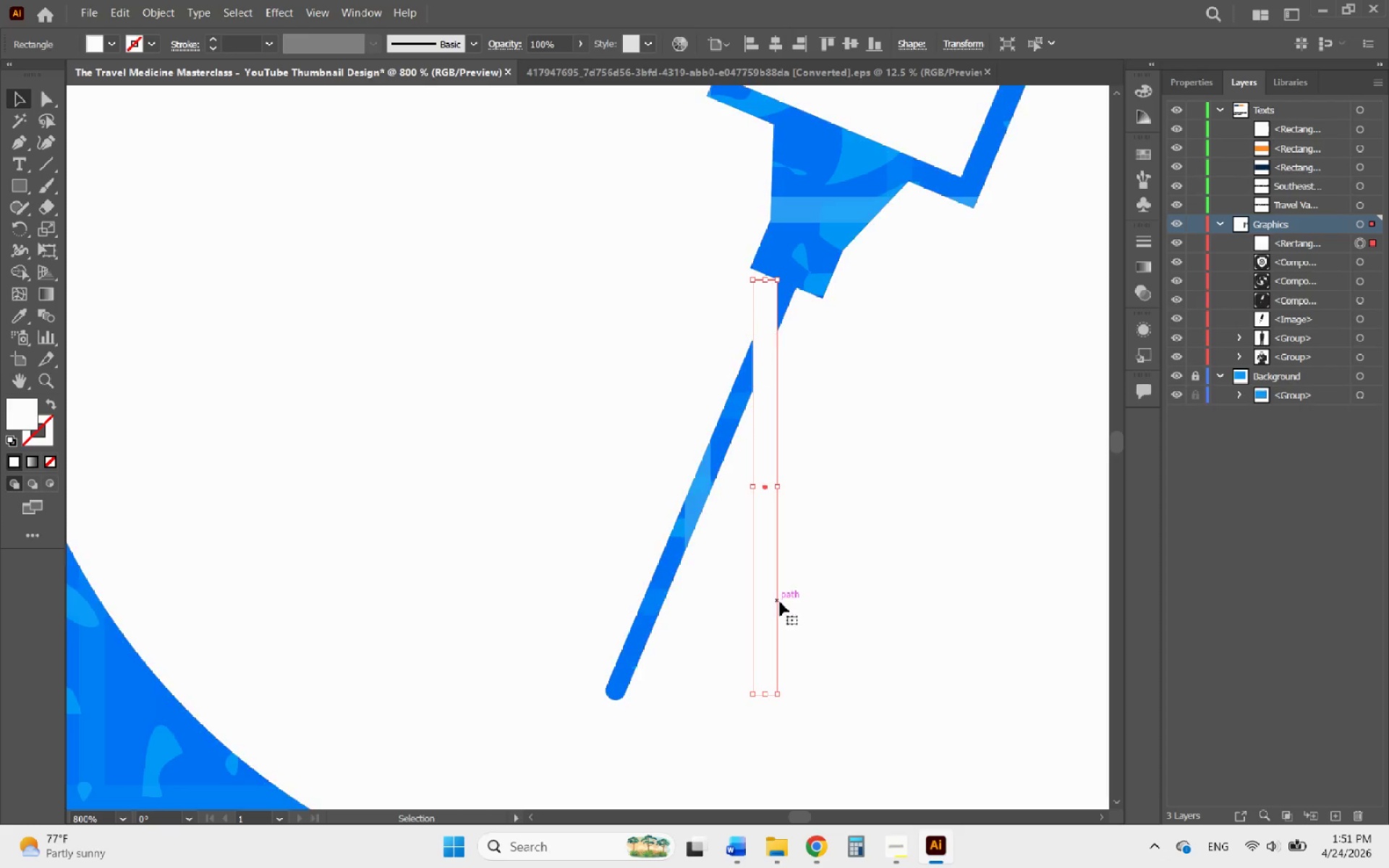 
left_click_drag(start_coordinate=[786, 697], to_coordinate=[684, 713])
 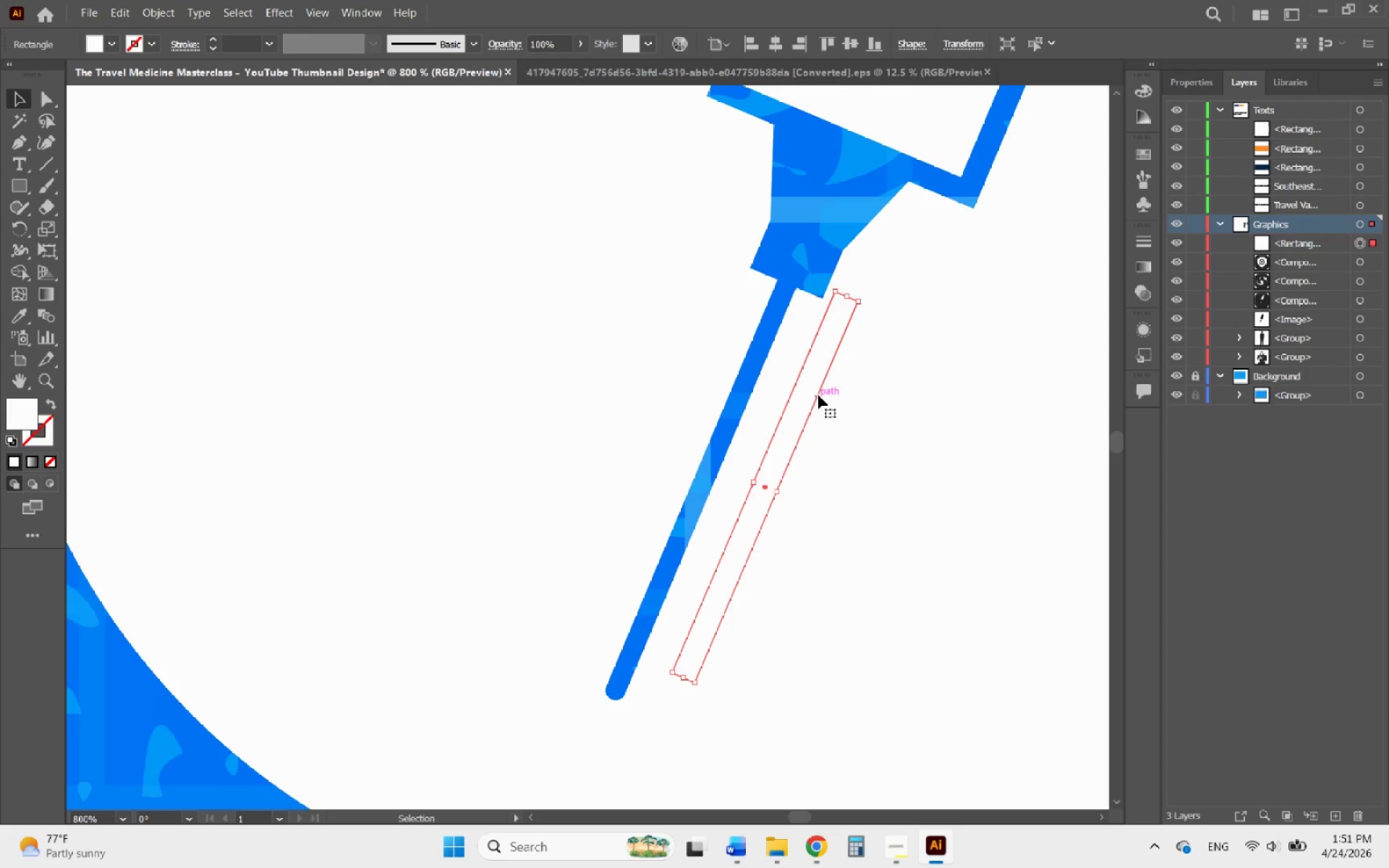 
left_click_drag(start_coordinate=[810, 379], to_coordinate=[748, 375])
 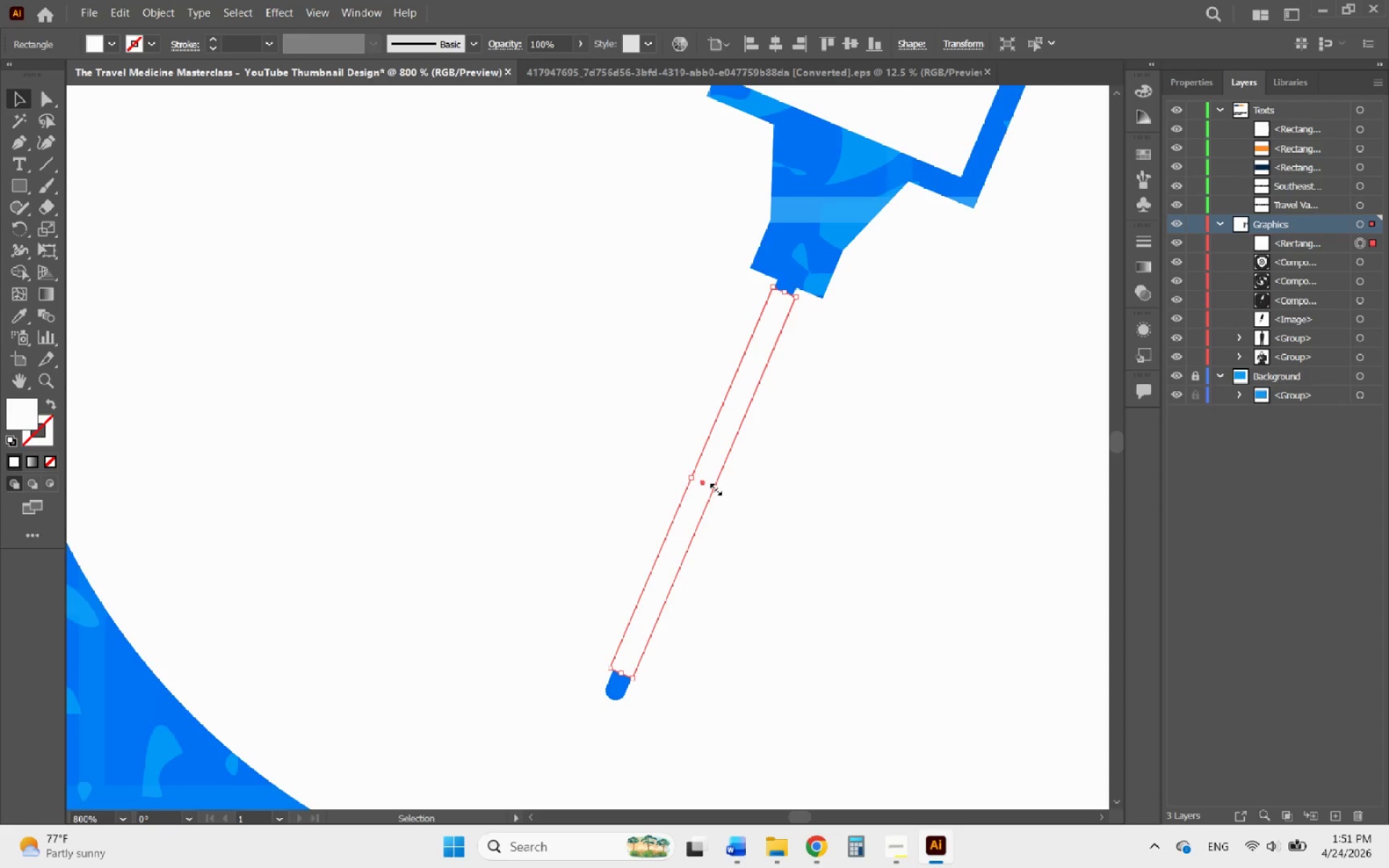 
left_click_drag(start_coordinate=[713, 488], to_coordinate=[726, 493])
 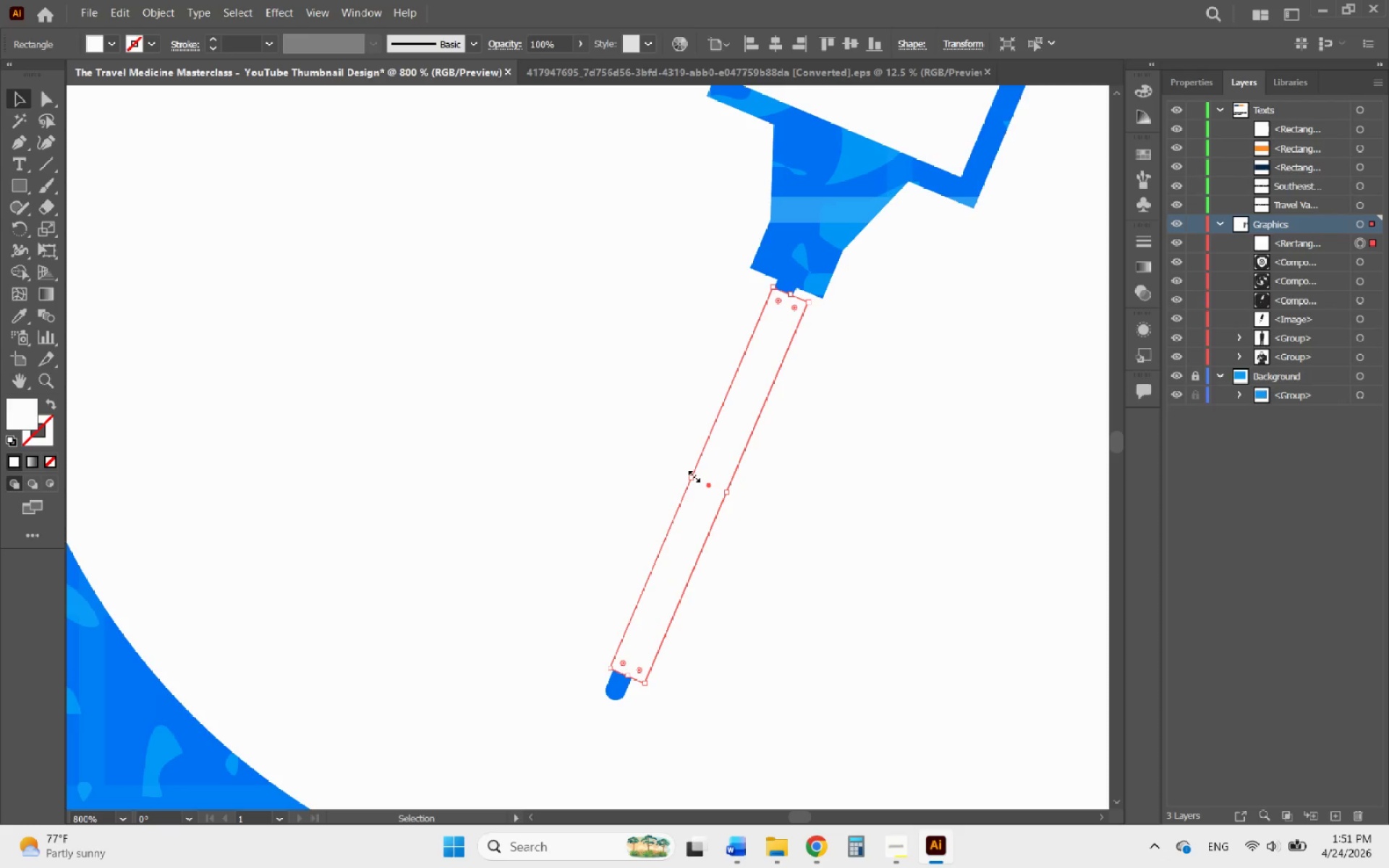 
left_click_drag(start_coordinate=[692, 475], to_coordinate=[674, 469])
 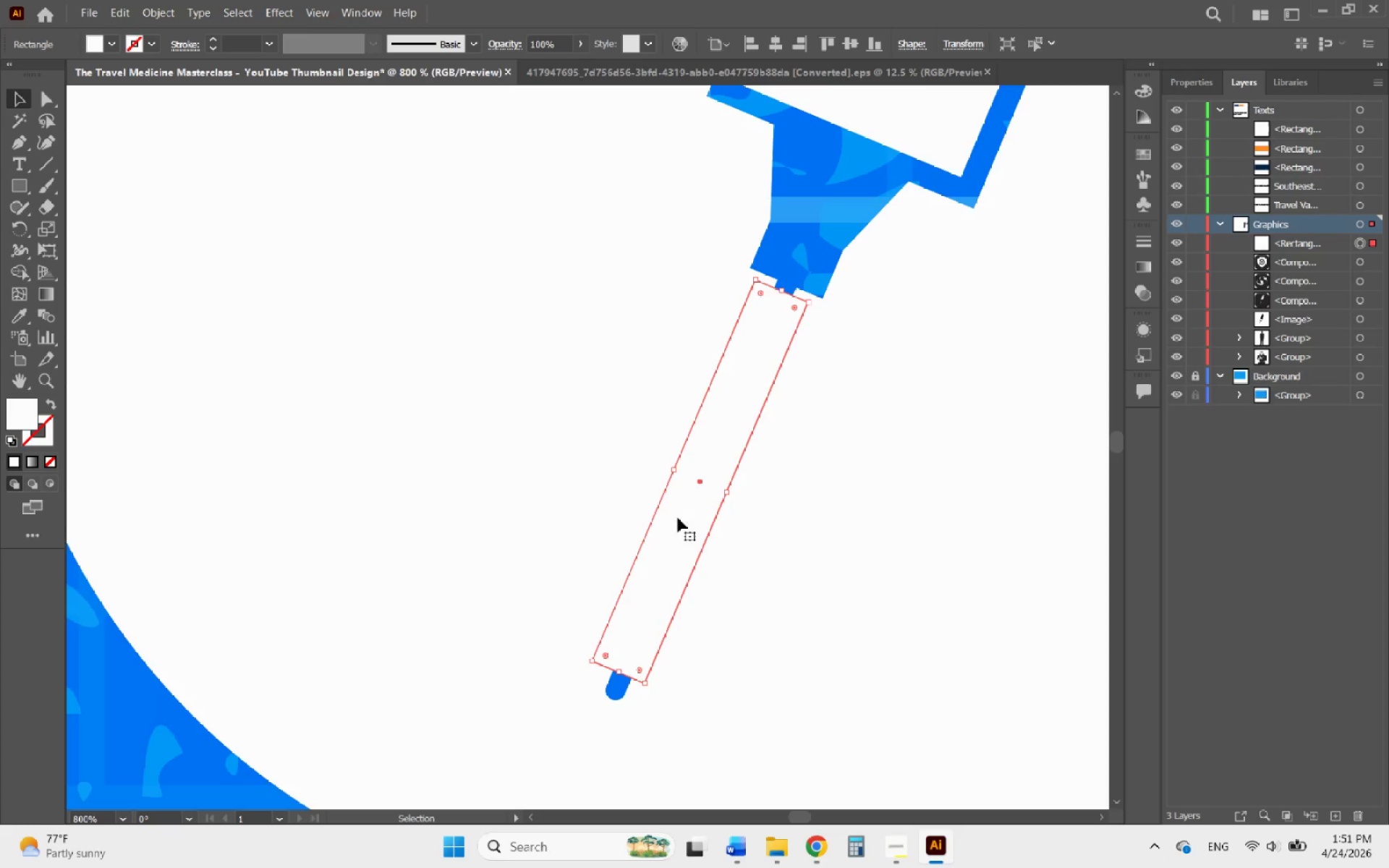 
hold_key(key=AltLeft, duration=1.25)
scroll: coordinate [666, 546], scroll_direction: none, amount: 0.0
 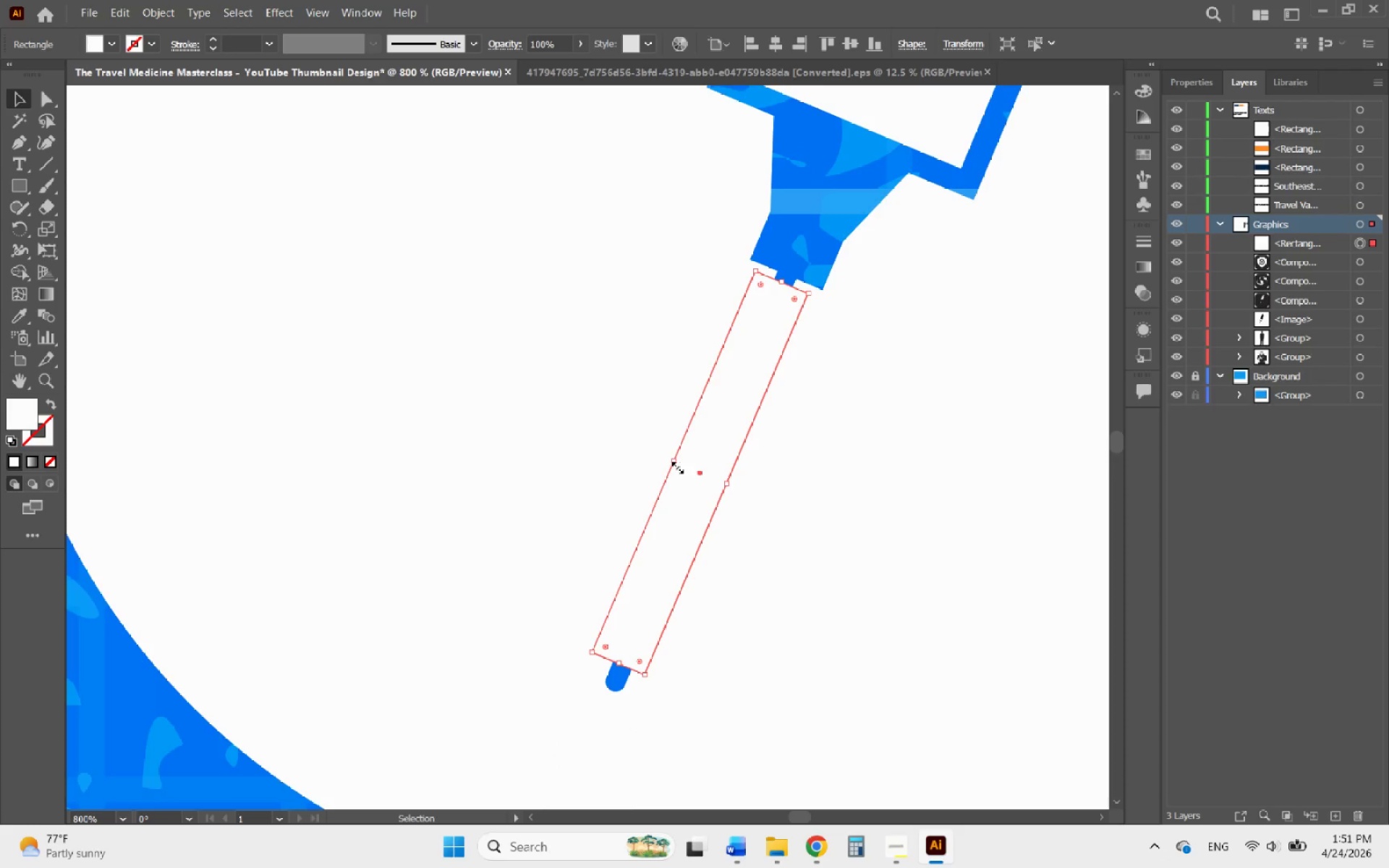 
left_click_drag(start_coordinate=[676, 463], to_coordinate=[685, 464])
 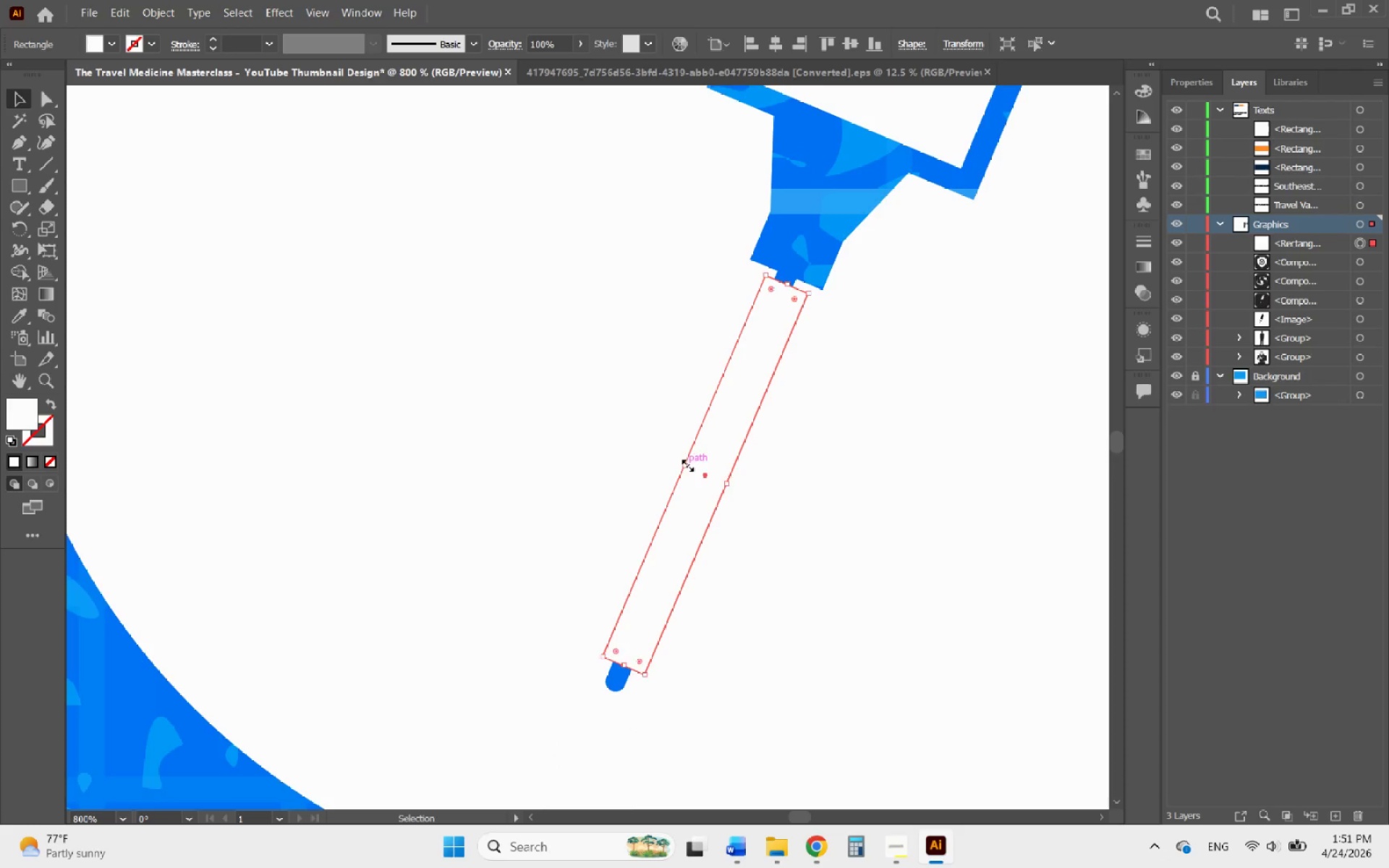 
hold_key(key=AltLeft, duration=0.52)
scroll: coordinate [708, 468], scroll_direction: up, amount: 2.0
 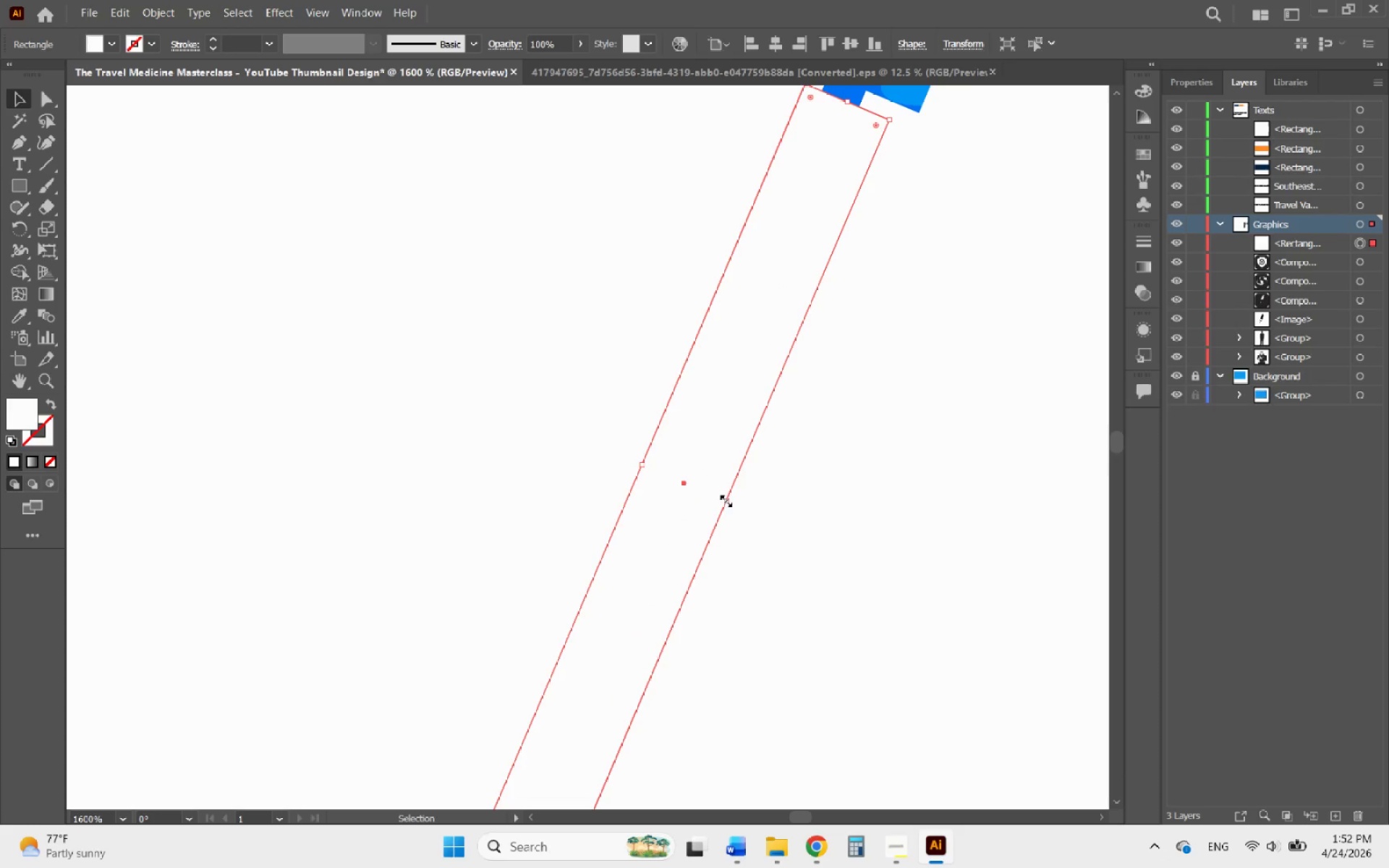 
left_click_drag(start_coordinate=[728, 498], to_coordinate=[707, 490])
 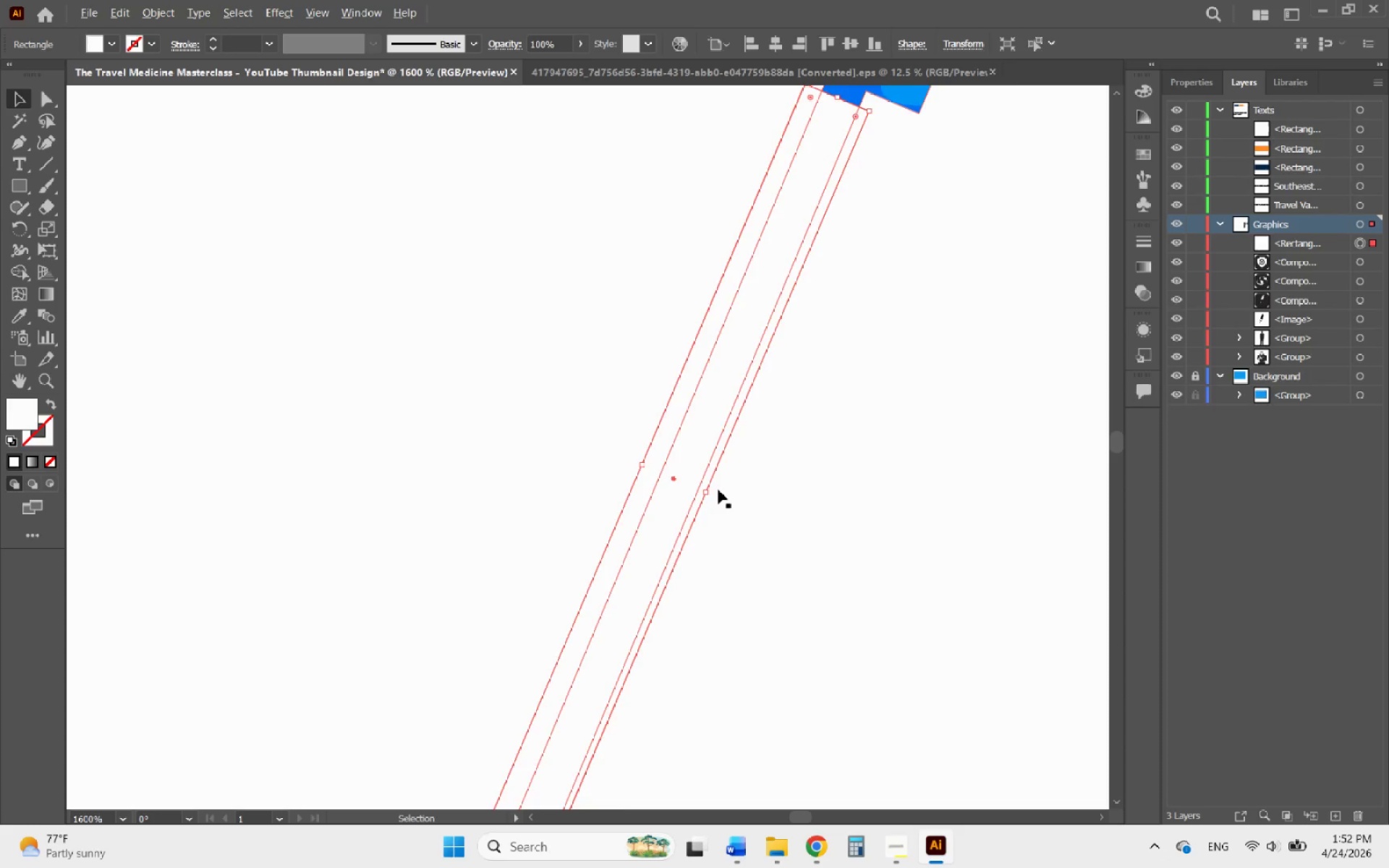 
hold_key(key=AltLeft, duration=0.77)
scroll: coordinate [718, 490], scroll_direction: down, amount: 2.0
 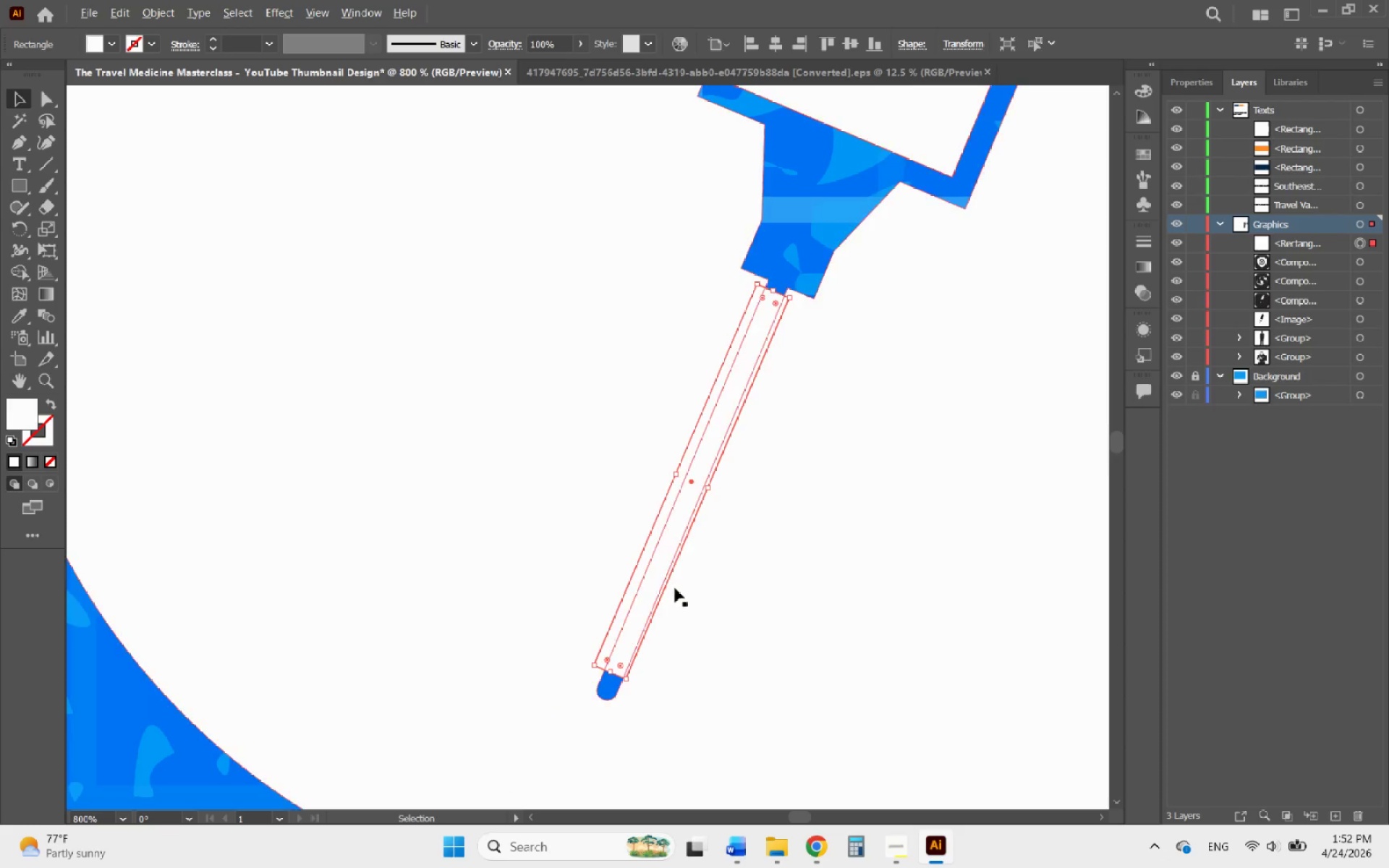 
hold_key(key=AltLeft, duration=0.77)
scroll: coordinate [653, 651], scroll_direction: up, amount: 1.0
 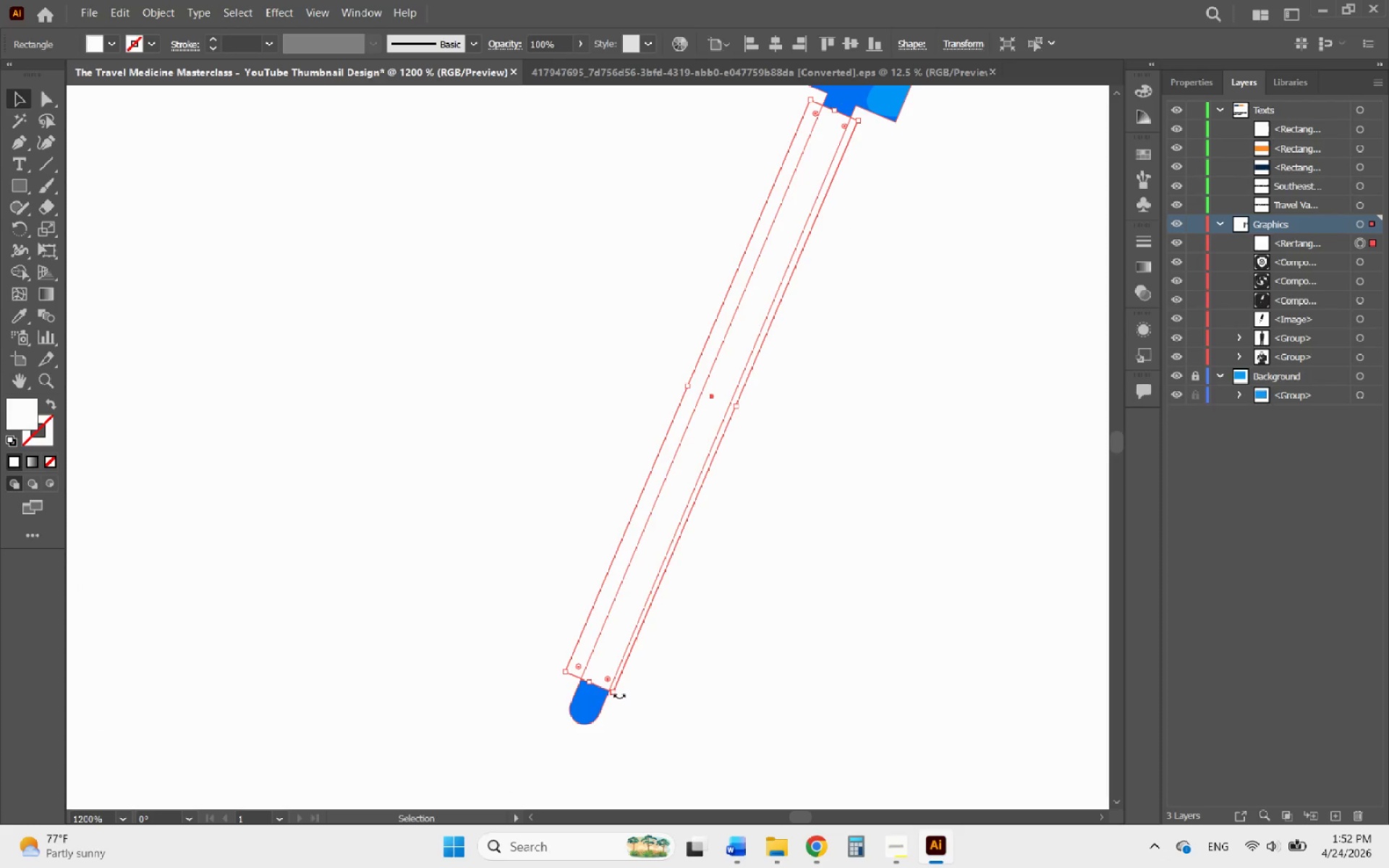 
left_click_drag(start_coordinate=[620, 698], to_coordinate=[614, 698])
 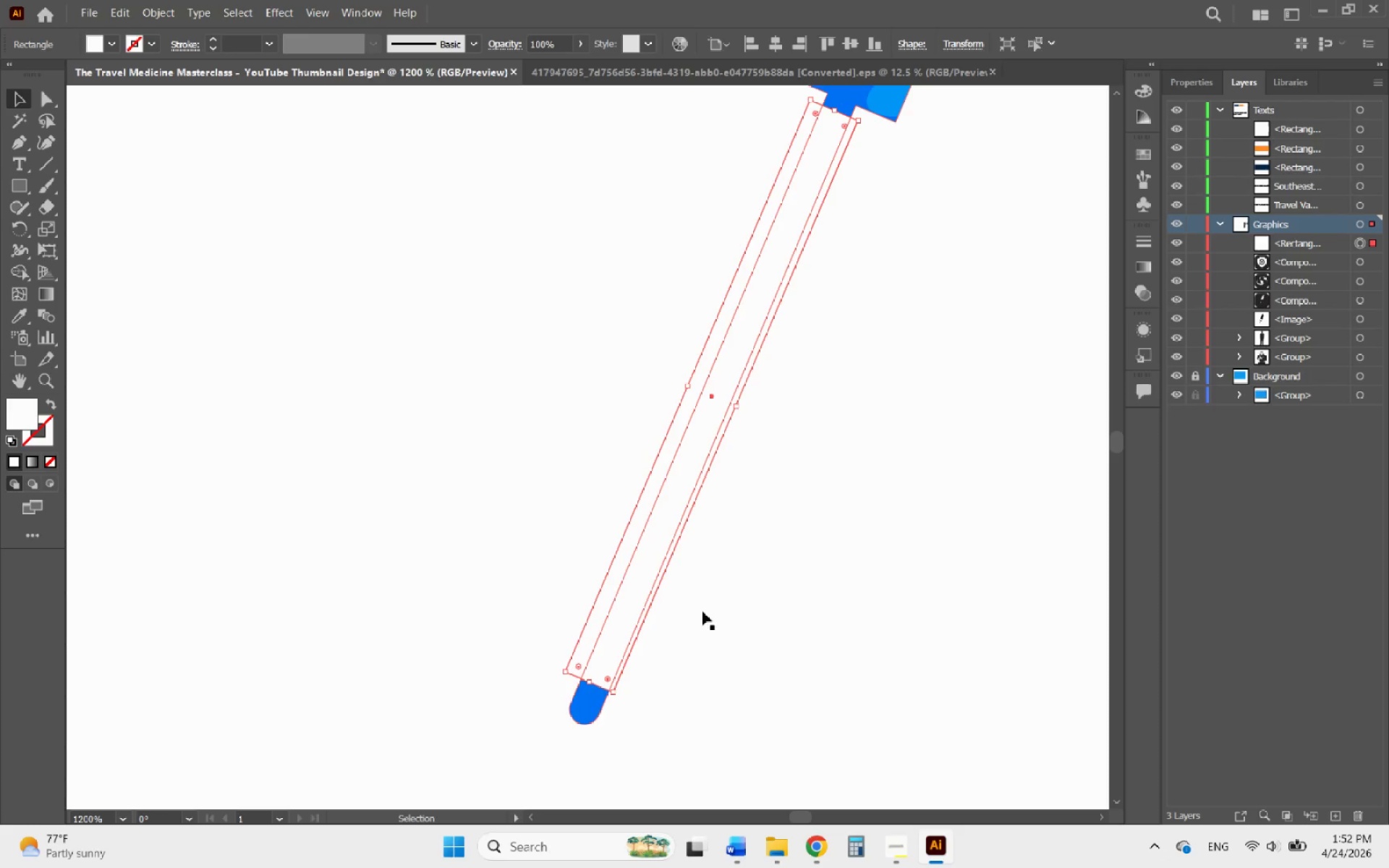 
key(Alt+AltLeft)
 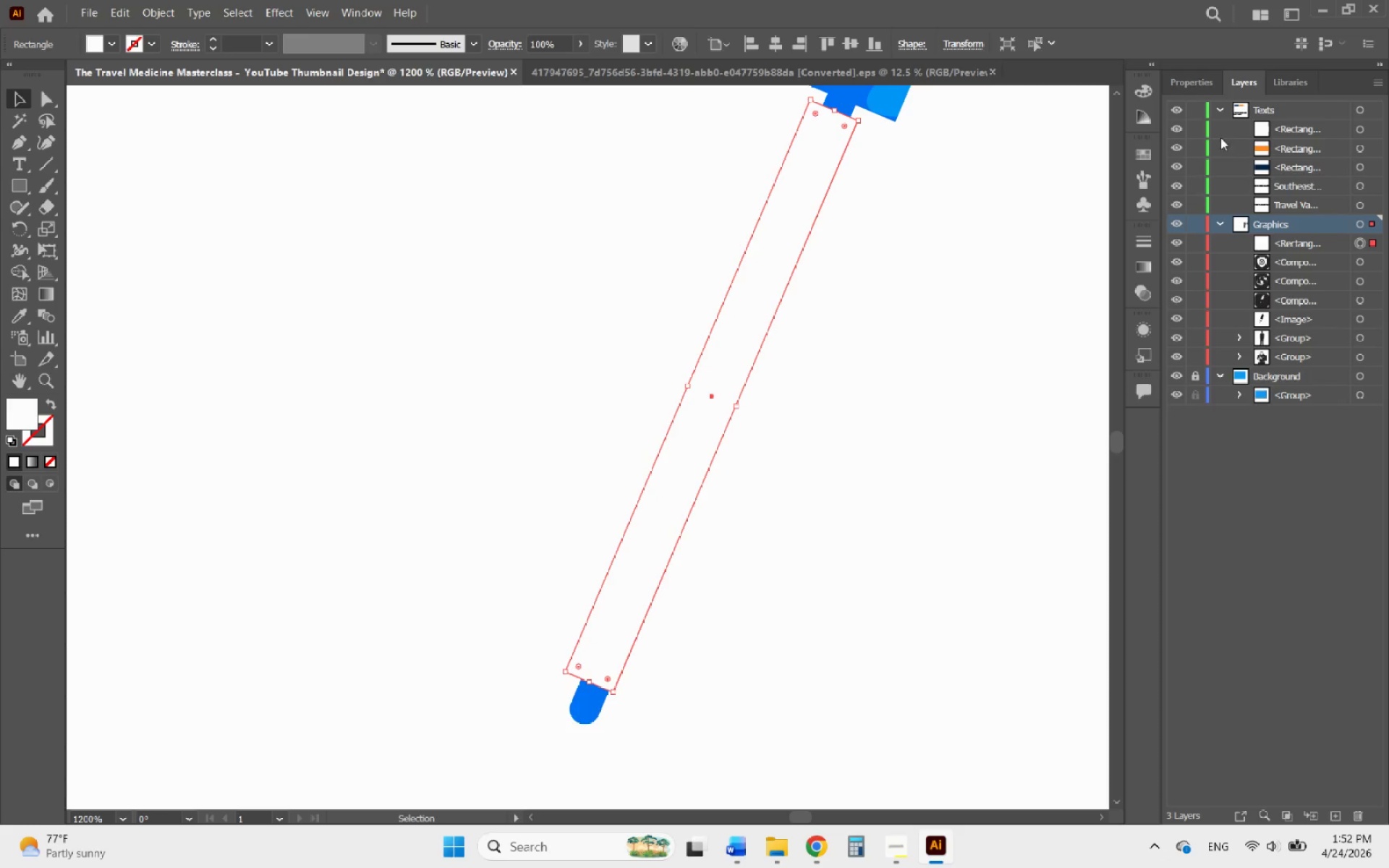 
left_click([1198, 86])
 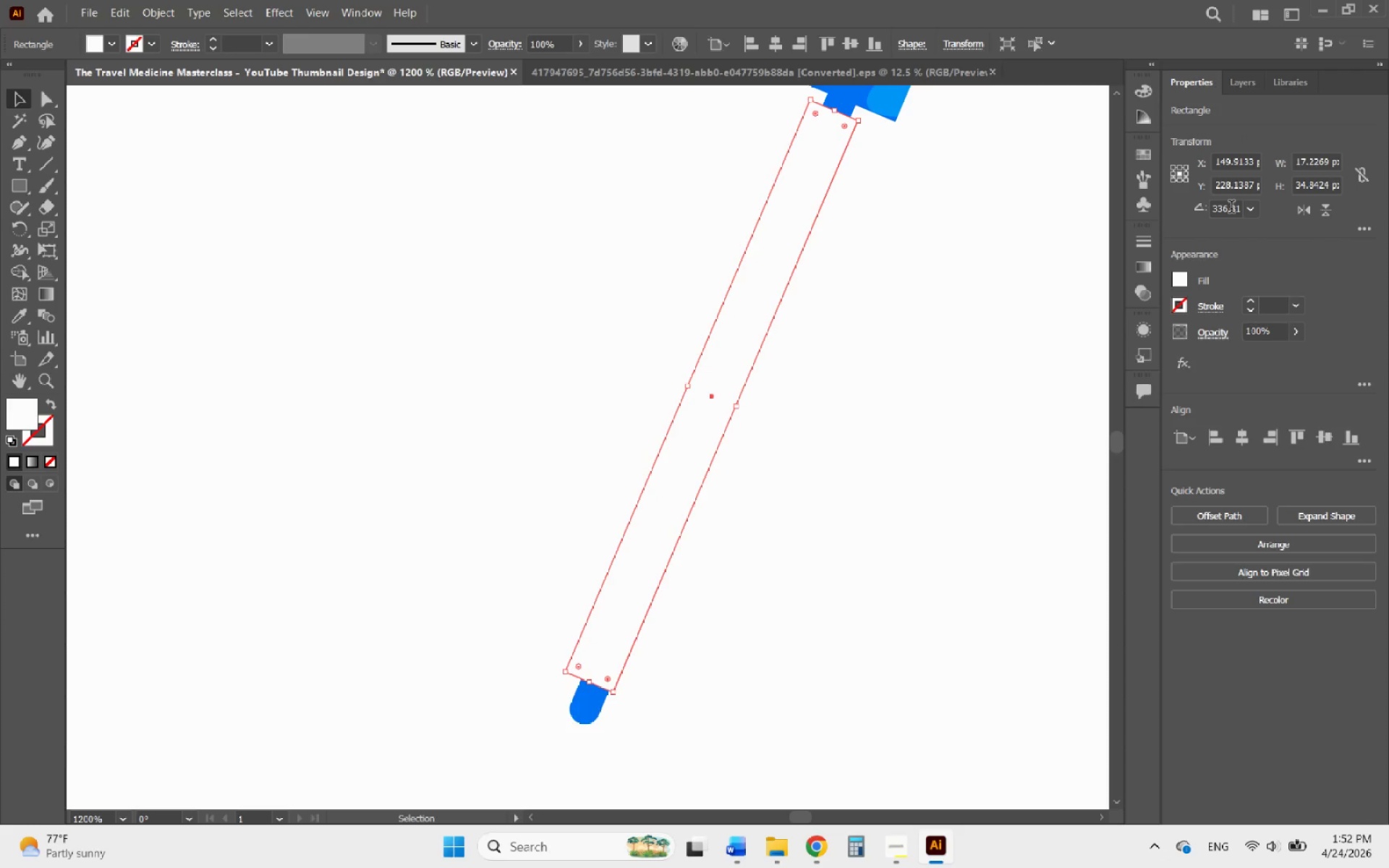 
scroll: coordinate [1231, 208], scroll_direction: down, amount: 1.0
 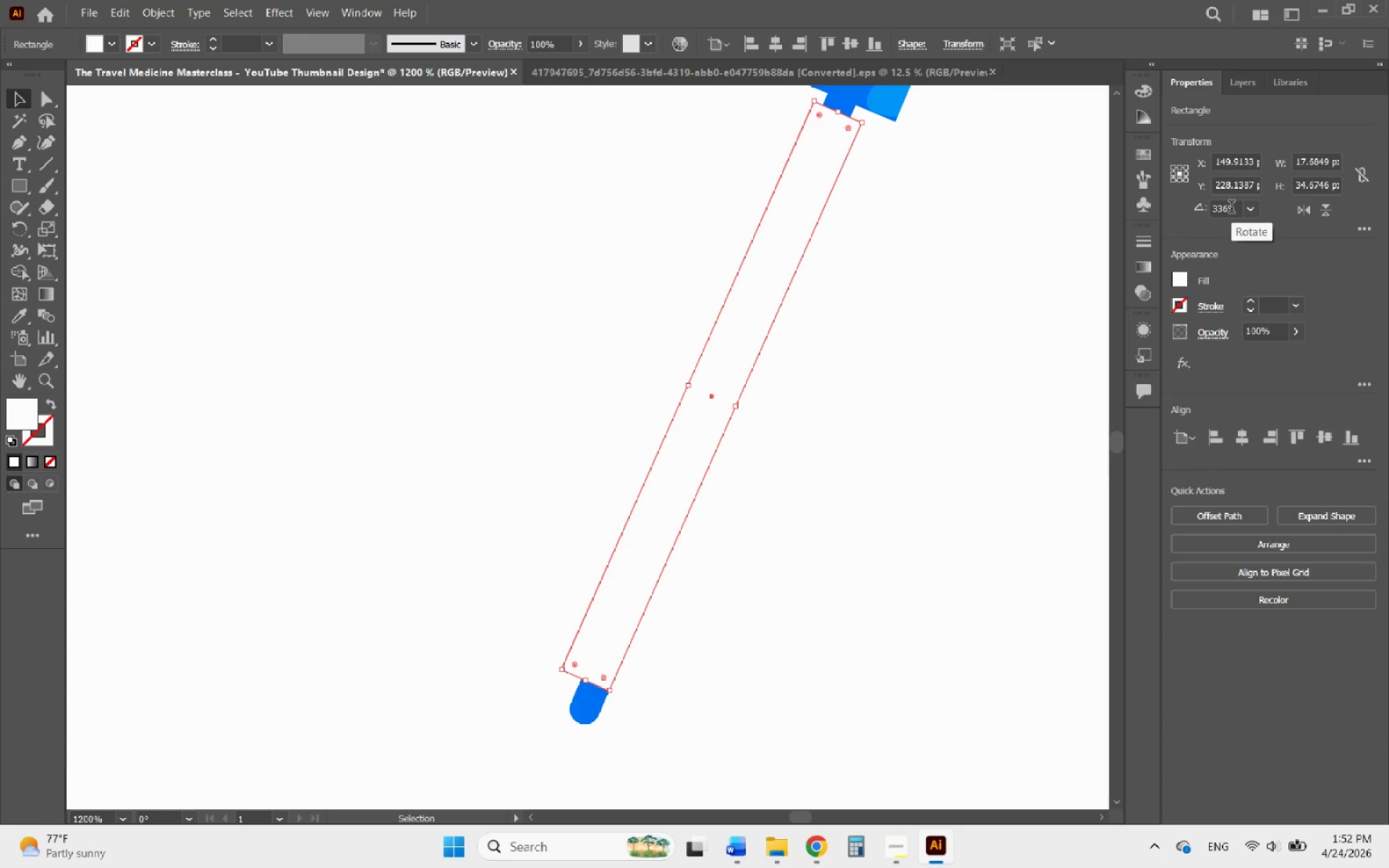 
scroll: coordinate [1231, 208], scroll_direction: up, amount: 1.0
 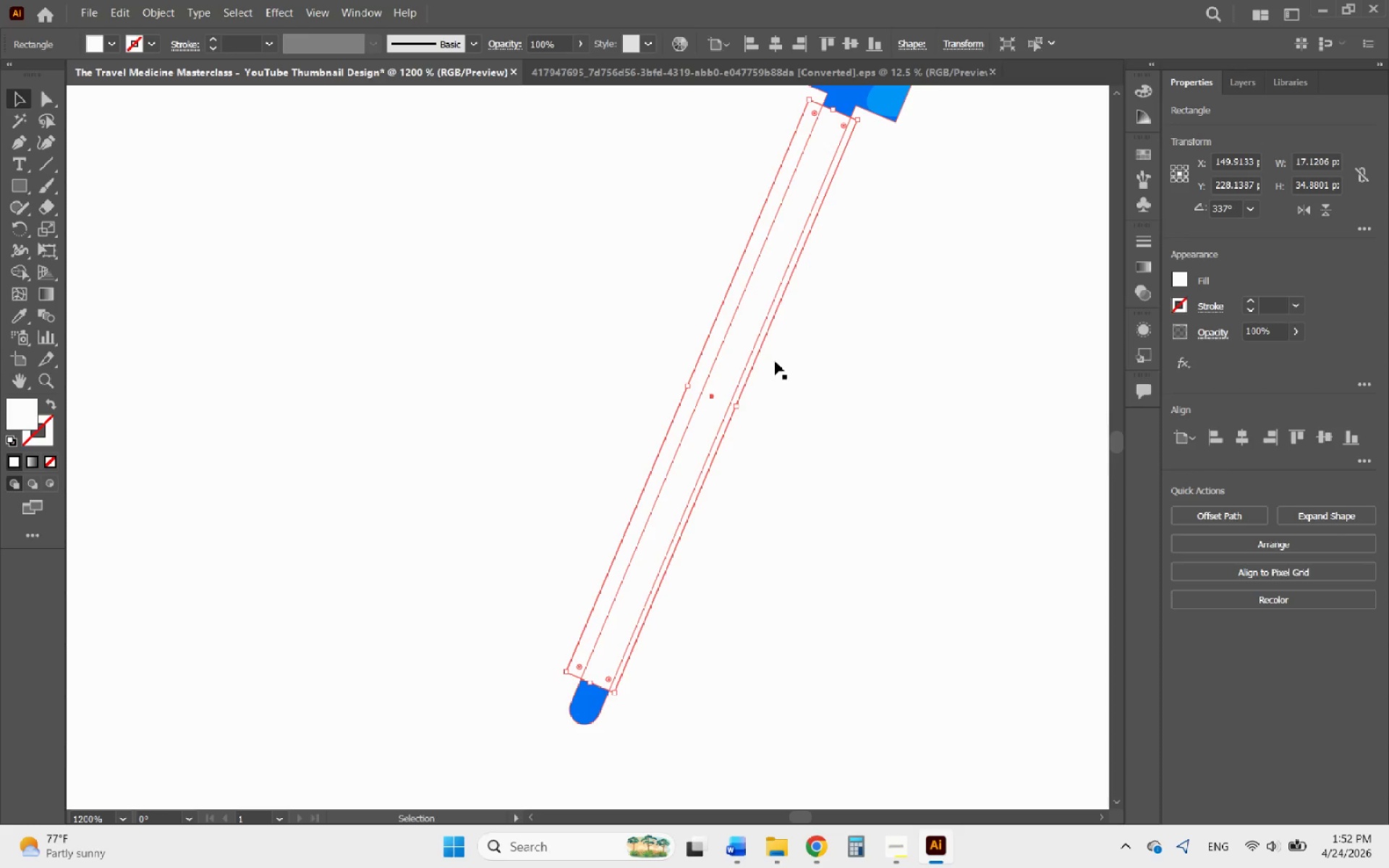 
mouse_move([728, 402])
 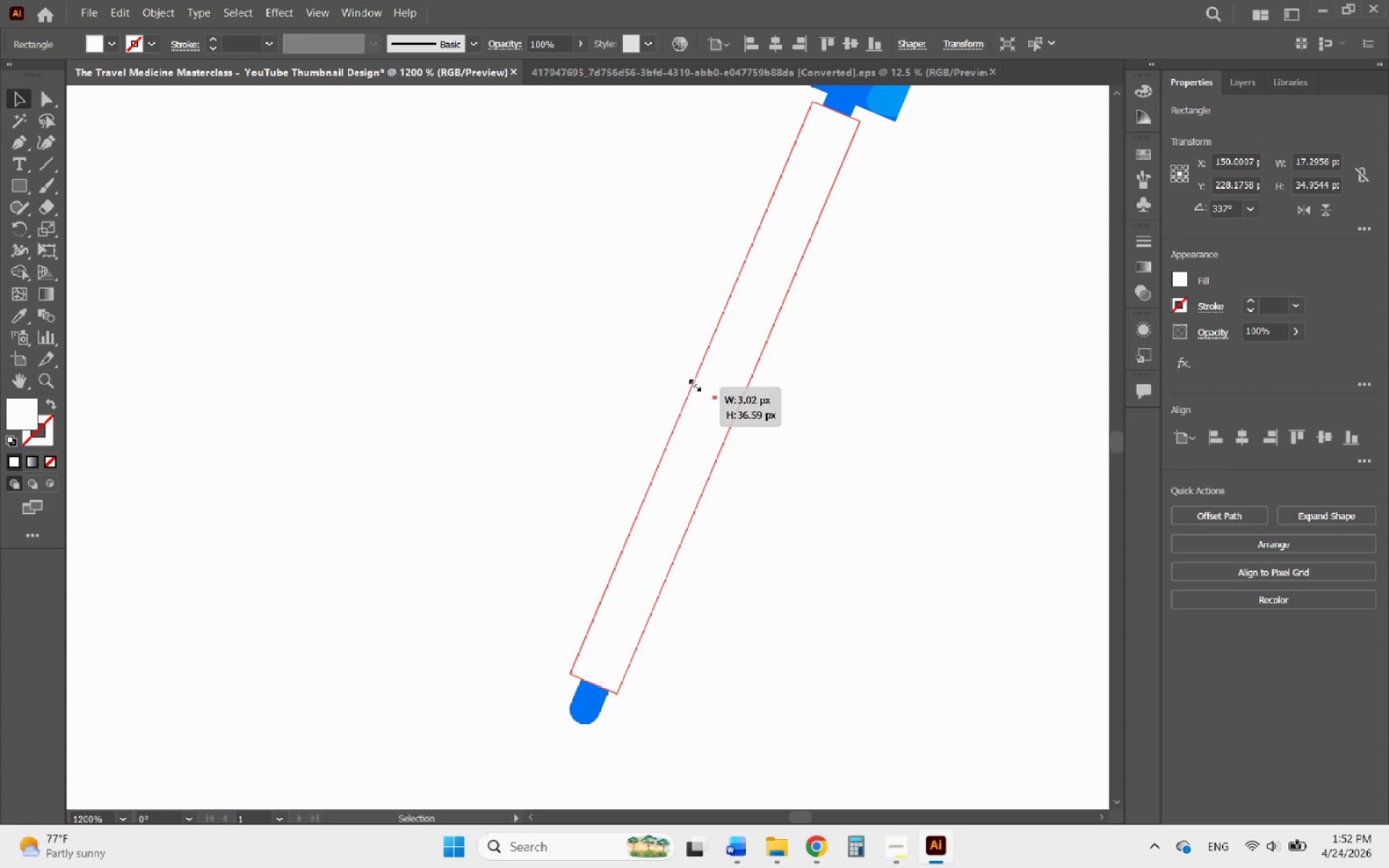 
hold_key(key=AltLeft, duration=2.83)
scroll: coordinate [728, 451], scroll_direction: down, amount: 5.0
 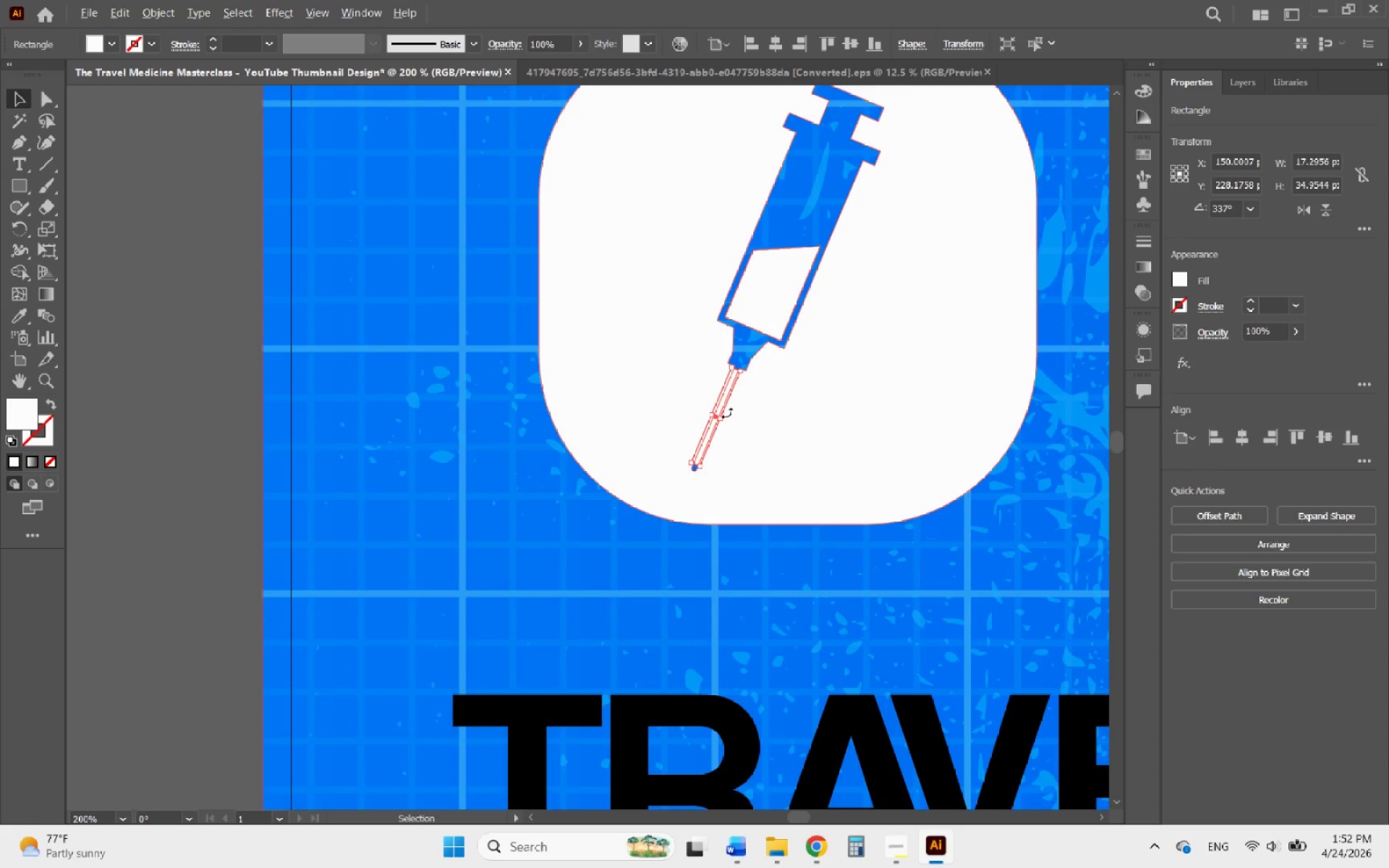 
scroll: coordinate [722, 454], scroll_direction: up, amount: 6.0
 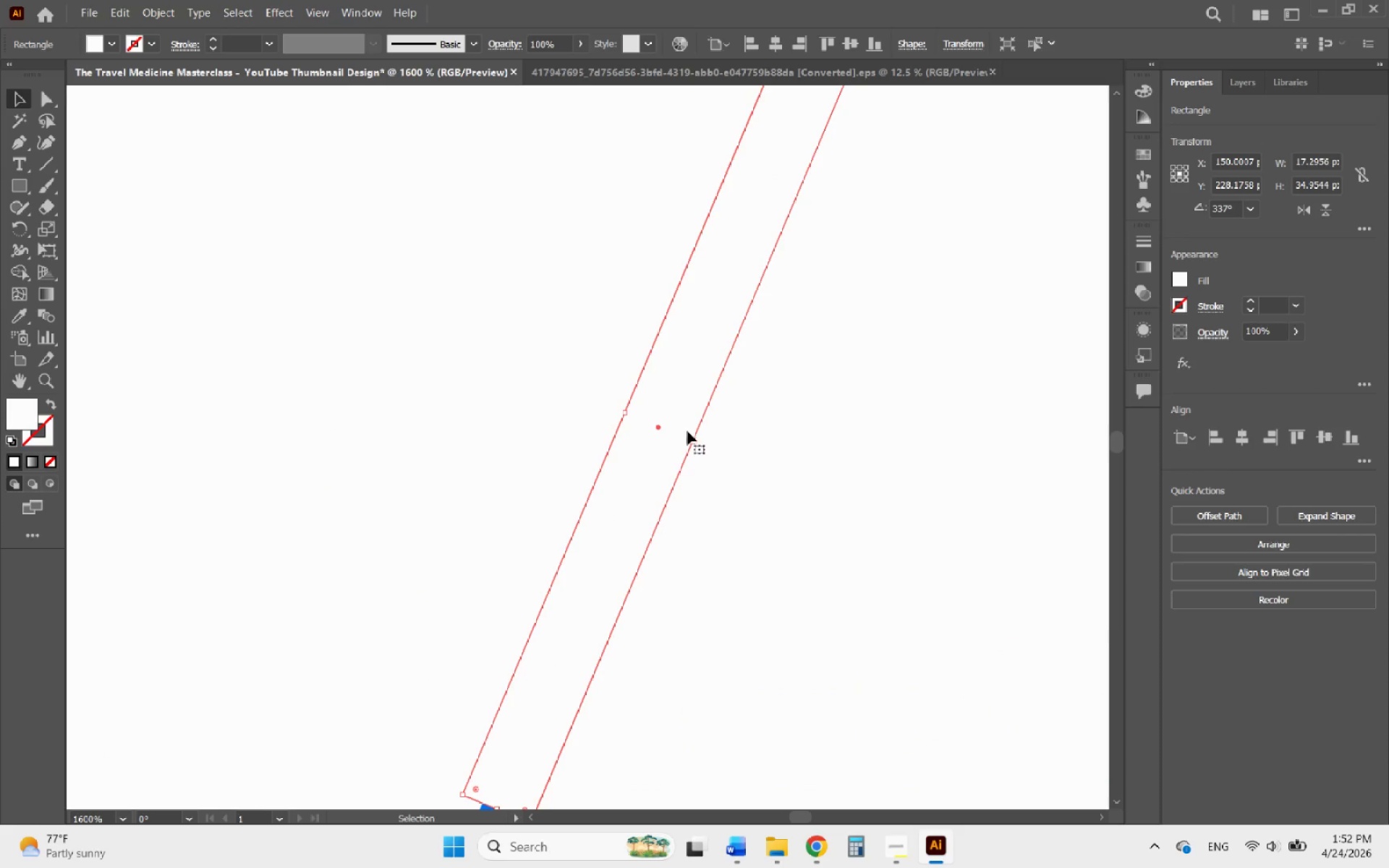 
hold_key(key=AltLeft, duration=1.72)
scroll: coordinate [730, 328], scroll_direction: down, amount: 1.0
 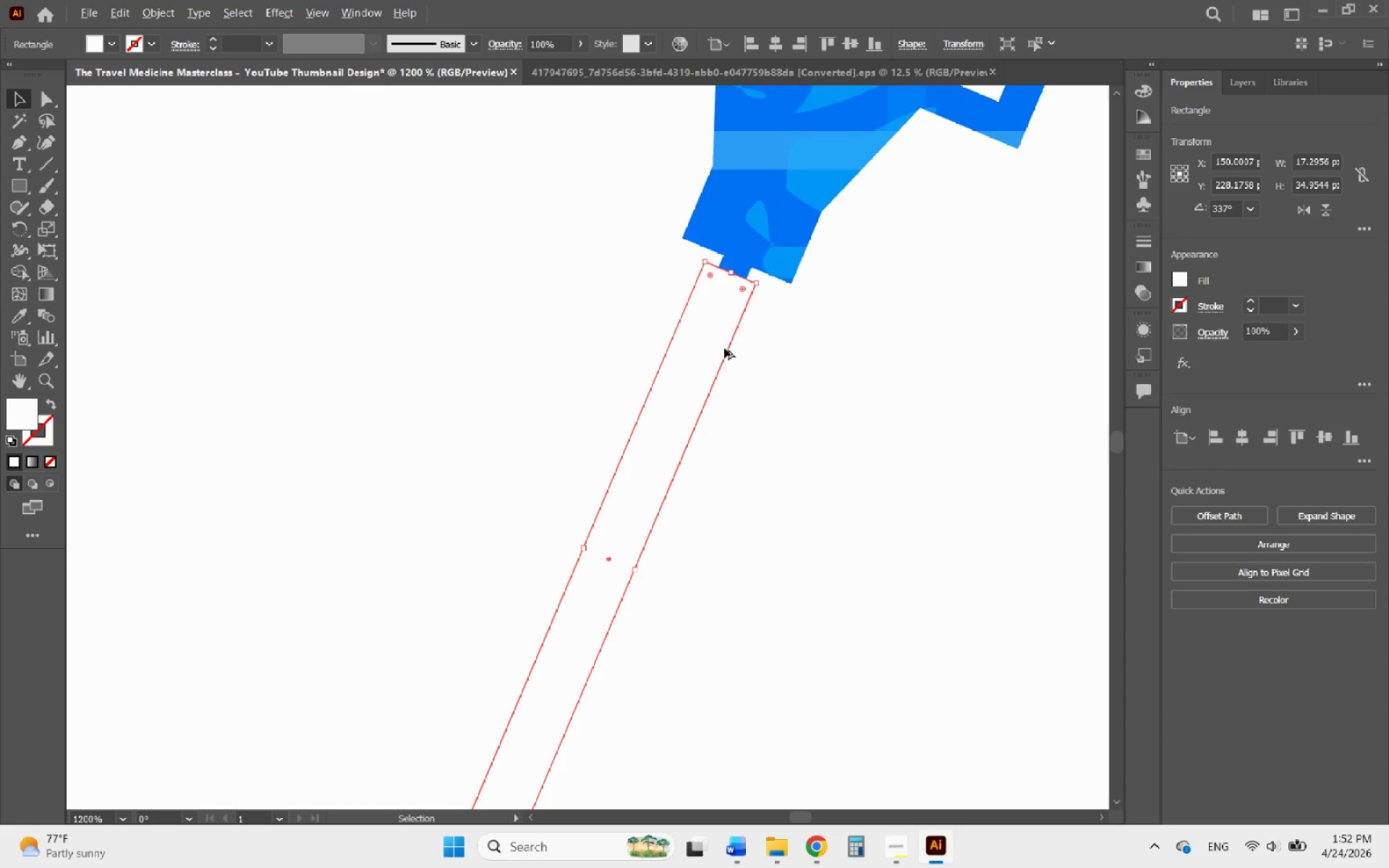 
scroll: coordinate [699, 395], scroll_direction: up, amount: 1.0
 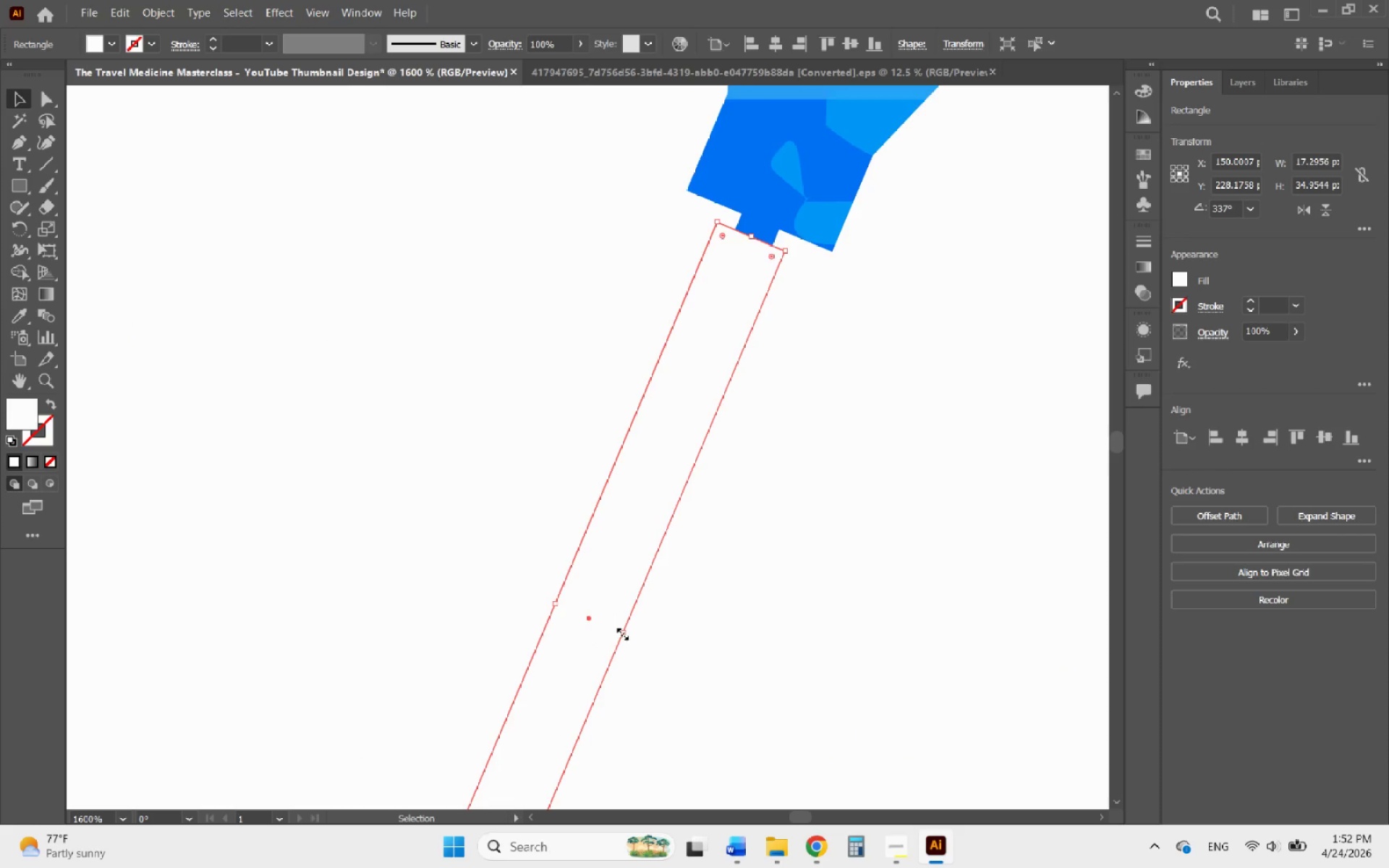 
left_click_drag(start_coordinate=[621, 632], to_coordinate=[625, 632])
 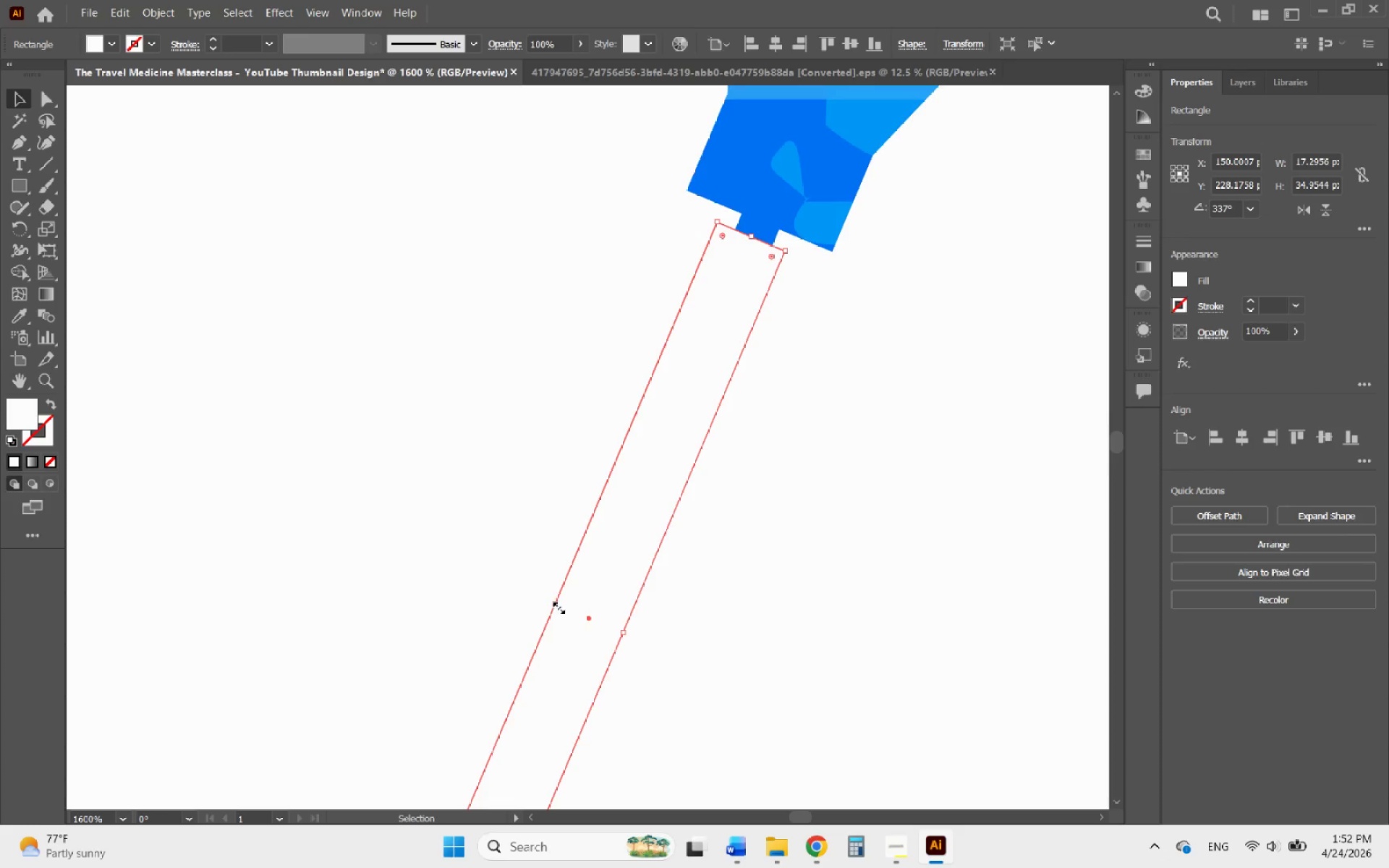 
left_click_drag(start_coordinate=[556, 605], to_coordinate=[562, 605])
 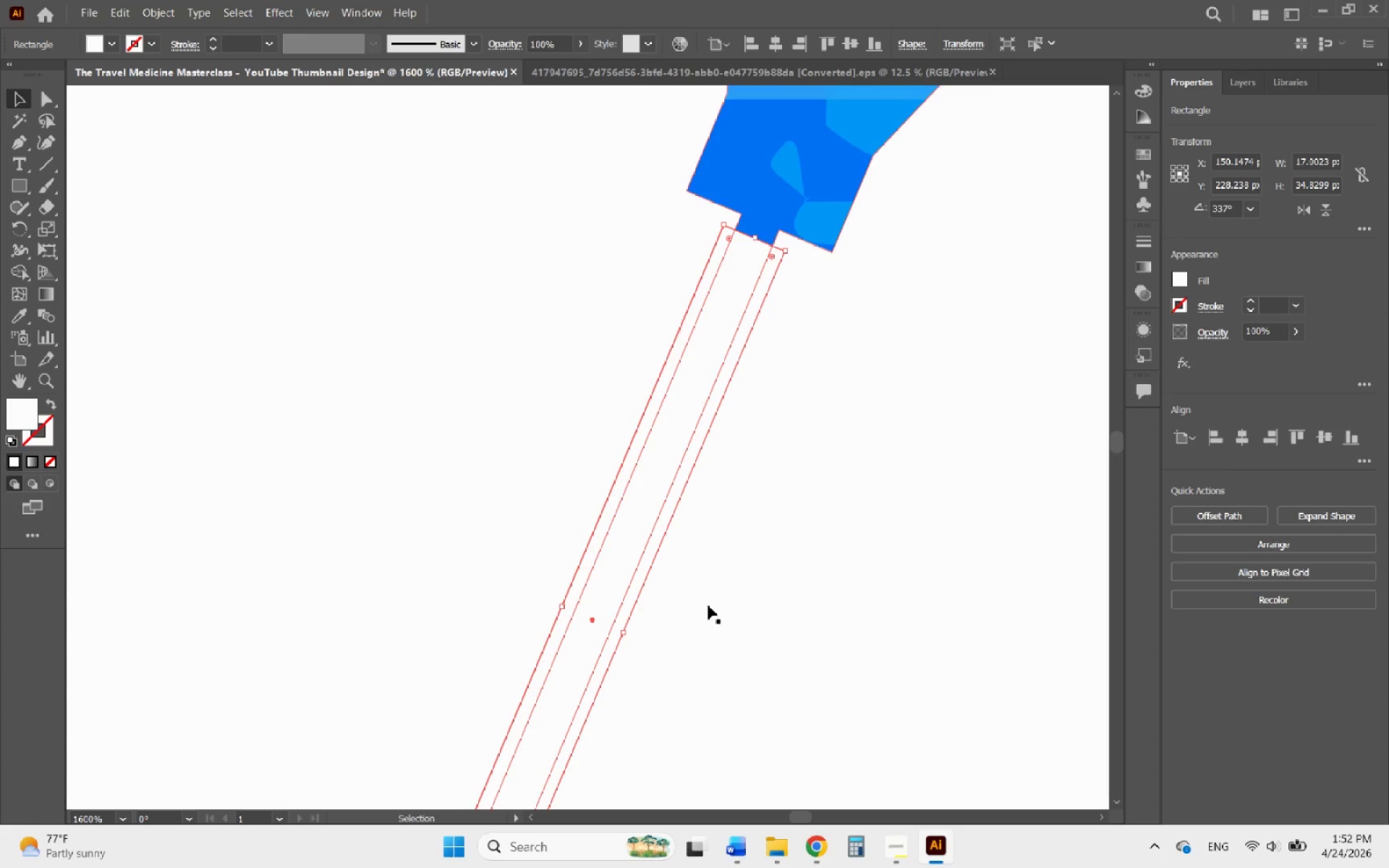 
hold_key(key=ShiftLeft, duration=0.36)
left_click([723, 595])
 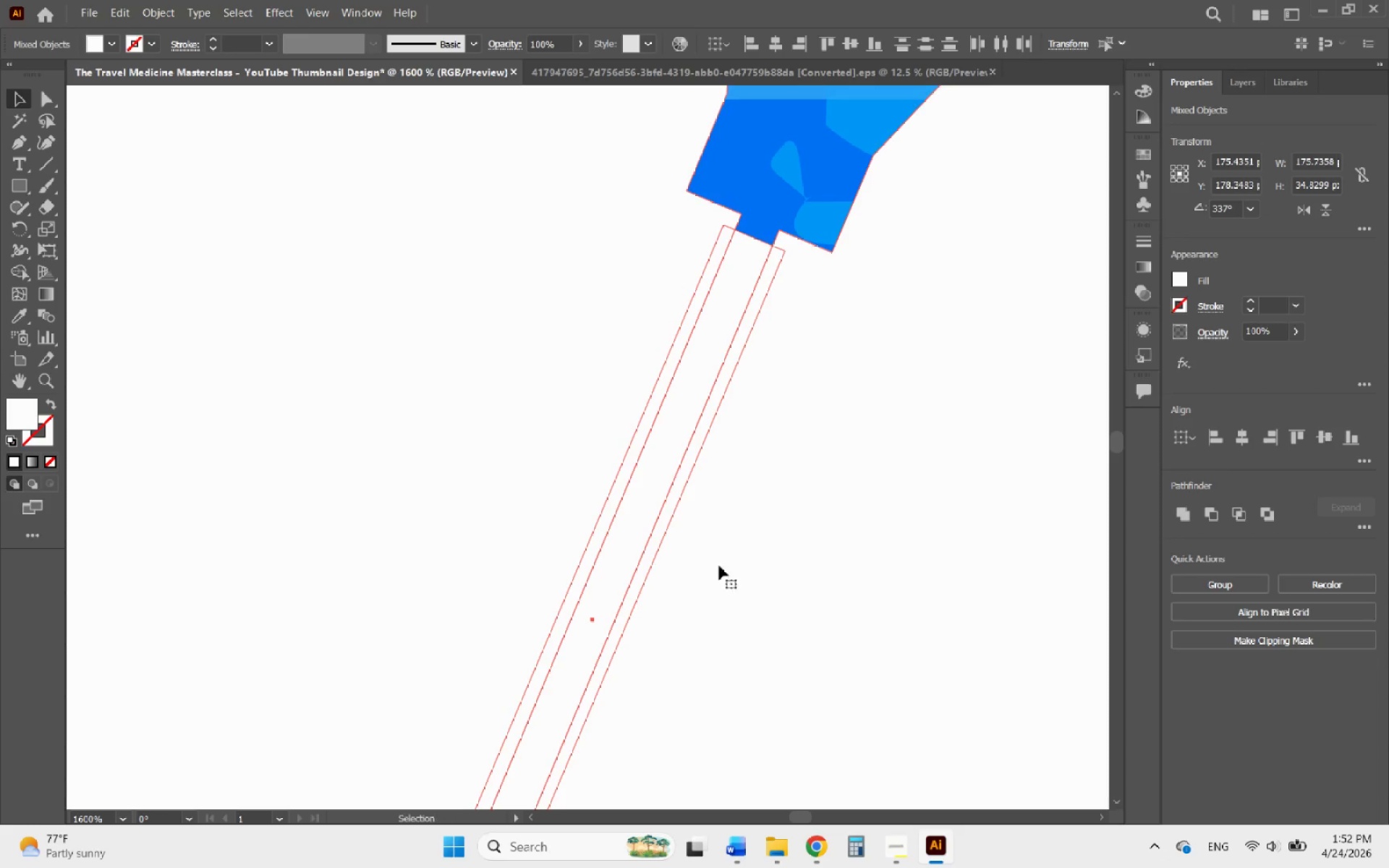 
hold_key(key=AltLeft, duration=0.42)
scroll: coordinate [540, 331], scroll_direction: down, amount: 2.0
 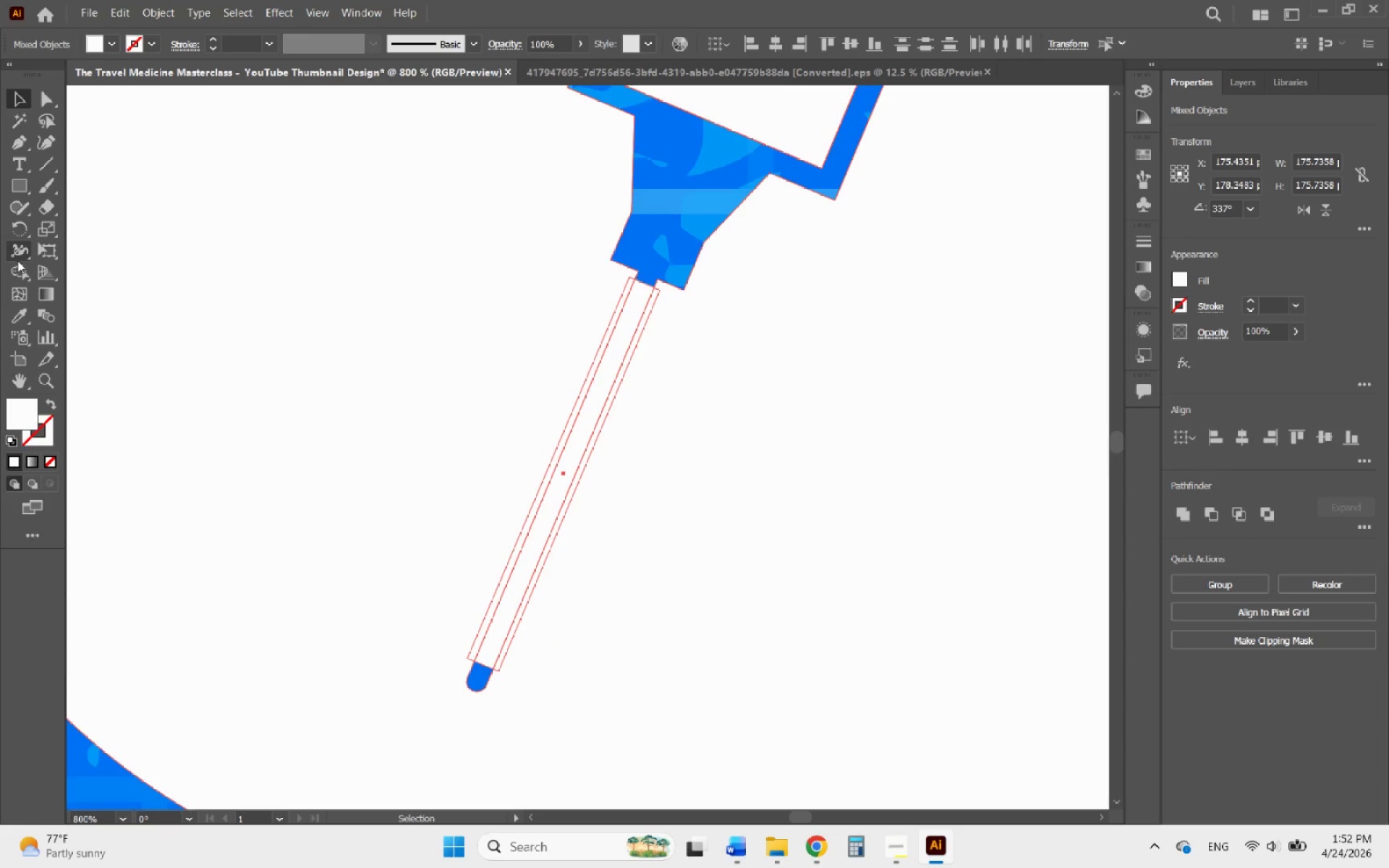 
left_click([20, 266])
 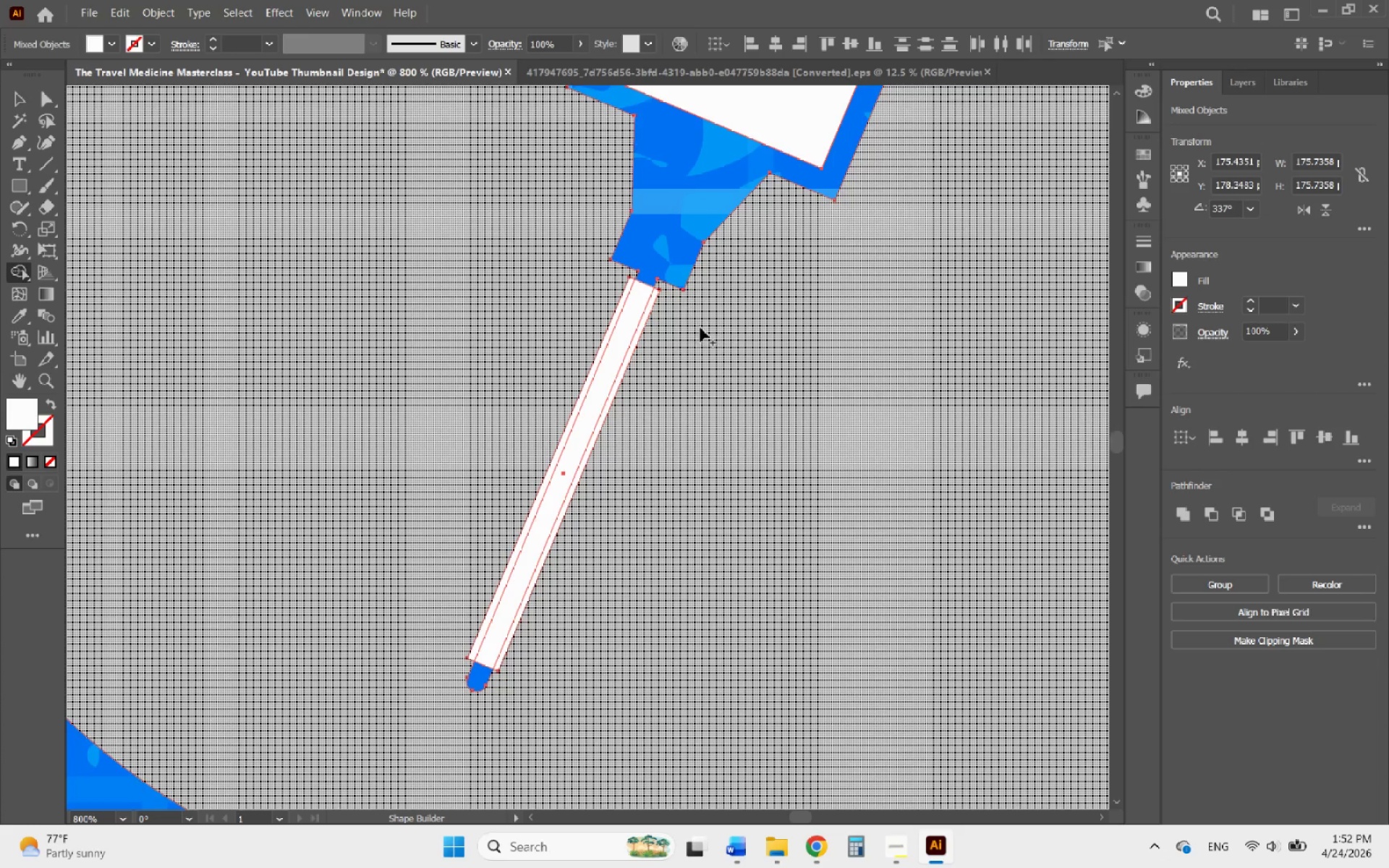 
hold_key(key=AltLeft, duration=0.38)
scroll: coordinate [660, 288], scroll_direction: up, amount: 4.0
 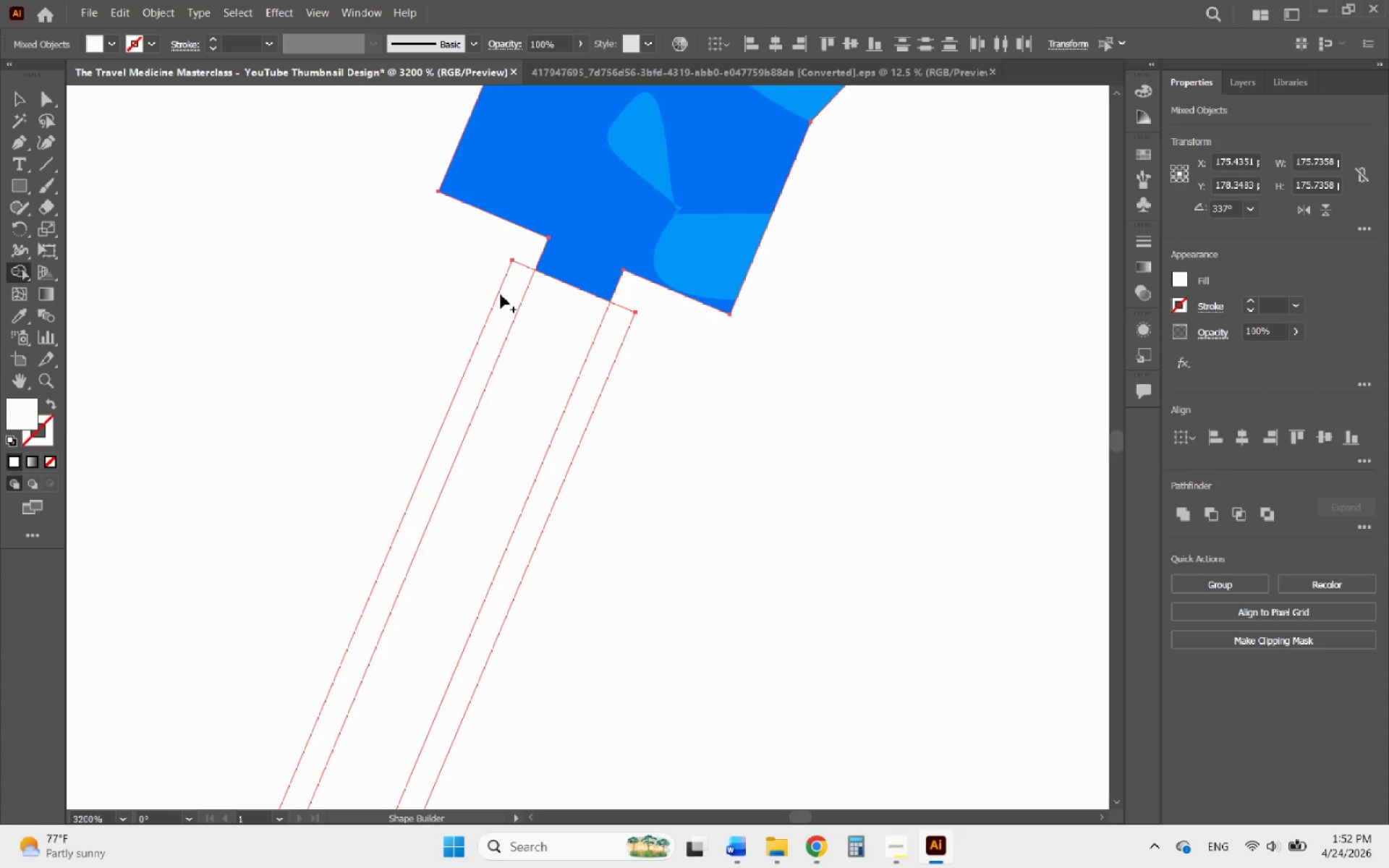 
left_click_drag(start_coordinate=[504, 295], to_coordinate=[605, 337])
 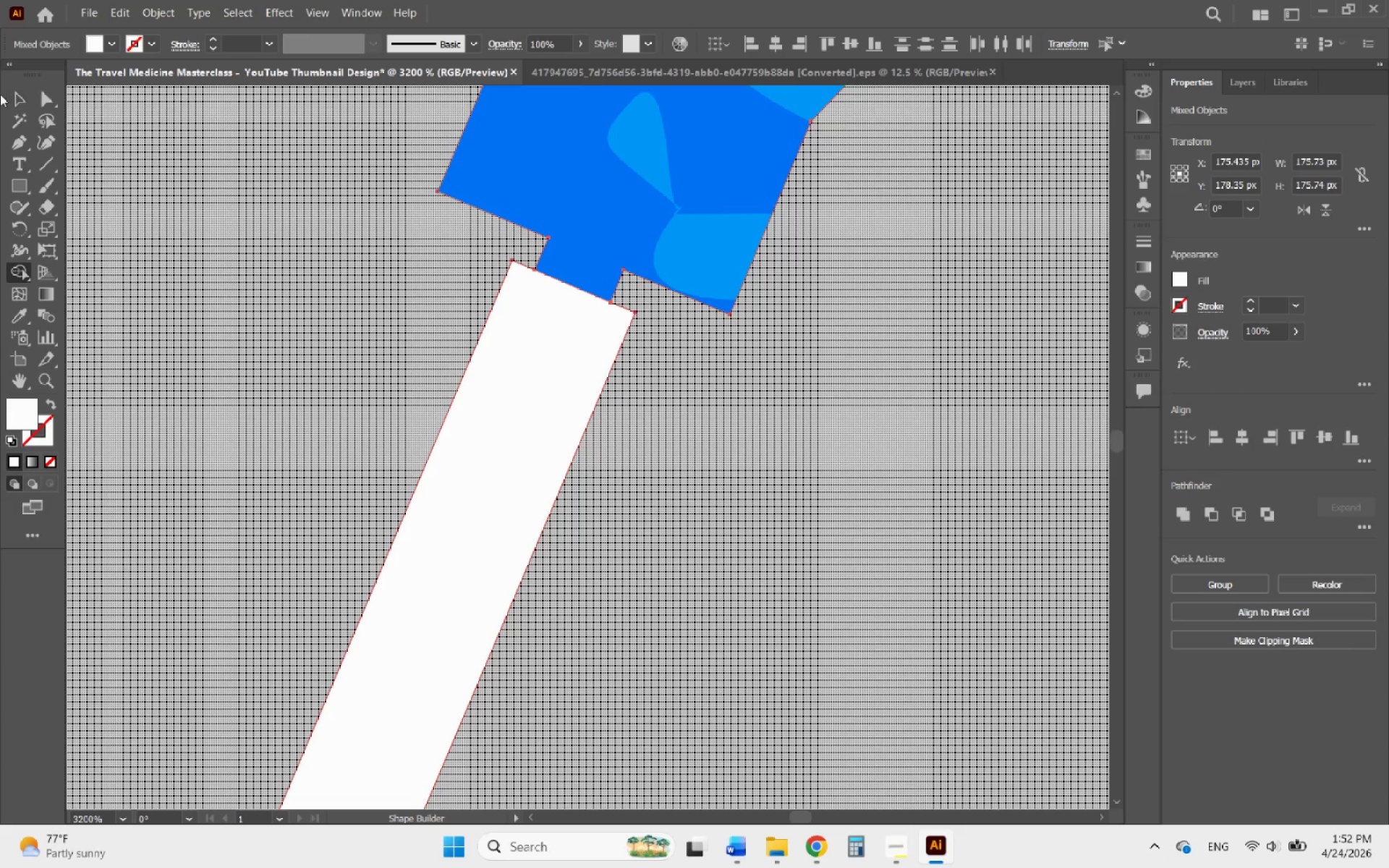 
left_click([14, 94])
 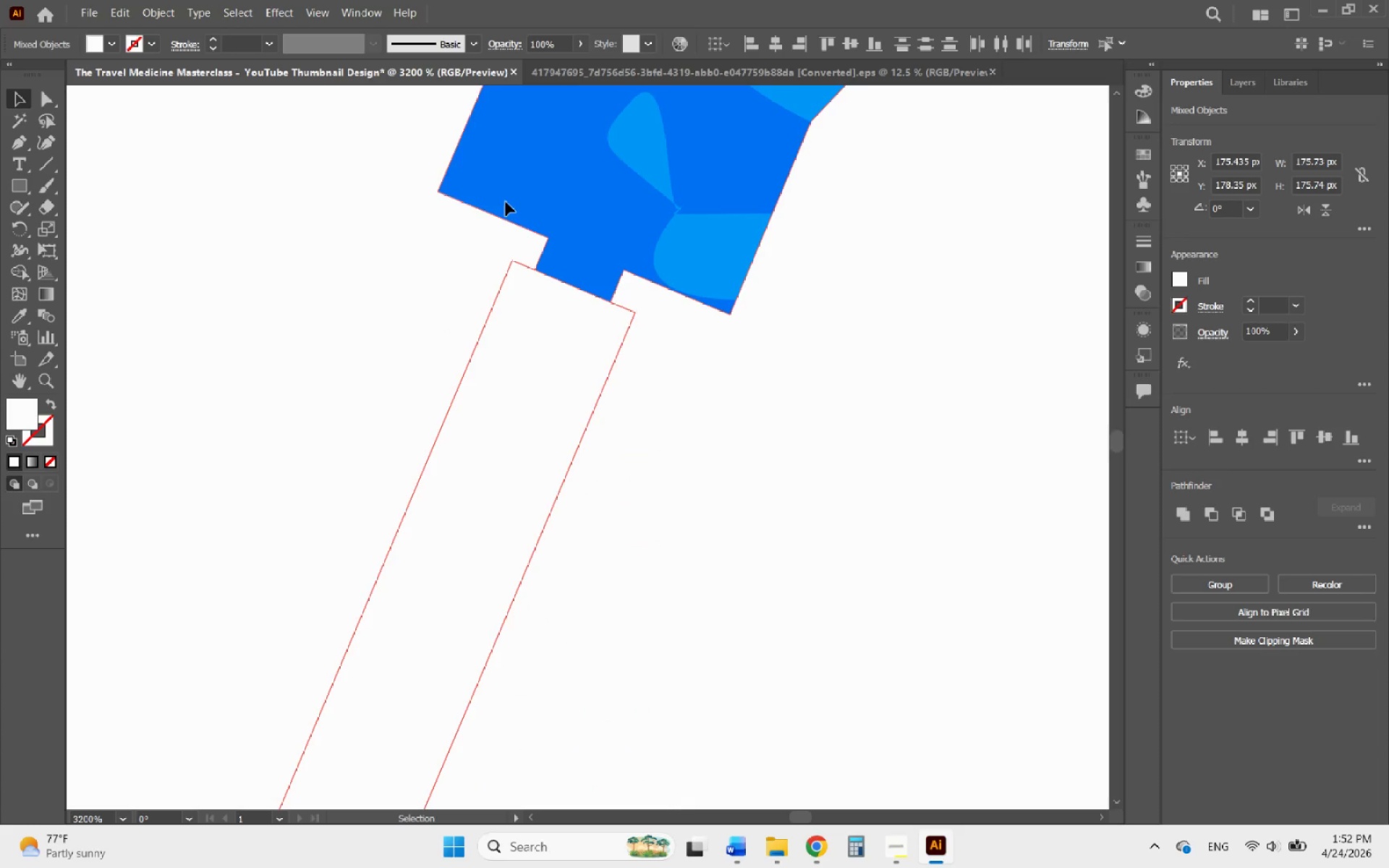 
left_click([506, 202])
 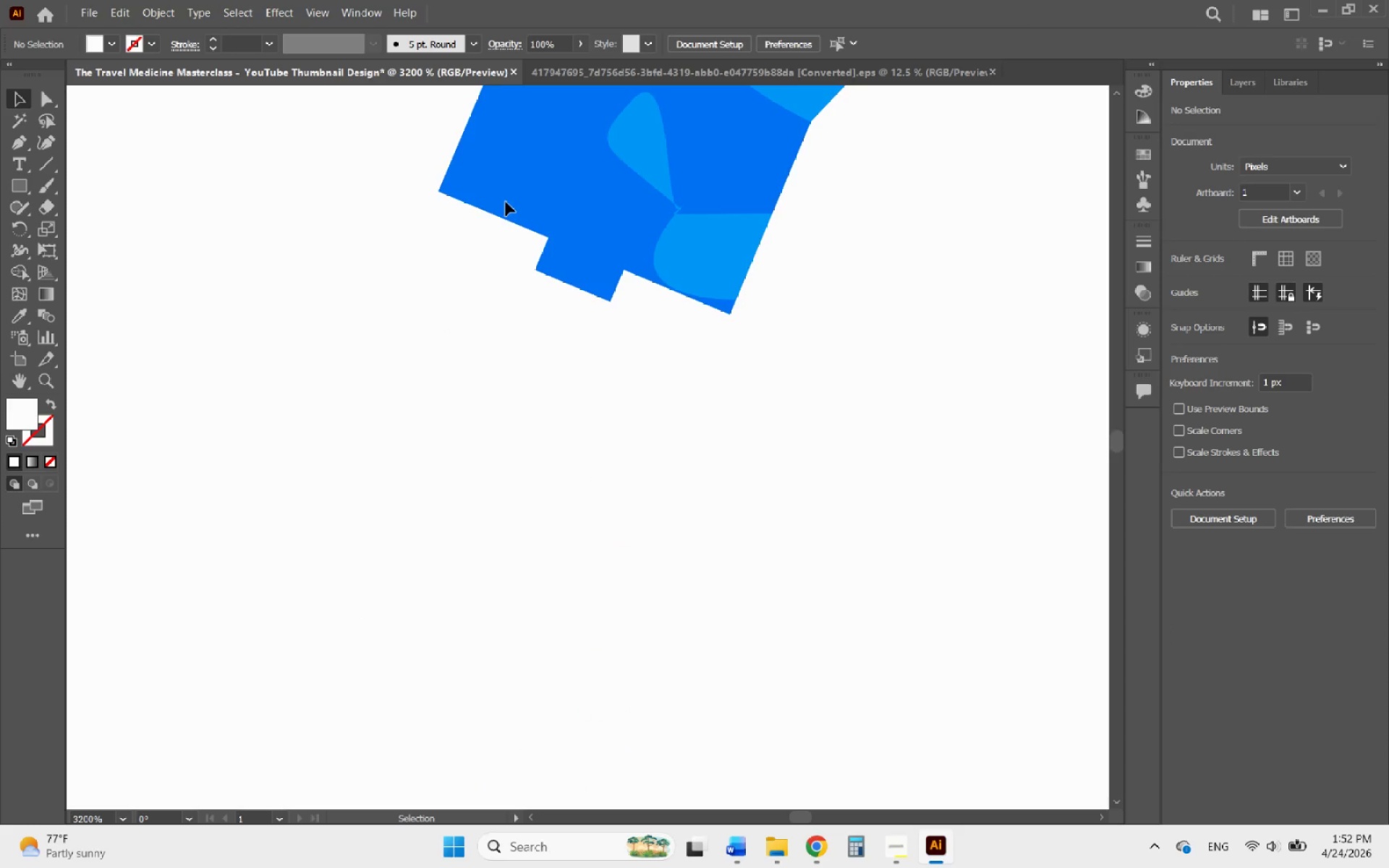 
key(Alt+AltLeft)
 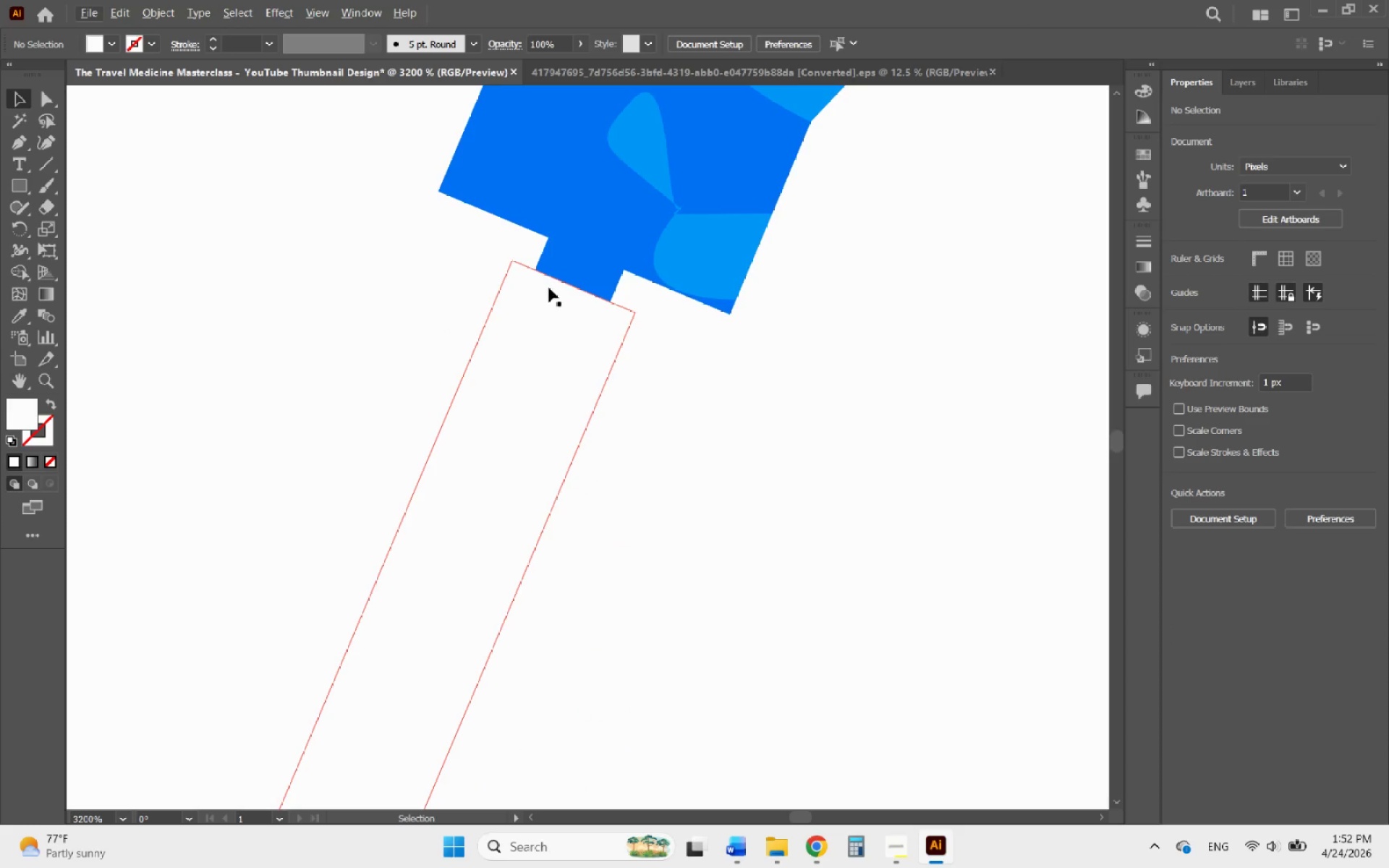 
left_click([549, 289])
 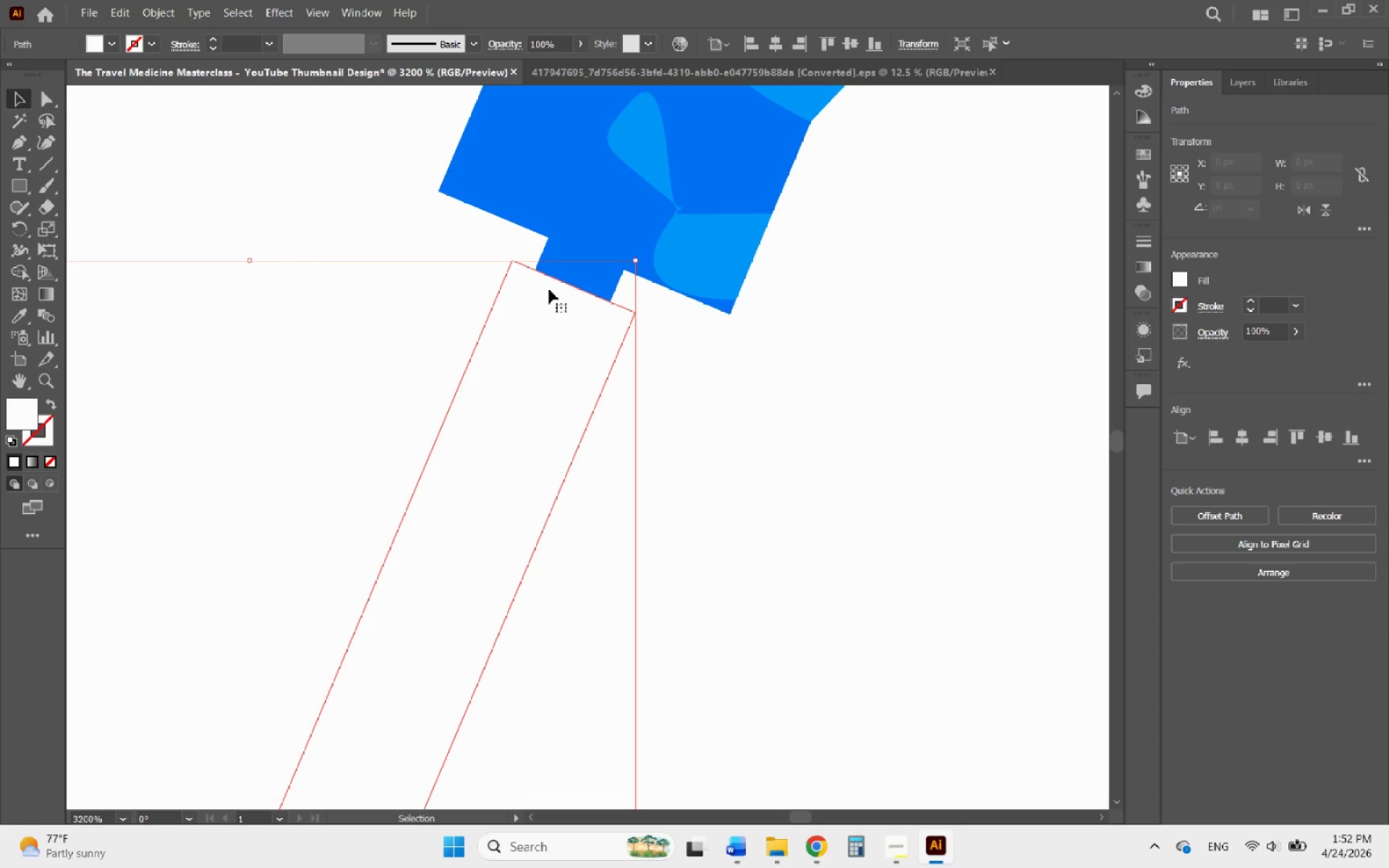 
hold_key(key=AltLeft, duration=0.67)
scroll: coordinate [603, 242], scroll_direction: down, amount: 4.0
 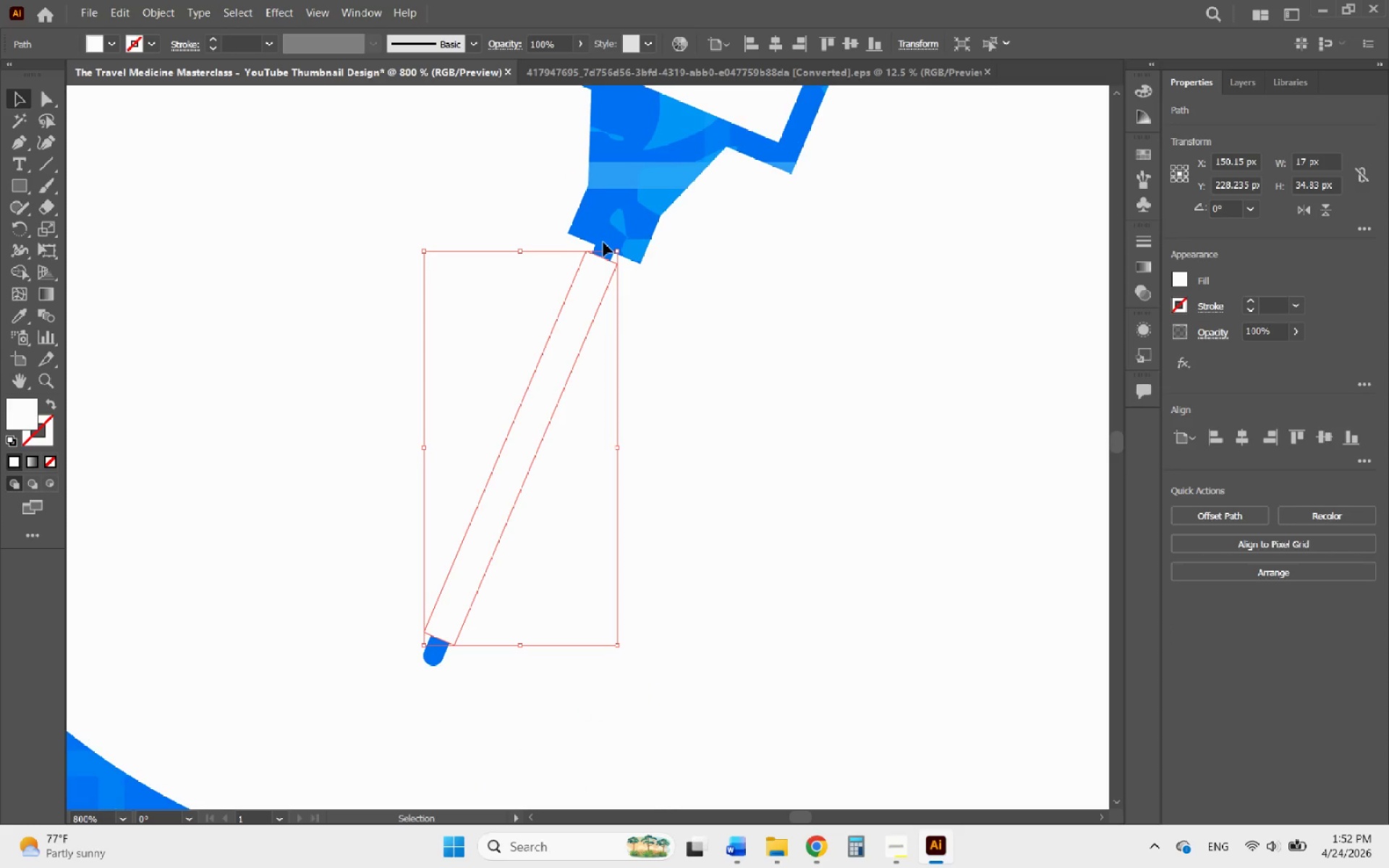 
key(Delete)
 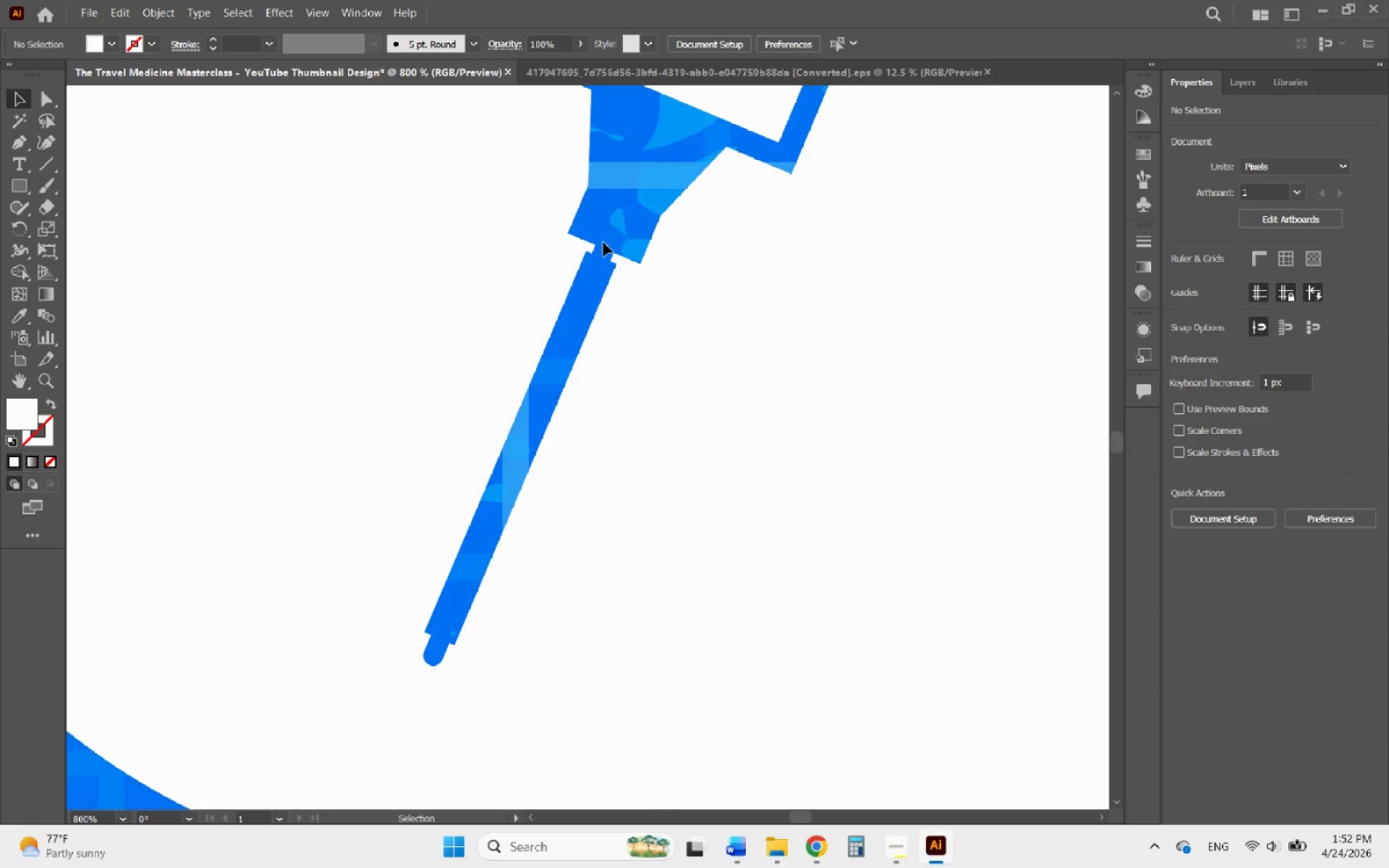 
hold_key(key=AltLeft, duration=1.62)
scroll: coordinate [589, 444], scroll_direction: down, amount: 7.0
 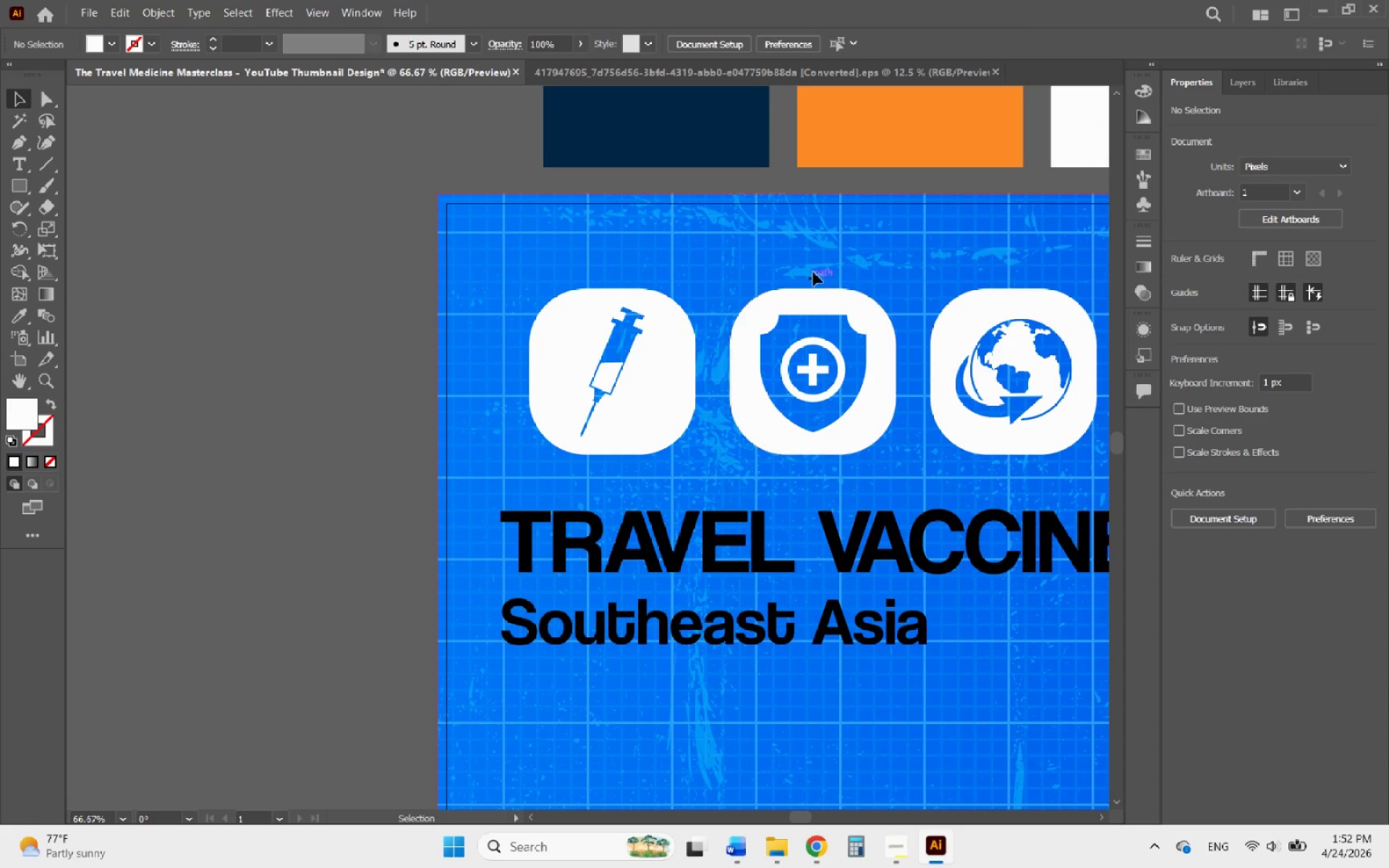 
hold_key(key=AltLeft, duration=7.17)
scroll: coordinate [410, 299], scroll_direction: down, amount: 1.0
 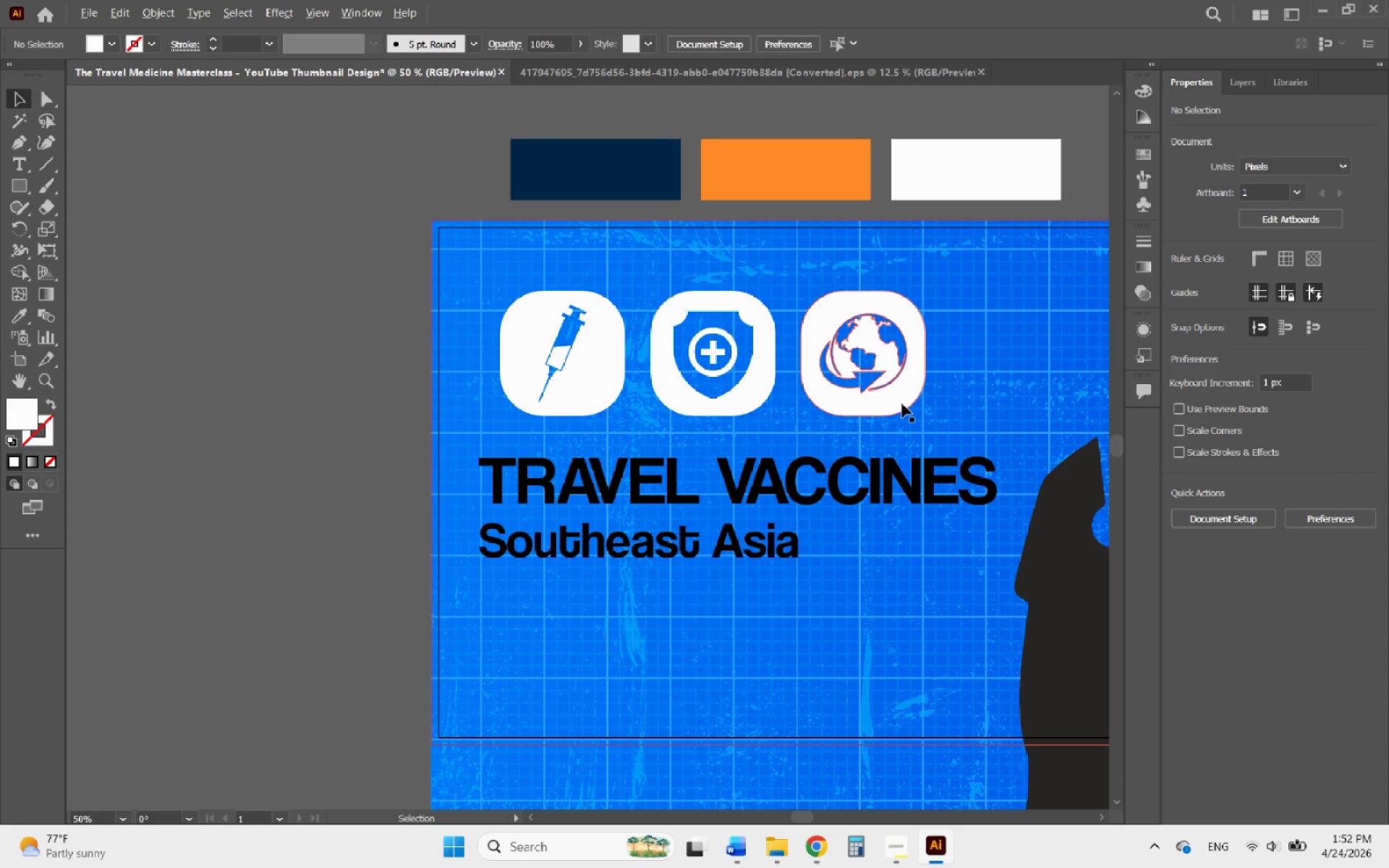 
scroll: coordinate [564, 362], scroll_direction: up, amount: 6.0
 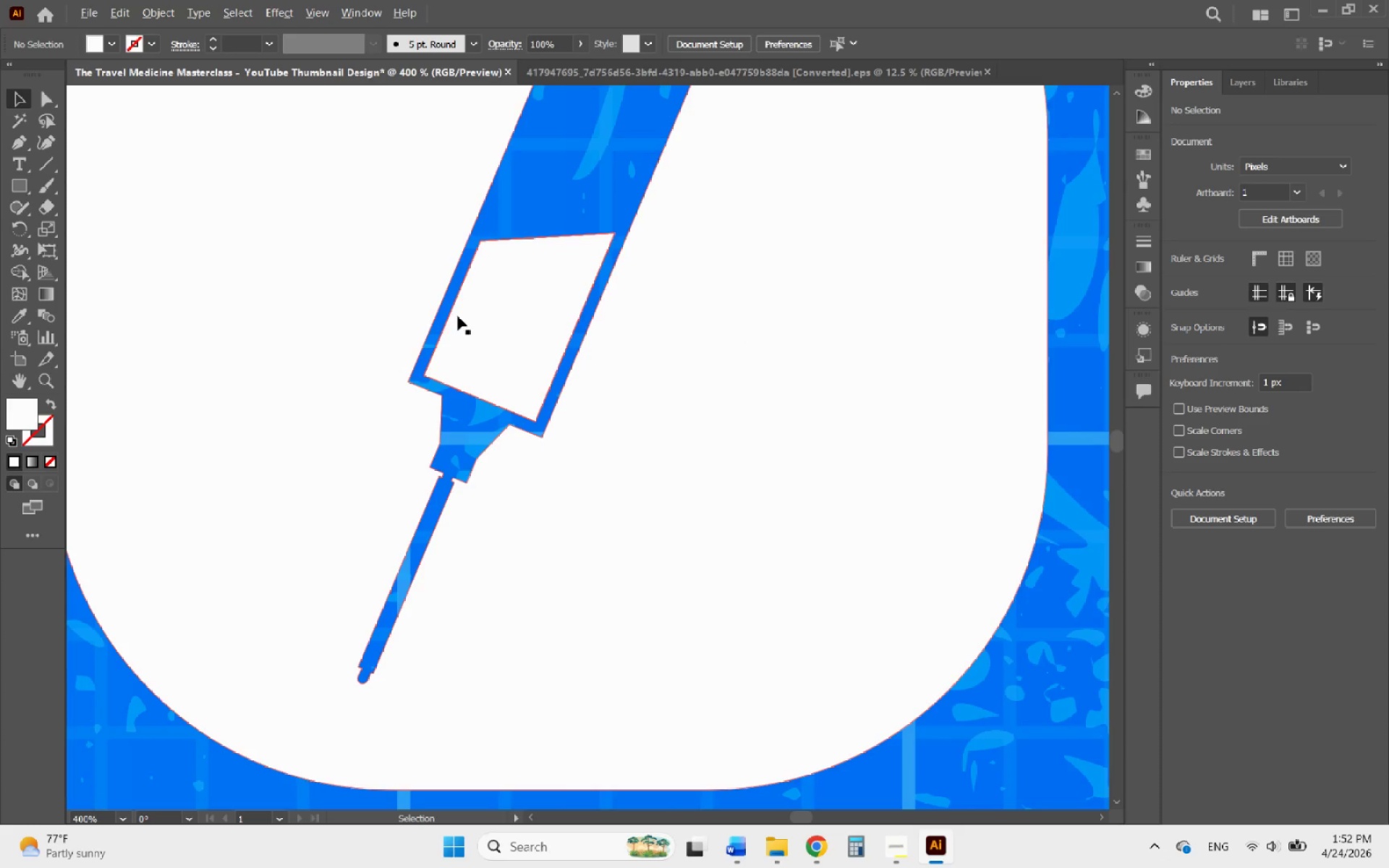 
scroll: coordinate [520, 401], scroll_direction: down, amount: 6.0
 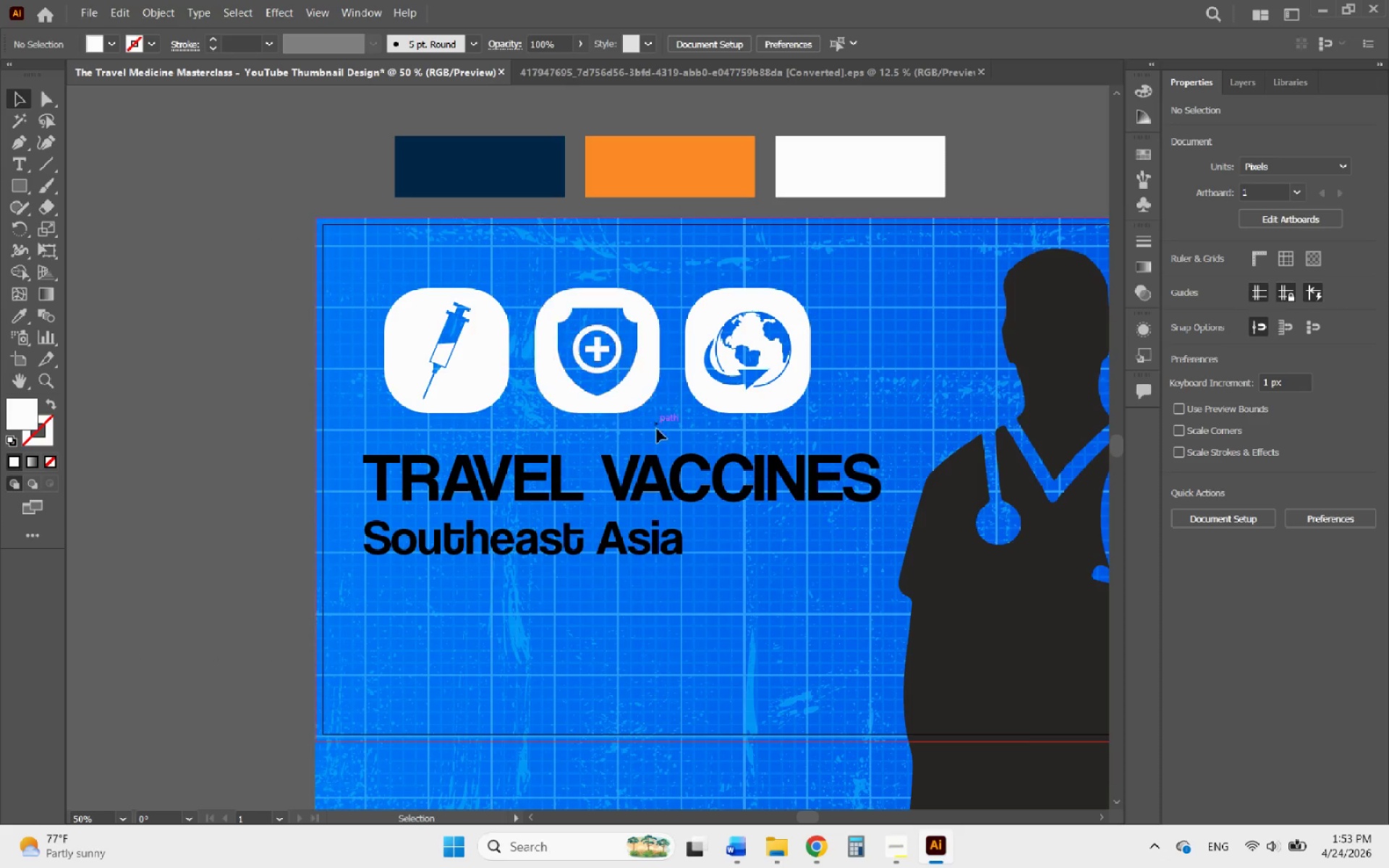 
left_click([657, 477])
 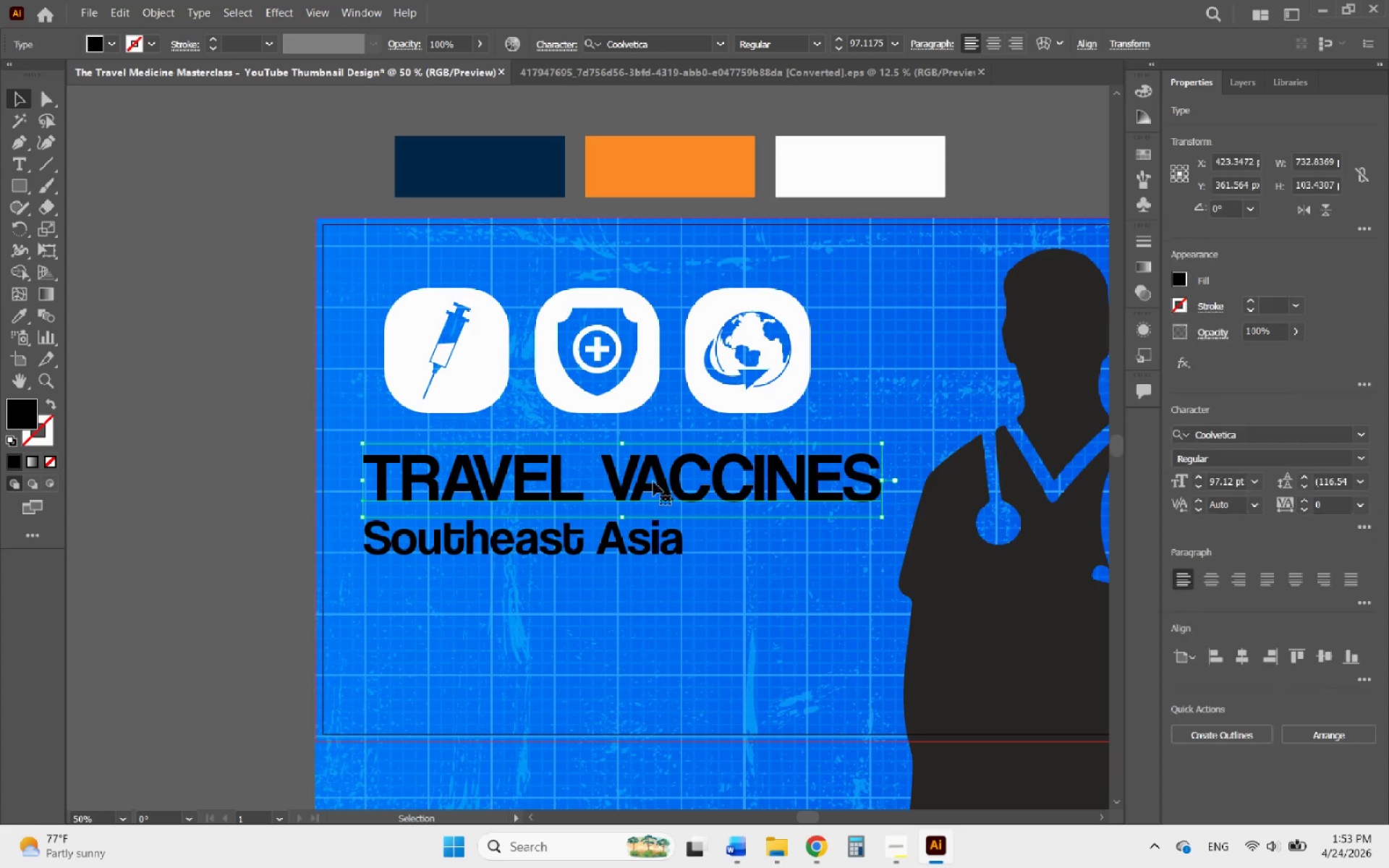 
hold_key(key=ShiftLeft, duration=0.62)
left_click([615, 527])
 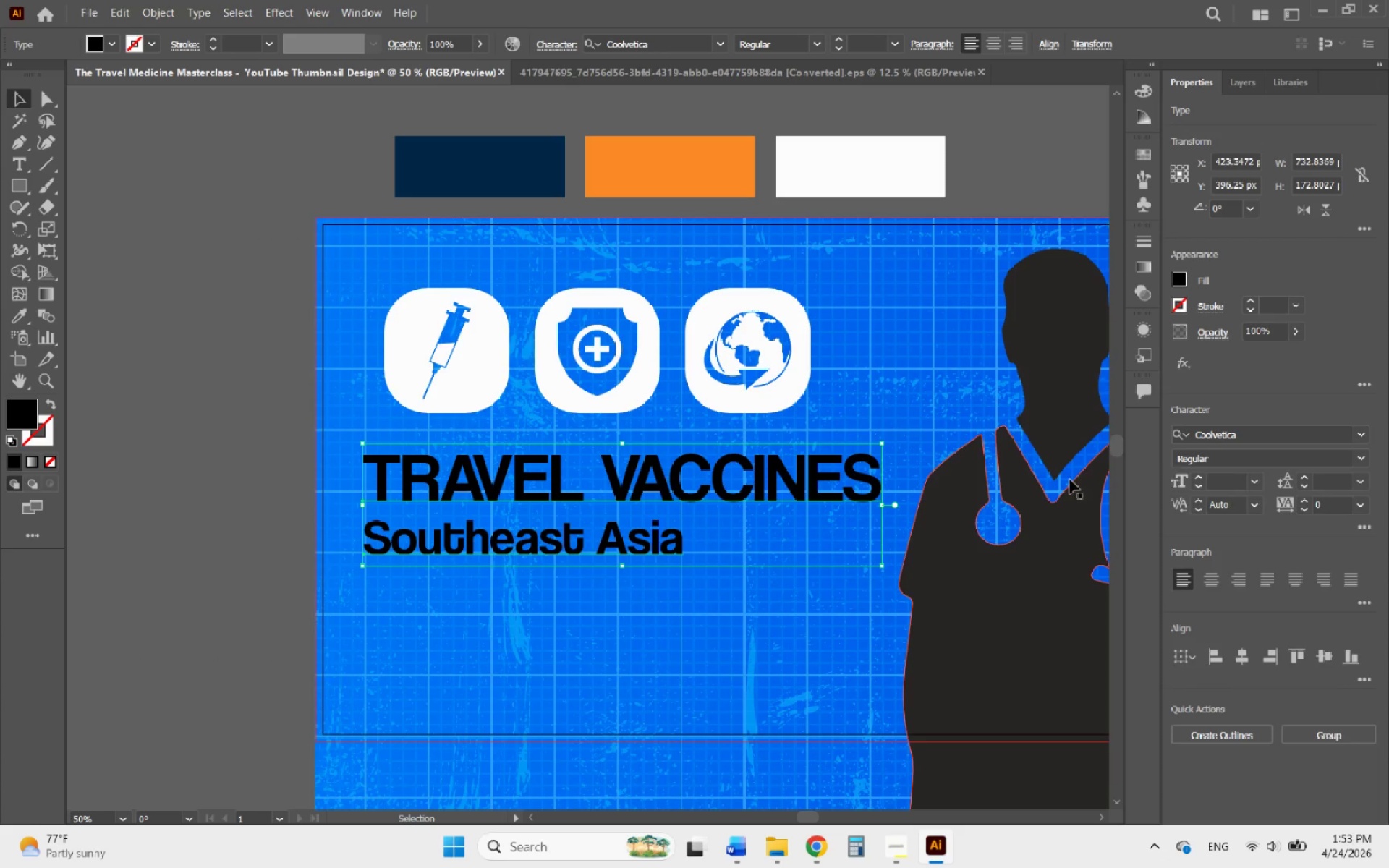 
hold_key(key=AltLeft, duration=0.53)
scroll: coordinate [711, 416], scroll_direction: down, amount: 2.0
 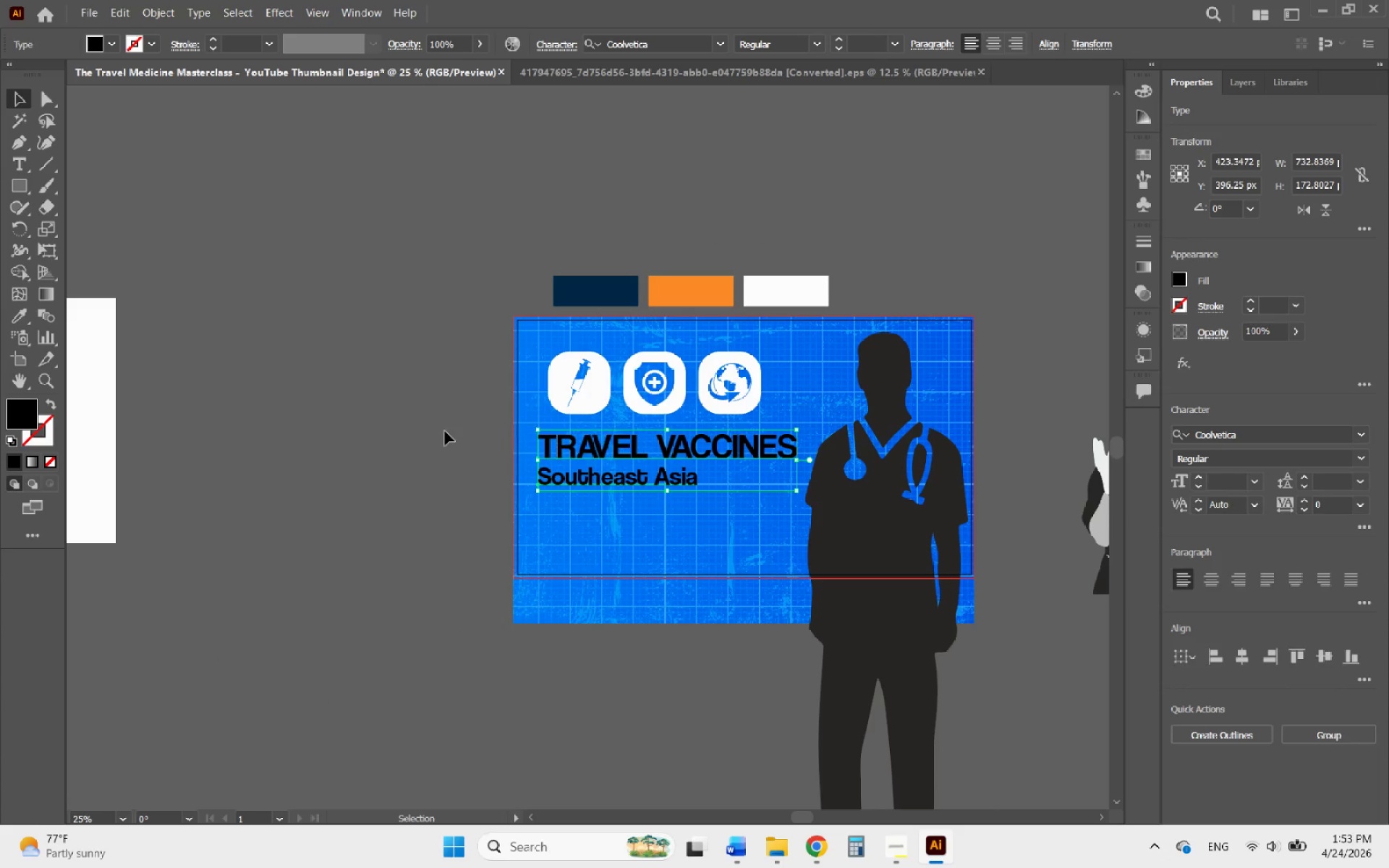 
left_click([430, 430])
 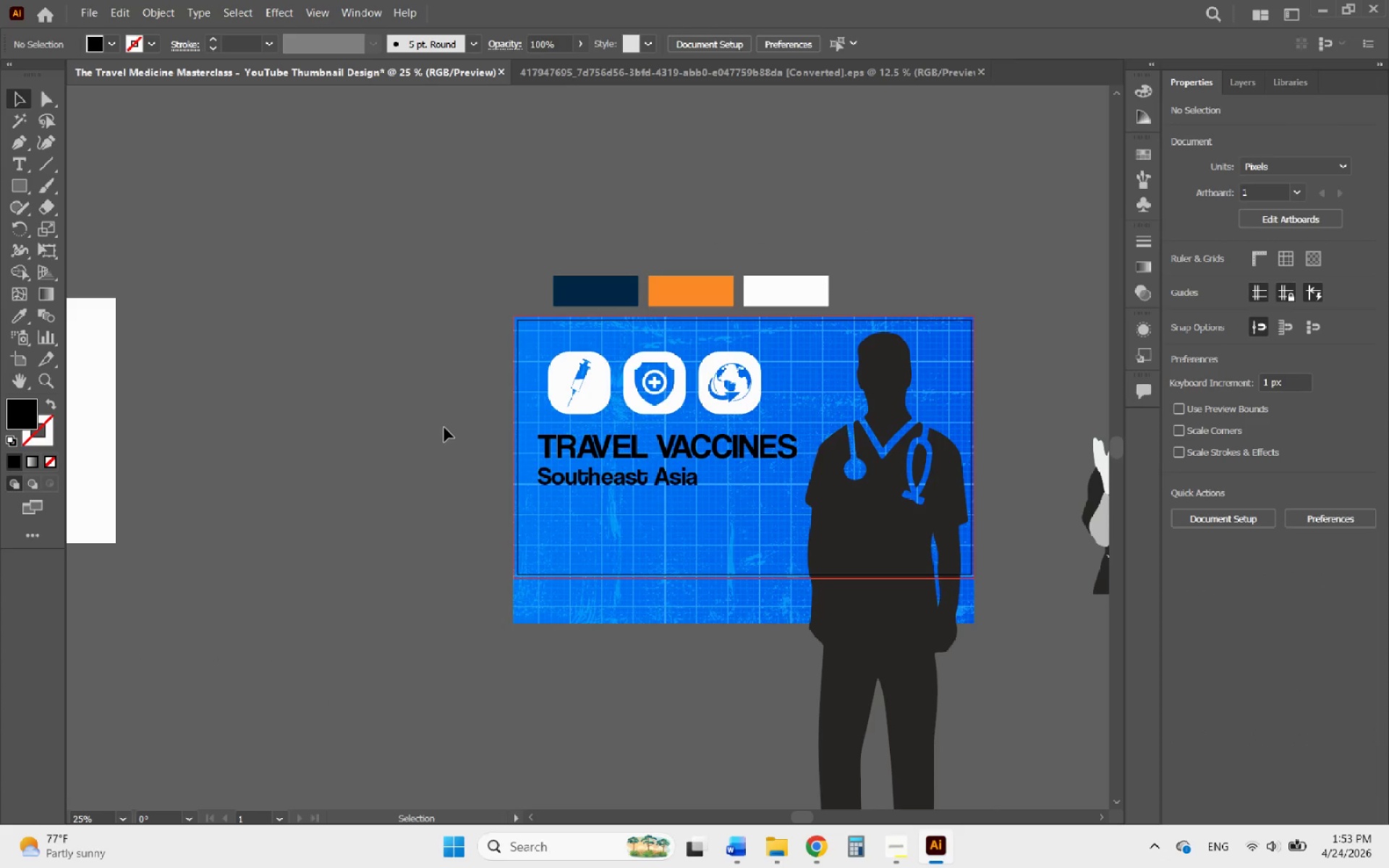 
hold_key(key=AltLeft, duration=1.11)
scroll: coordinate [692, 473], scroll_direction: up, amount: 1.0
 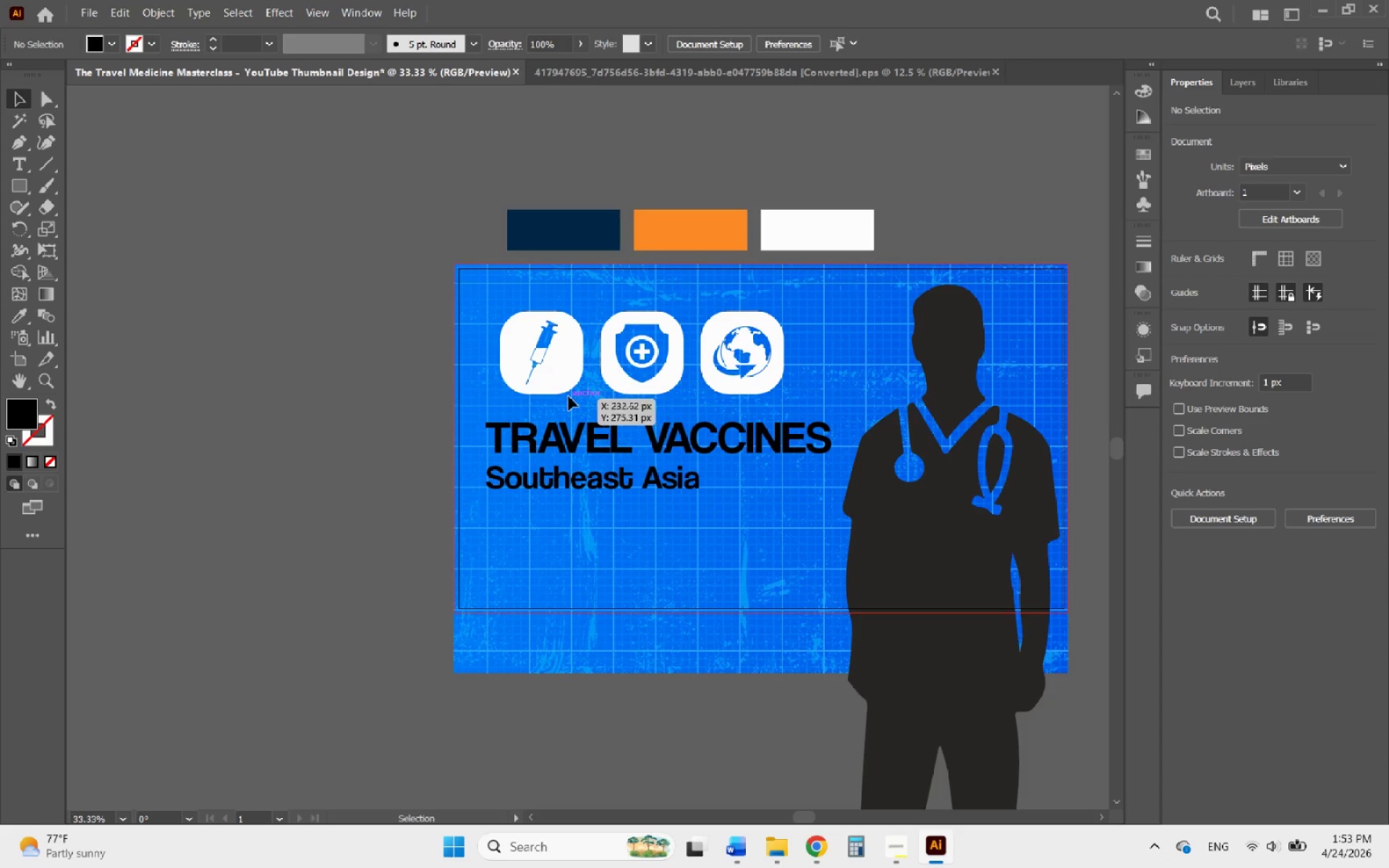 
left_click([553, 374])
 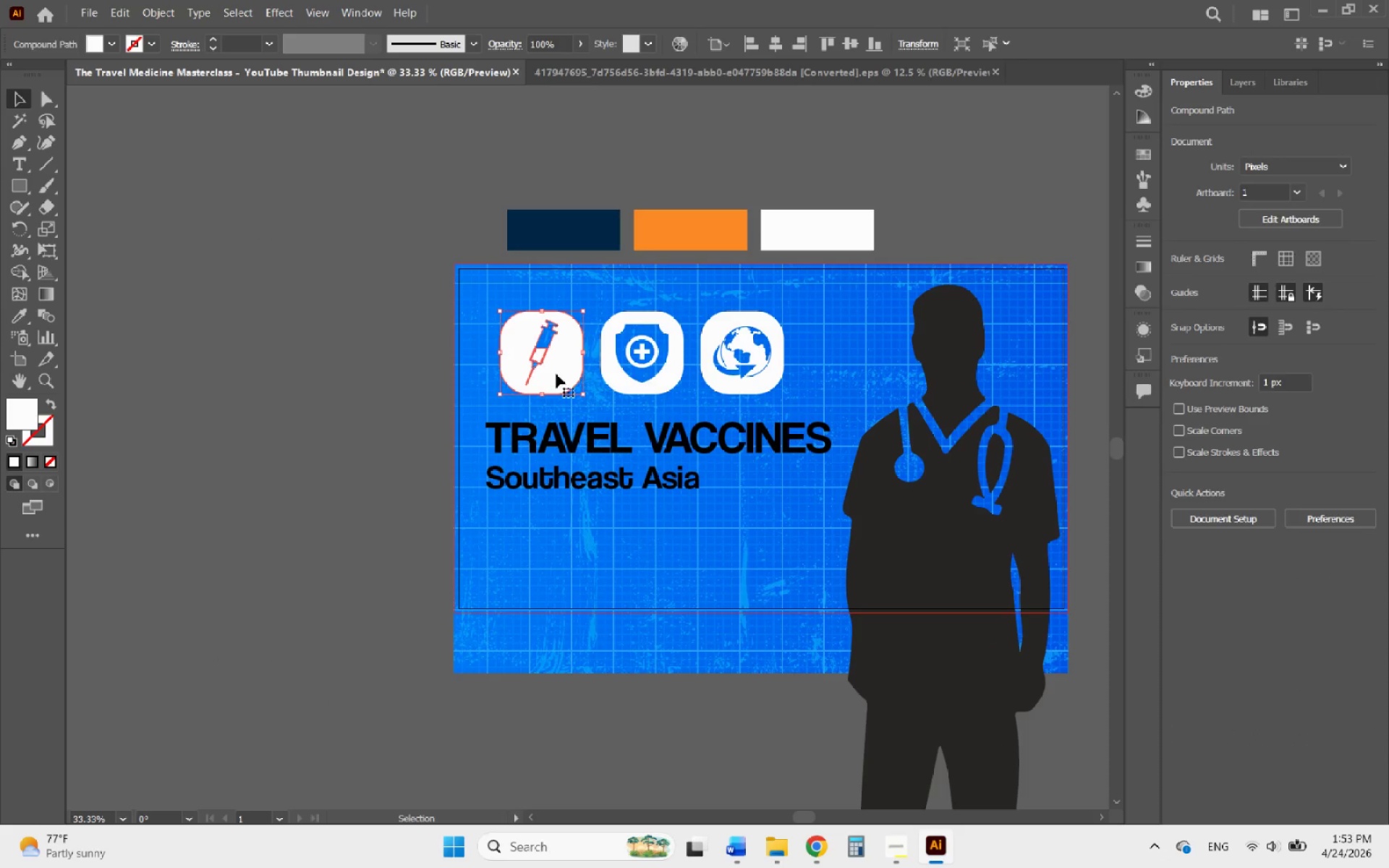 
hold_key(key=ShiftLeft, duration=1.84)
left_click([600, 372])
 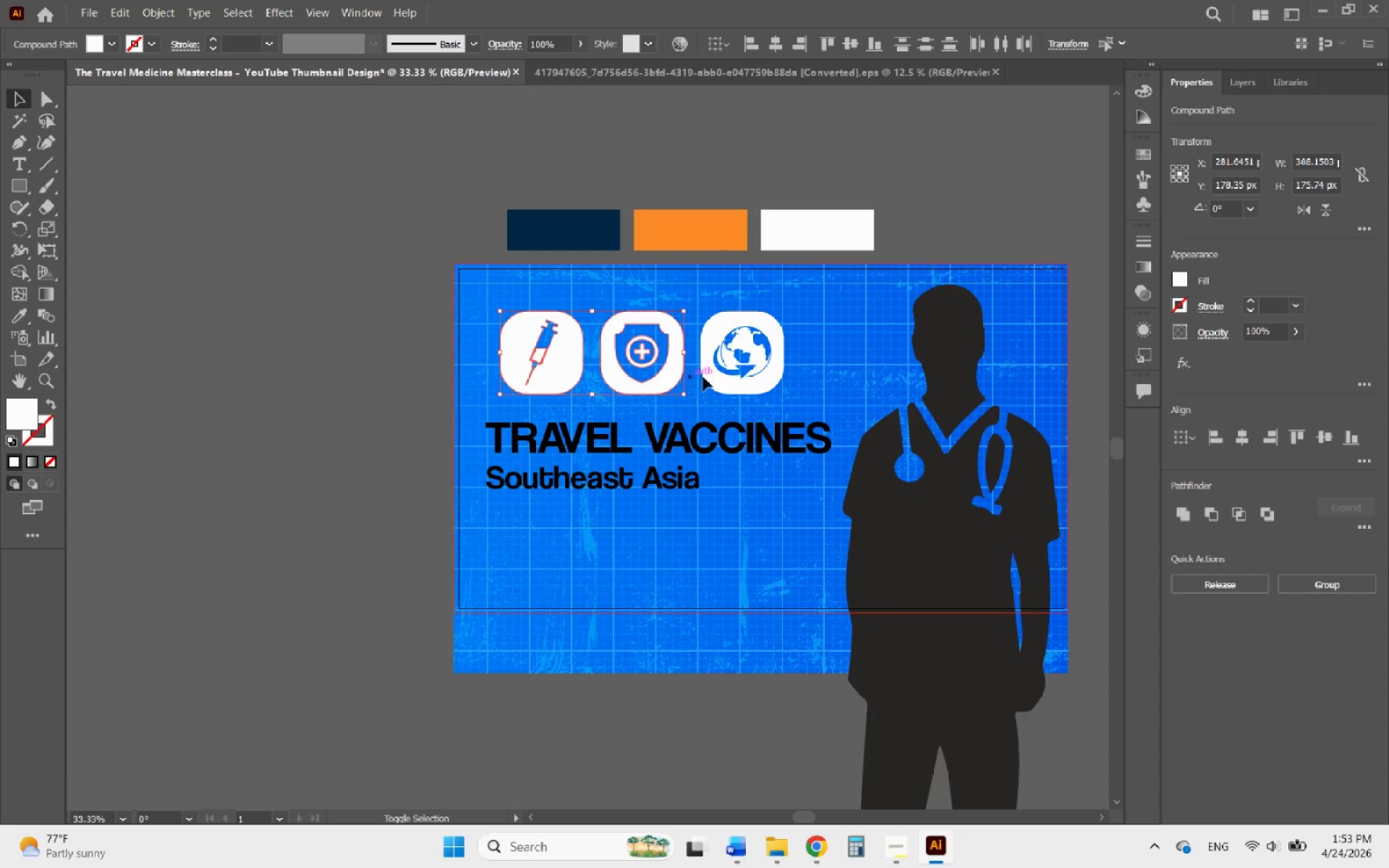 
left_click([730, 384])
 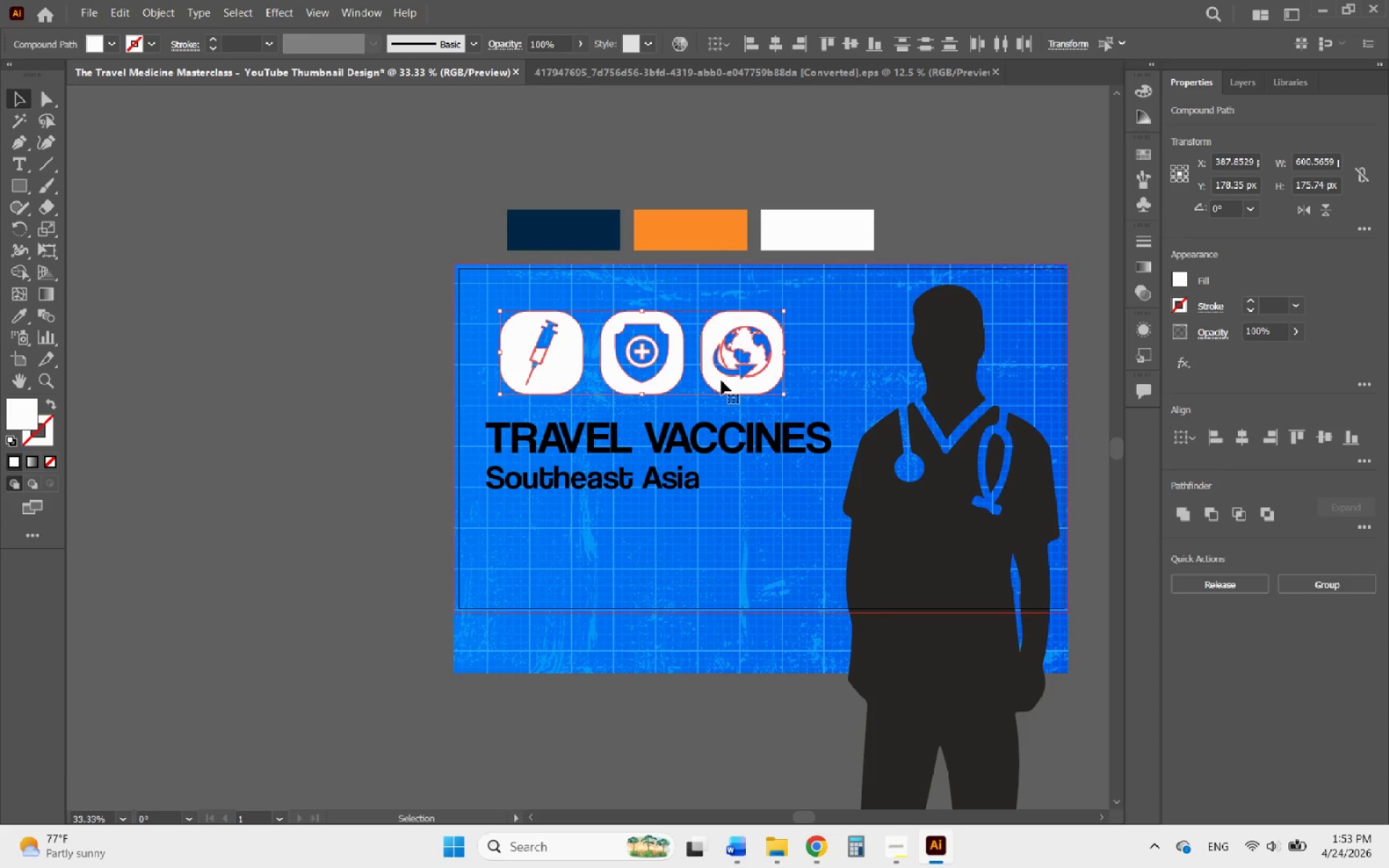 
left_click_drag(start_coordinate=[721, 380], to_coordinate=[713, 574])
 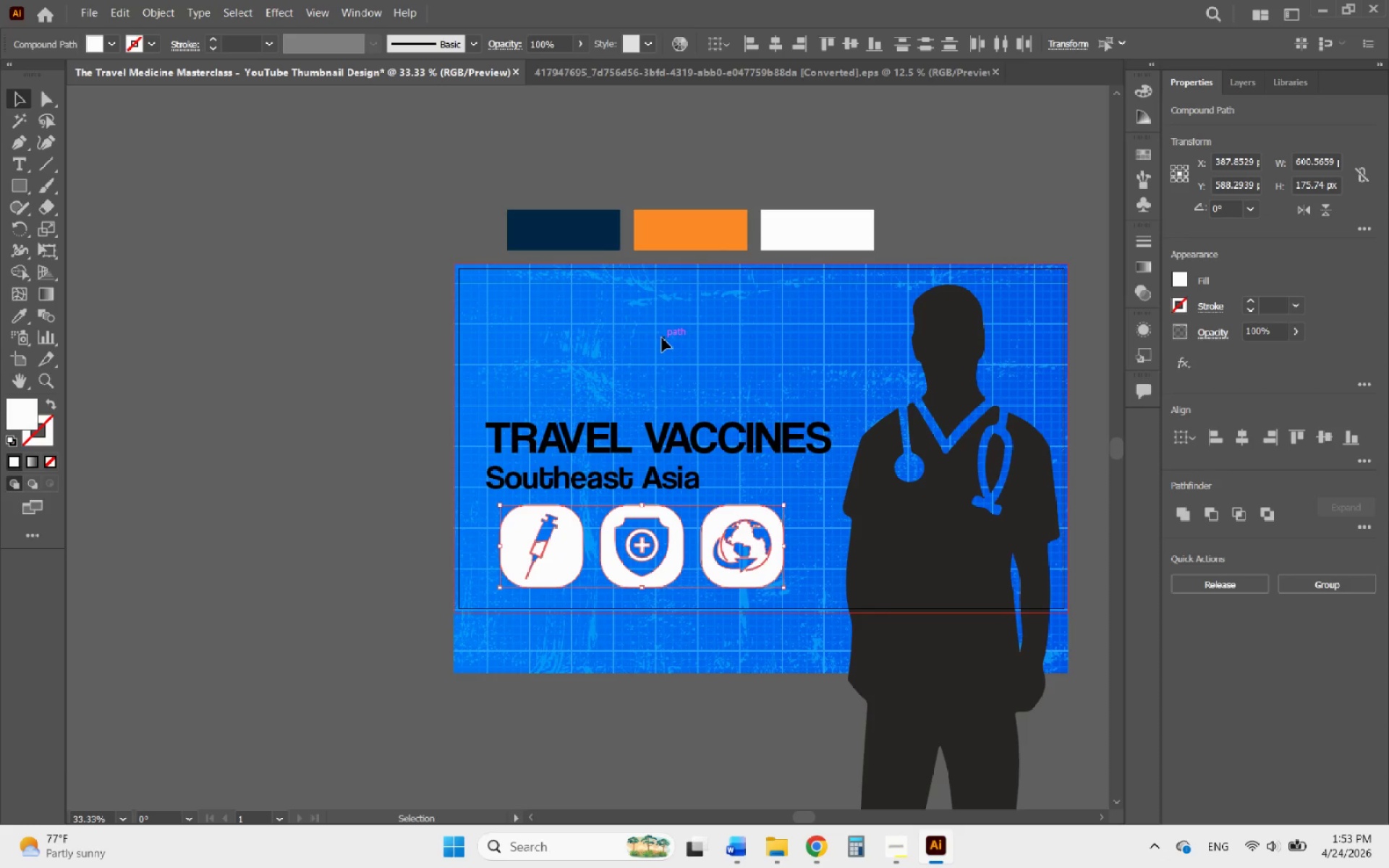 
hold_key(key=ShiftLeft, duration=1.44)
 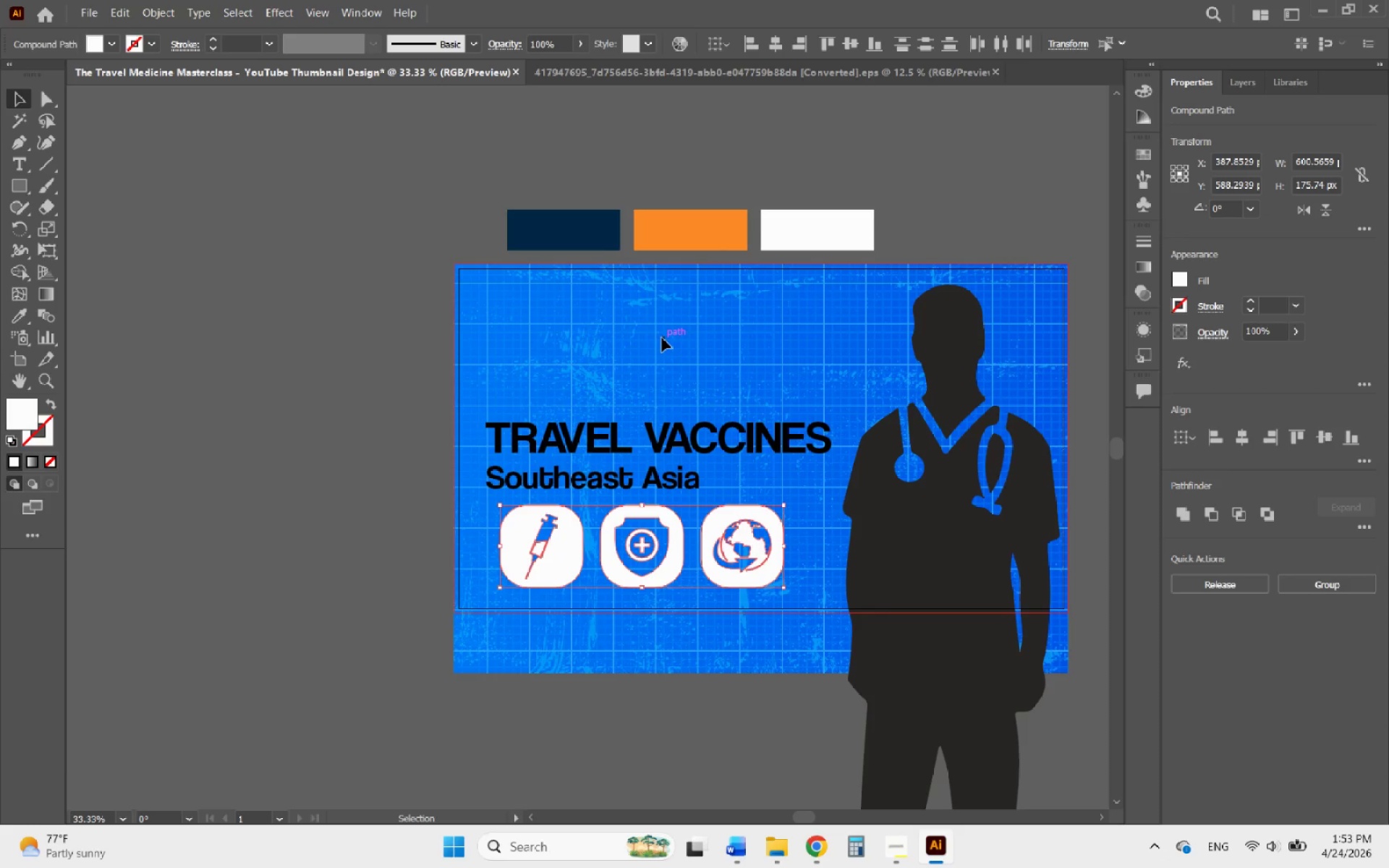 
left_click([662, 338])
 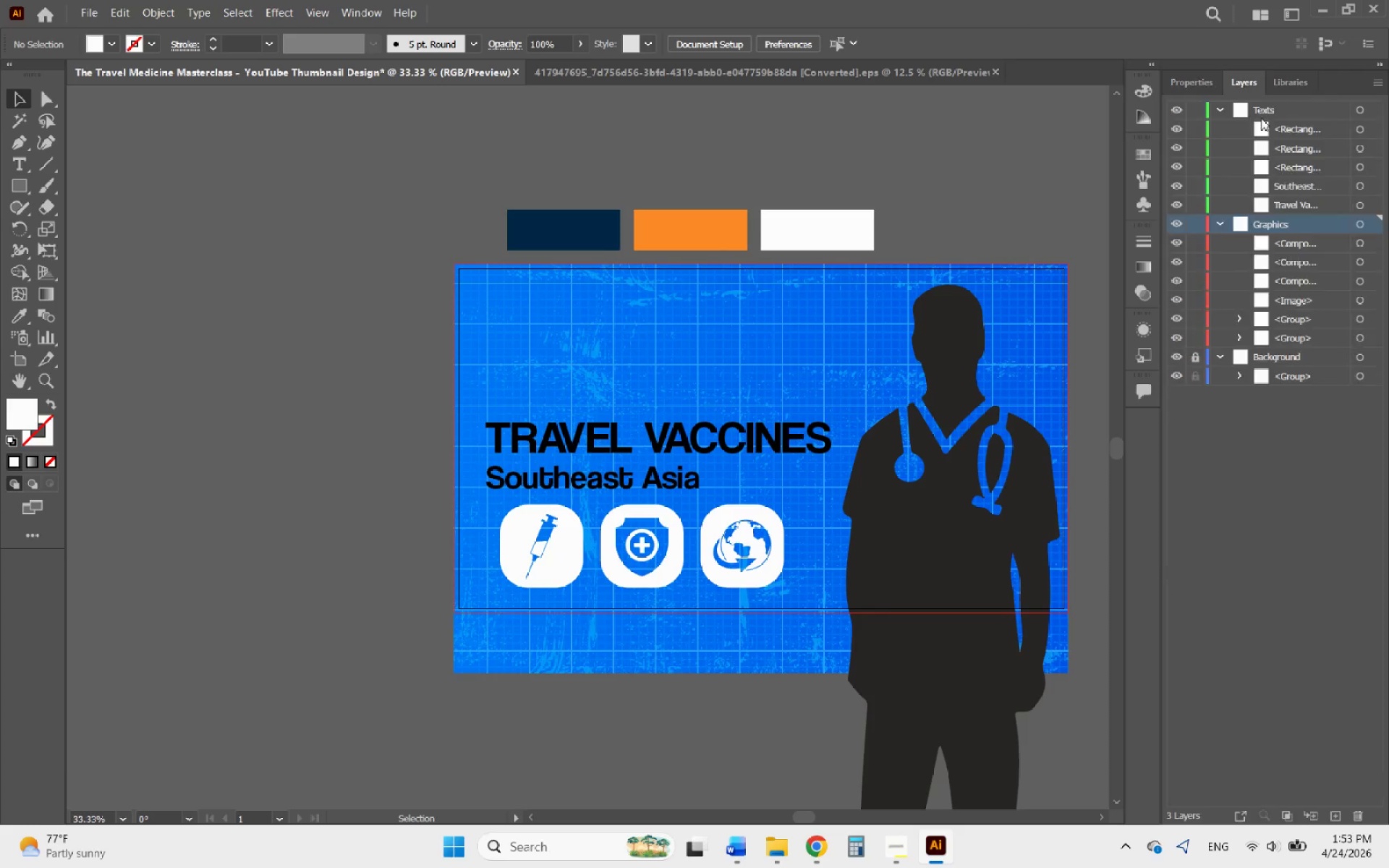 
left_click([1194, 355])
 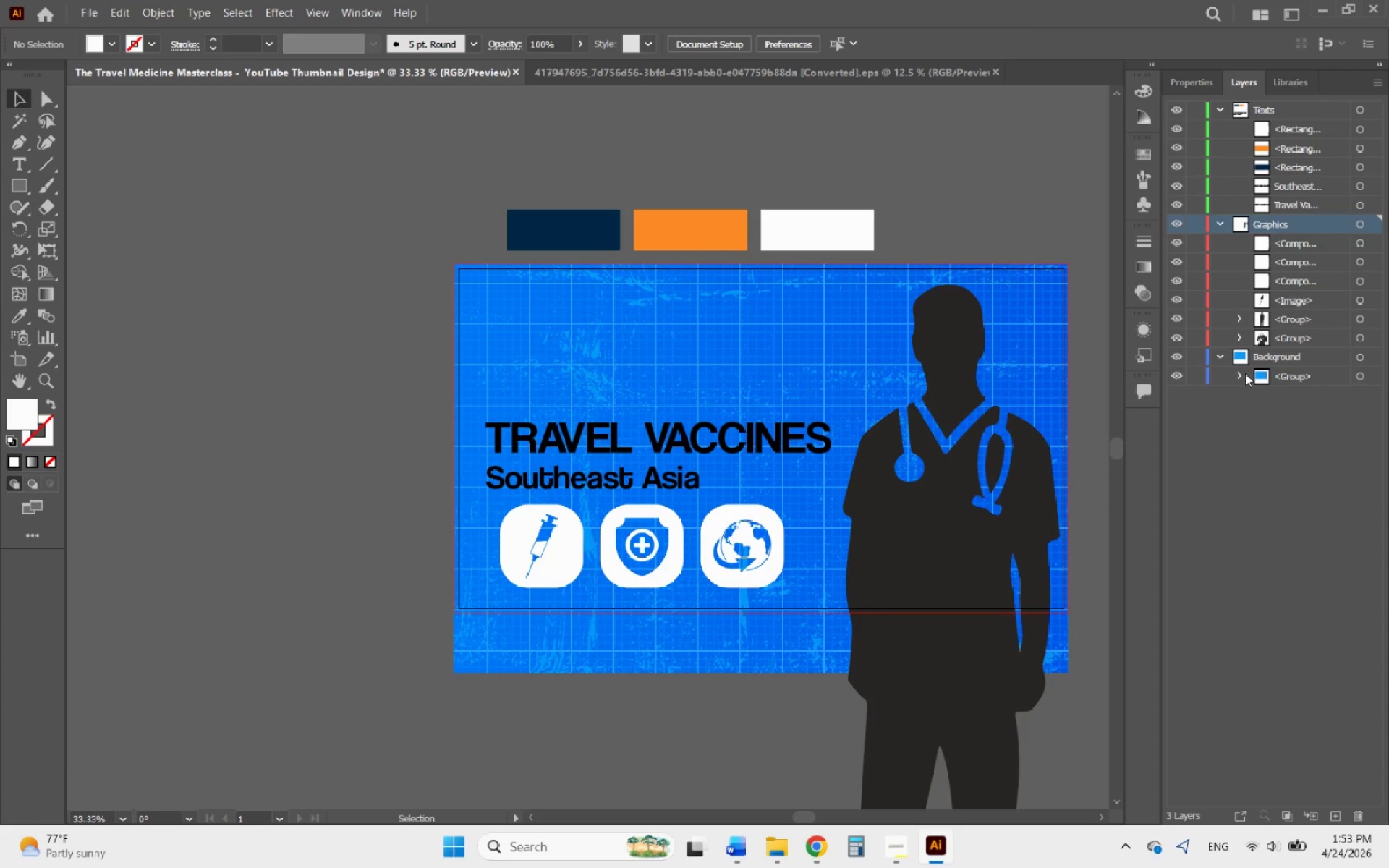 
double_click([1242, 373])
 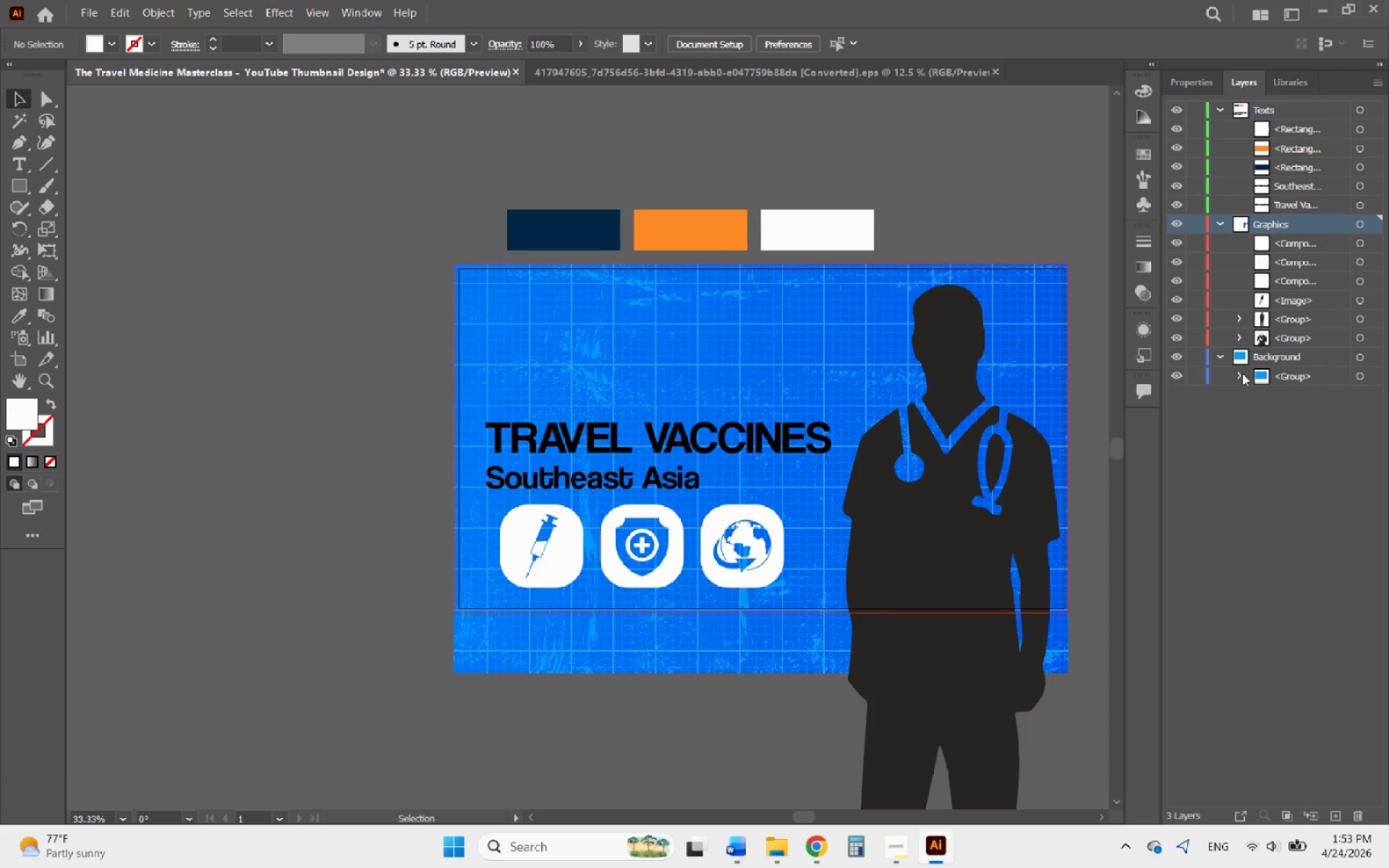 
left_click([1242, 373])
 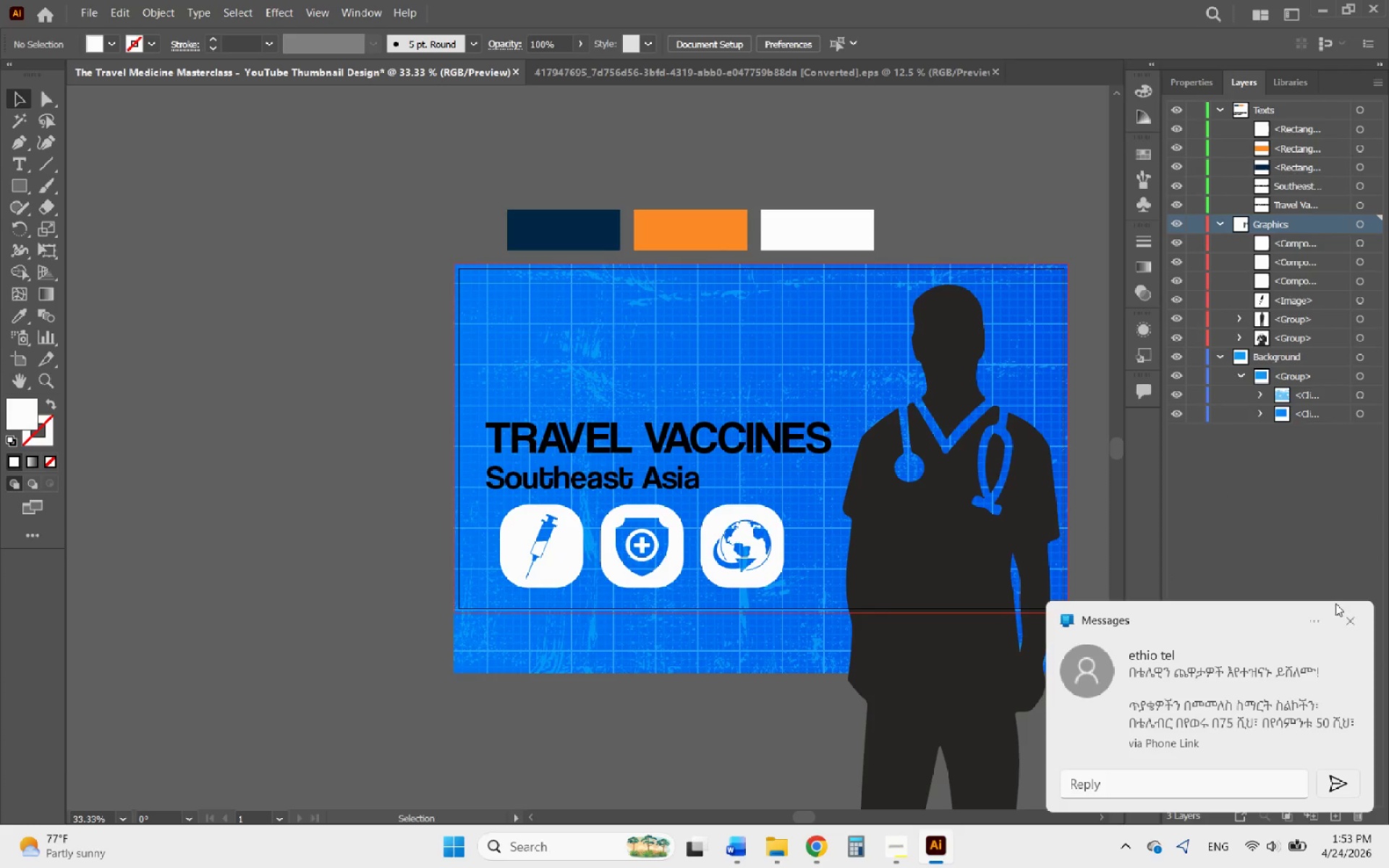 
left_click([1348, 615])
 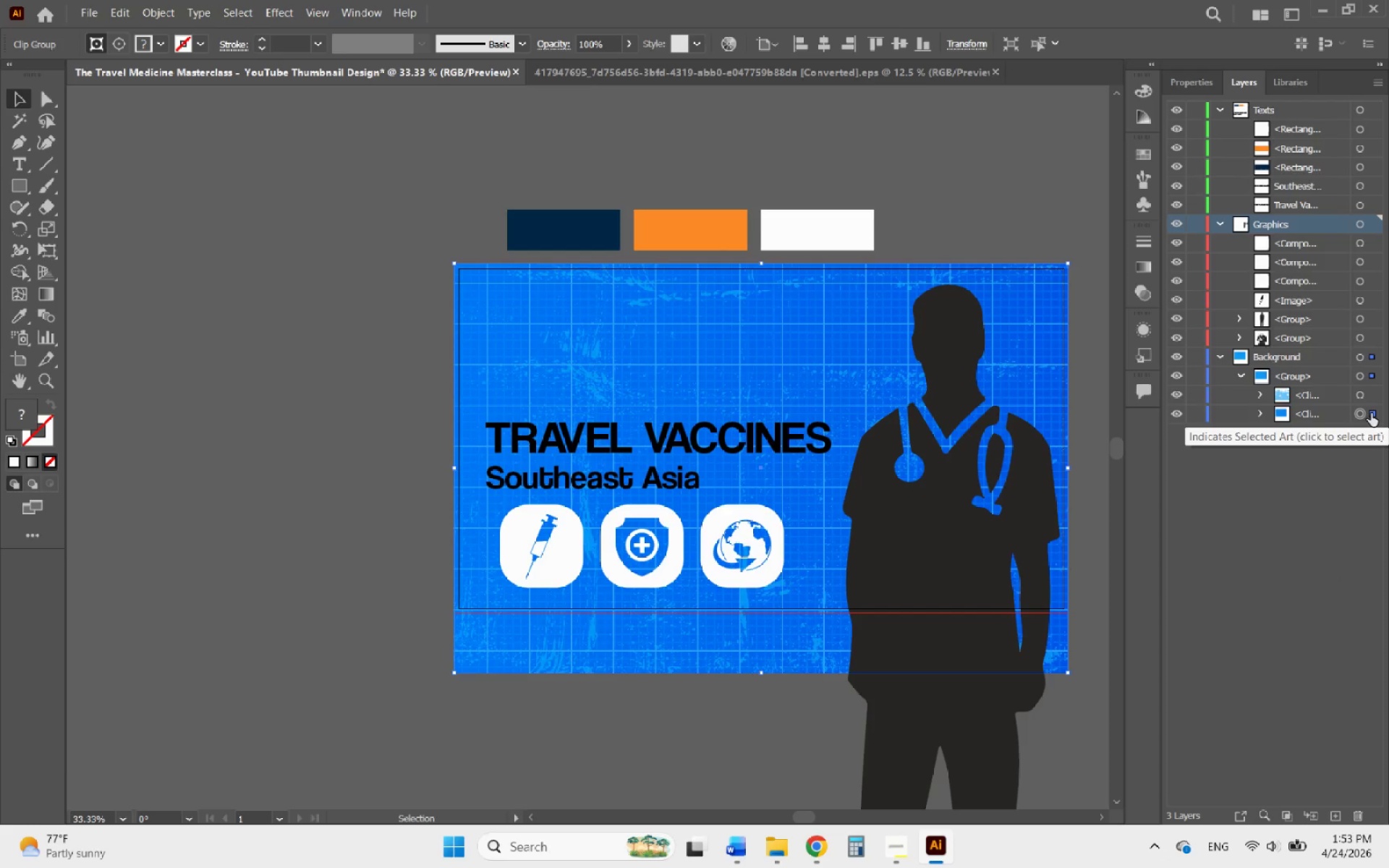 
left_click([1195, 77])
 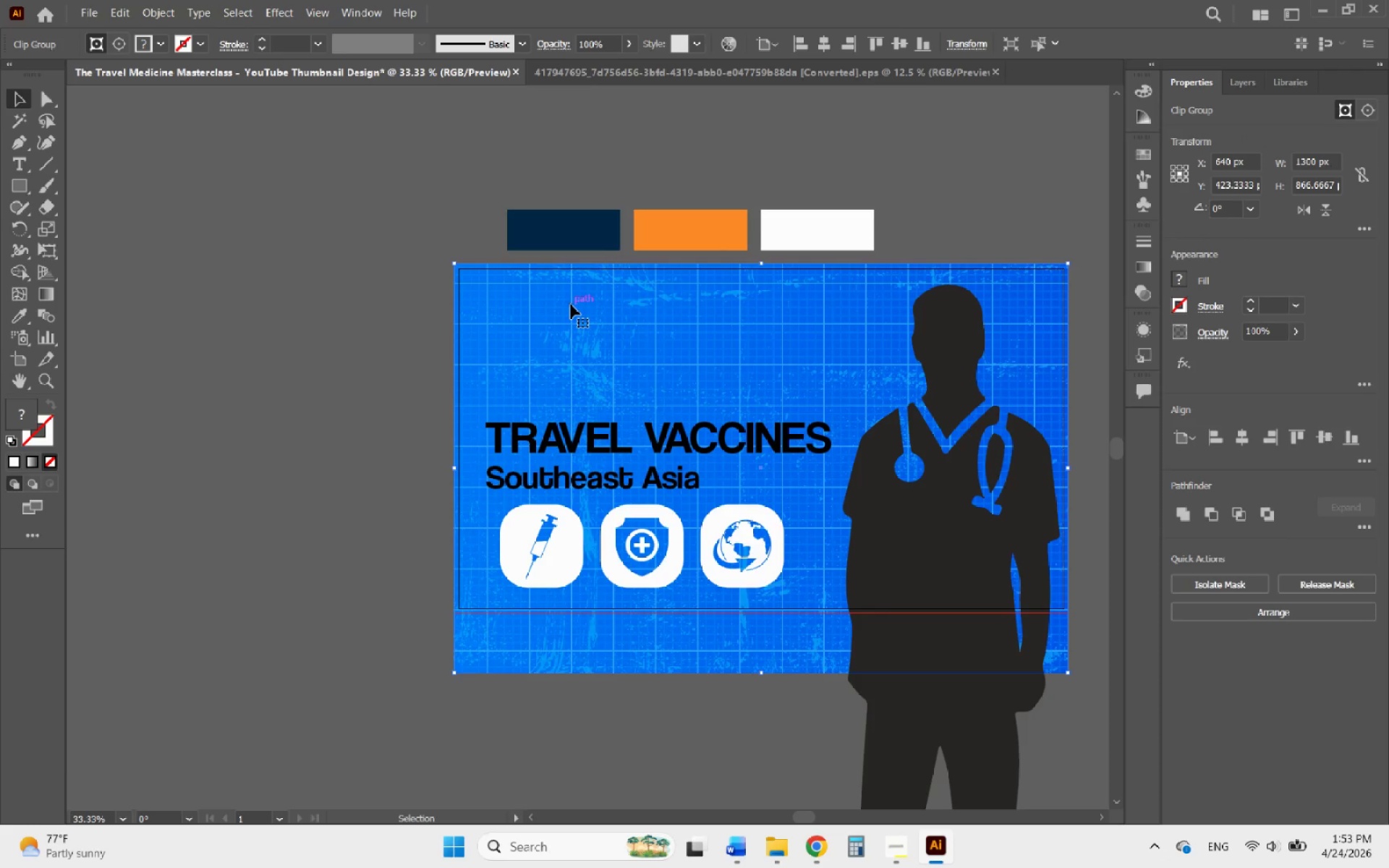 
left_click([1326, 584])
 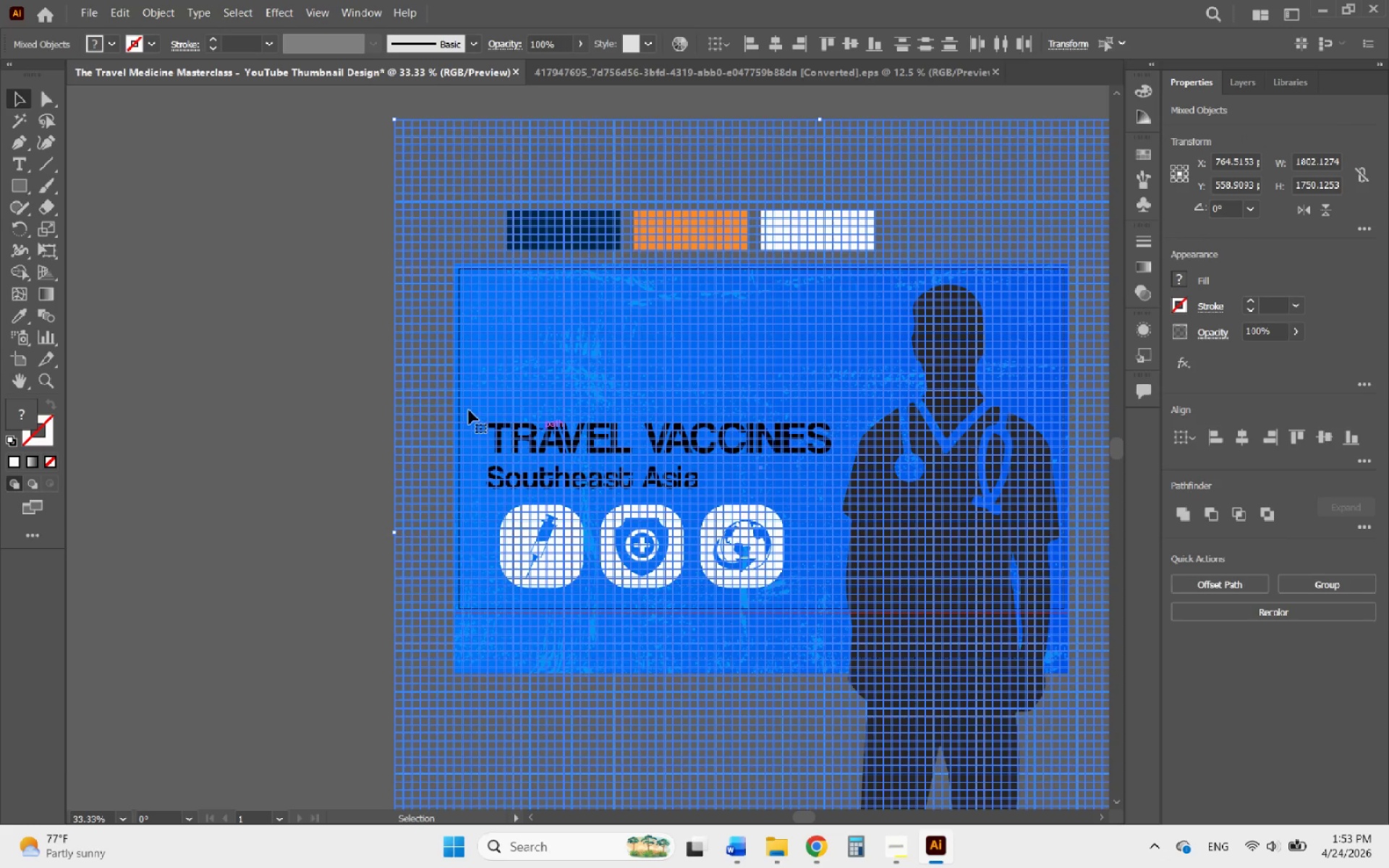 
left_click([249, 339])
 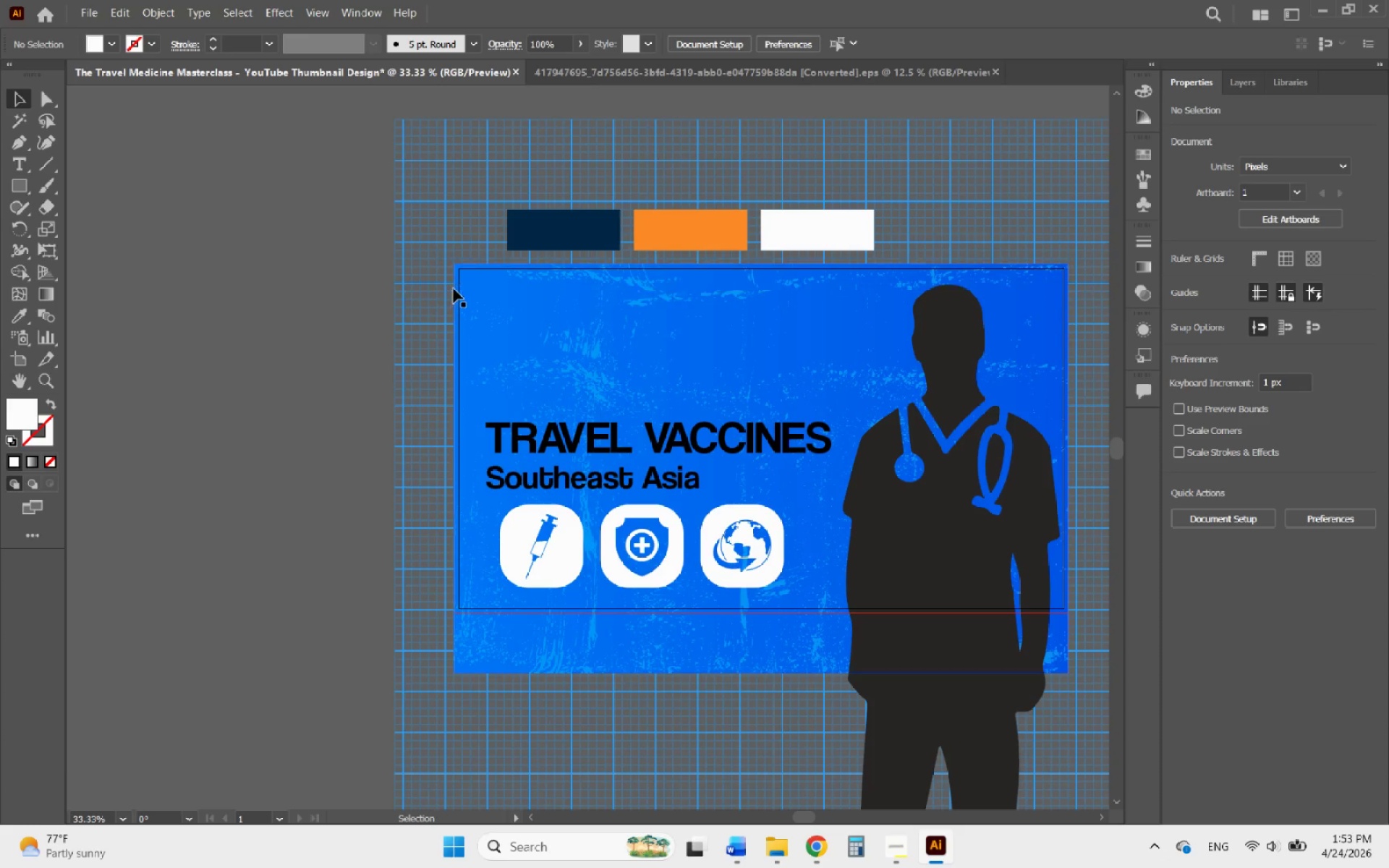 
left_click([455, 289])
 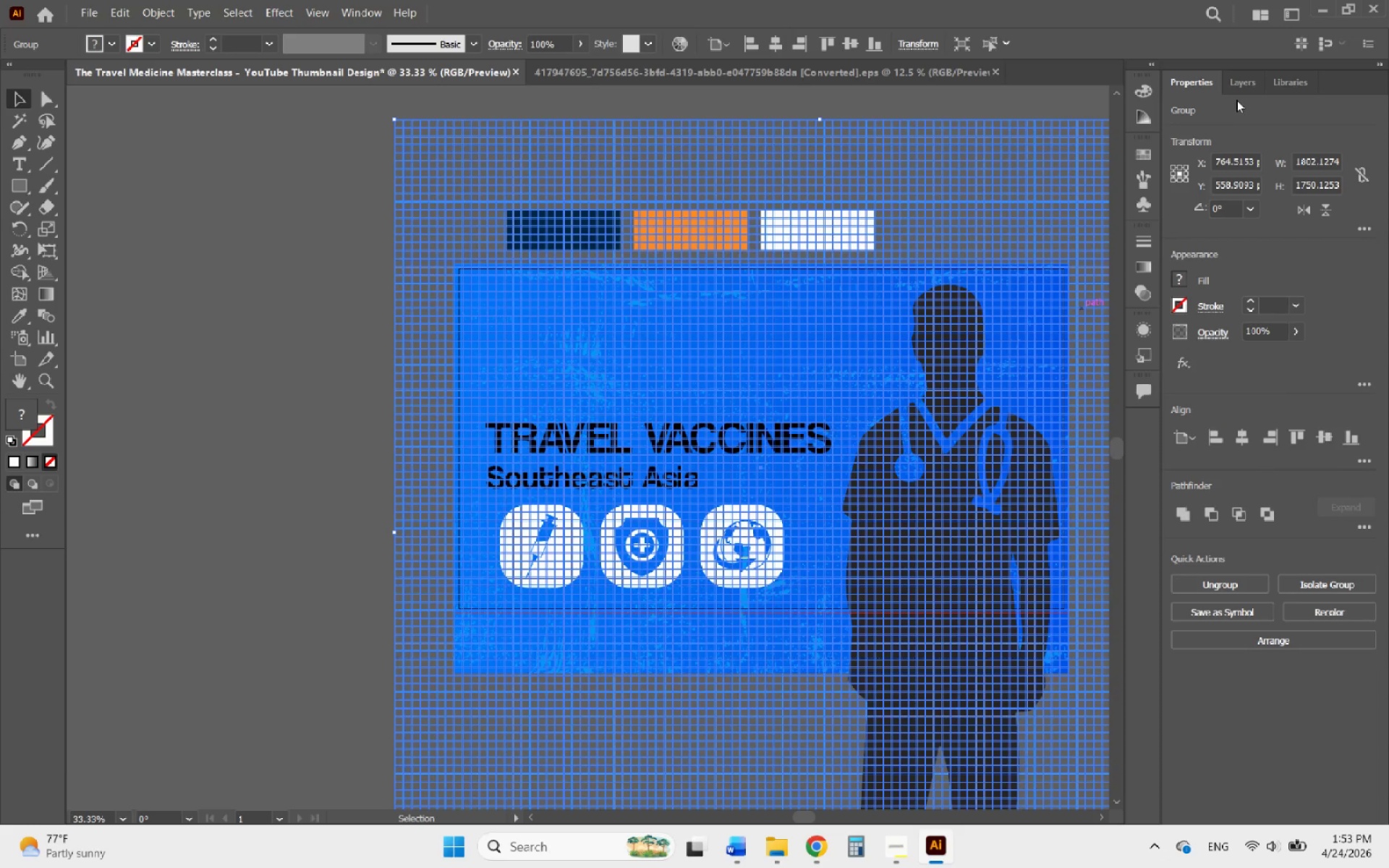 
left_click([1236, 87])
 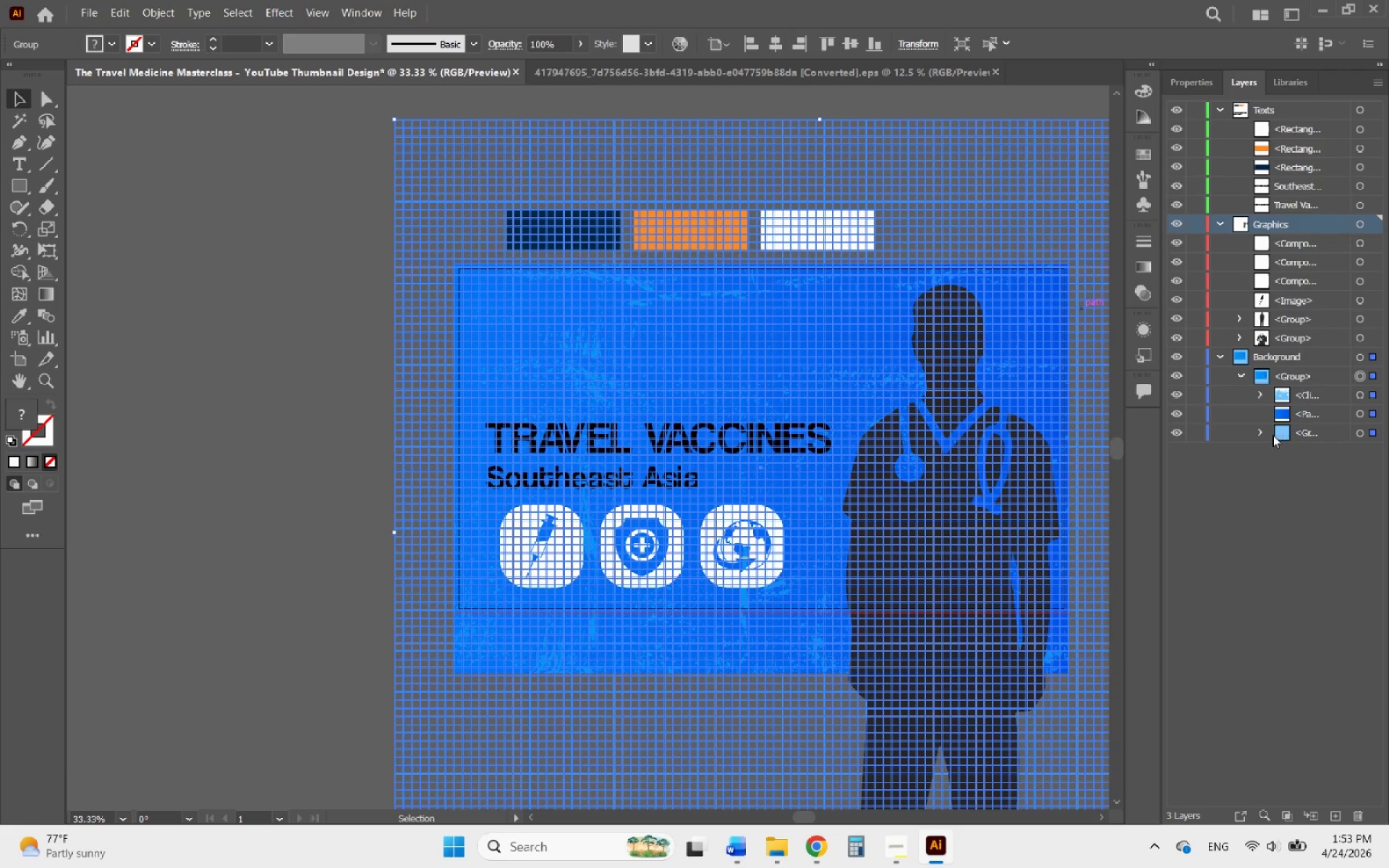 
left_click([1251, 433])
 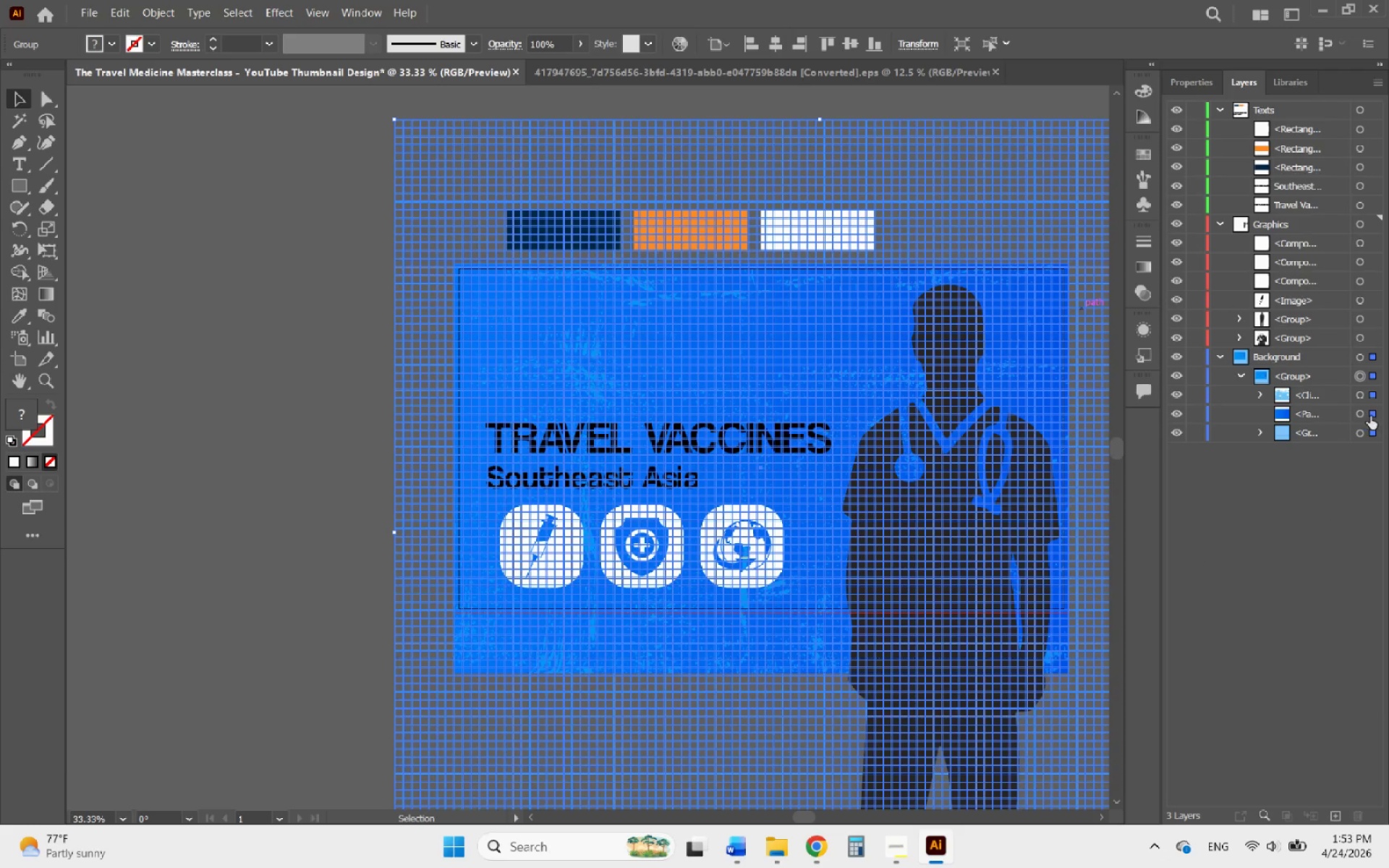 
left_click([1370, 416])
 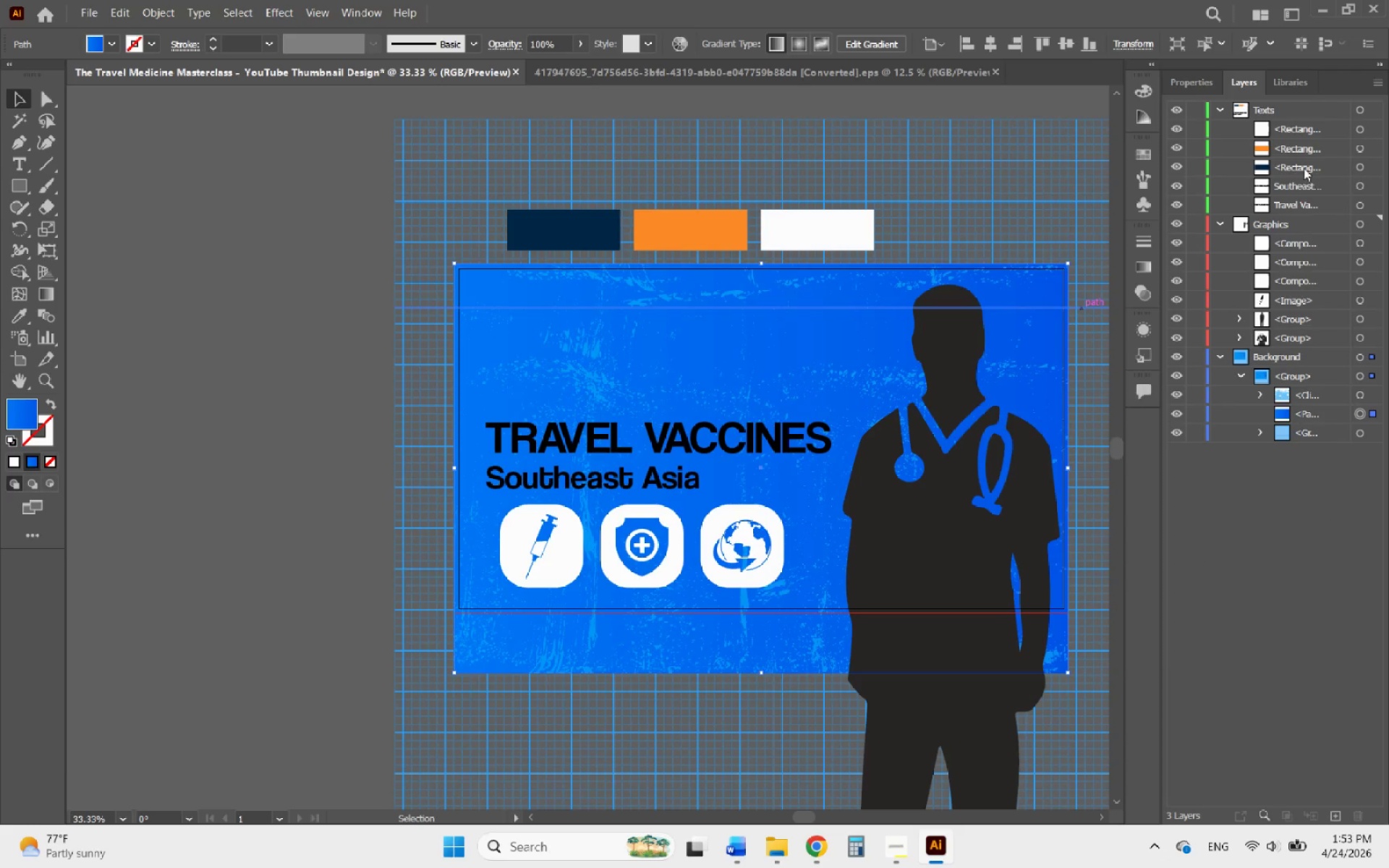 
left_click([1197, 83])
 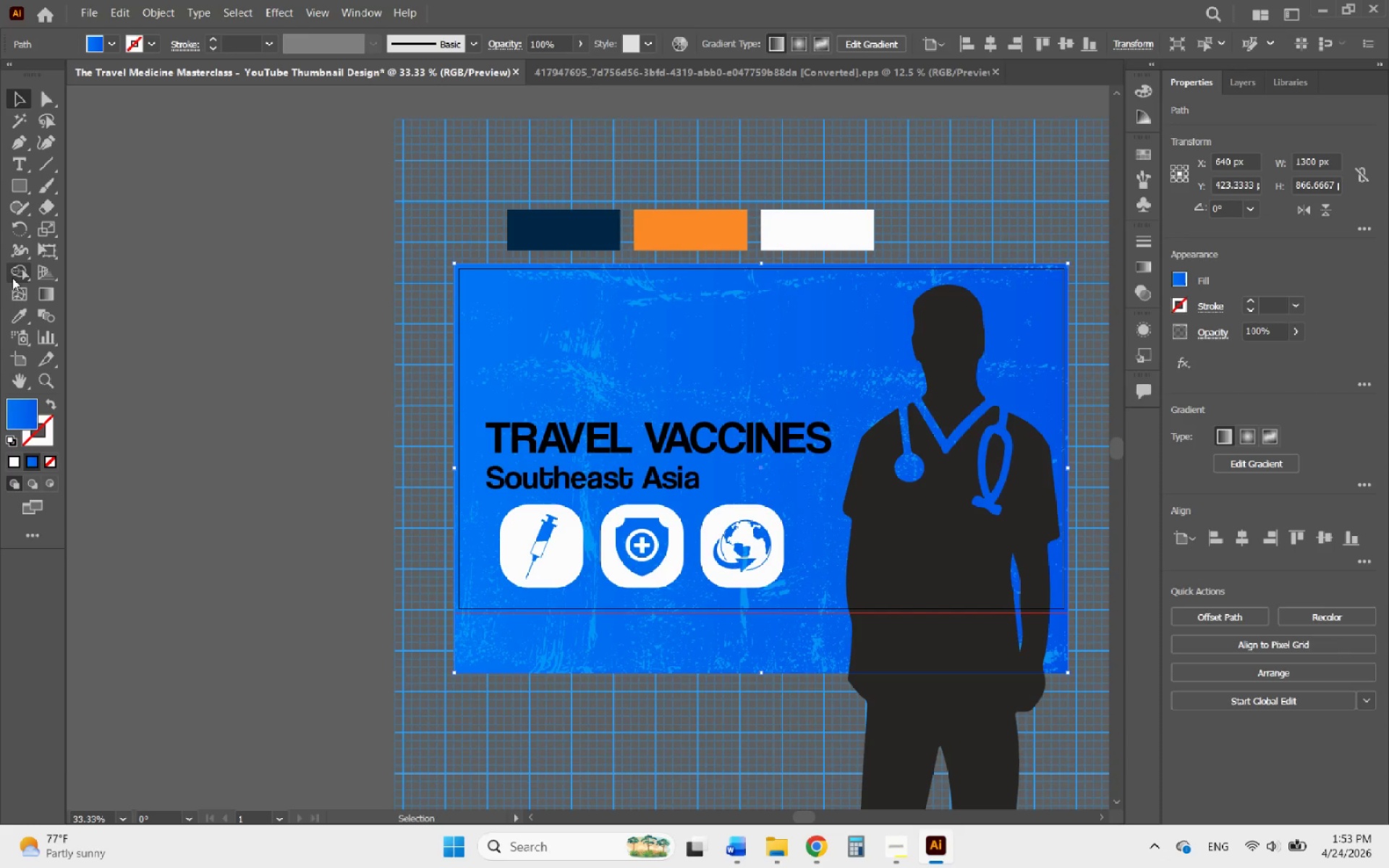 
left_click([21, 321])
 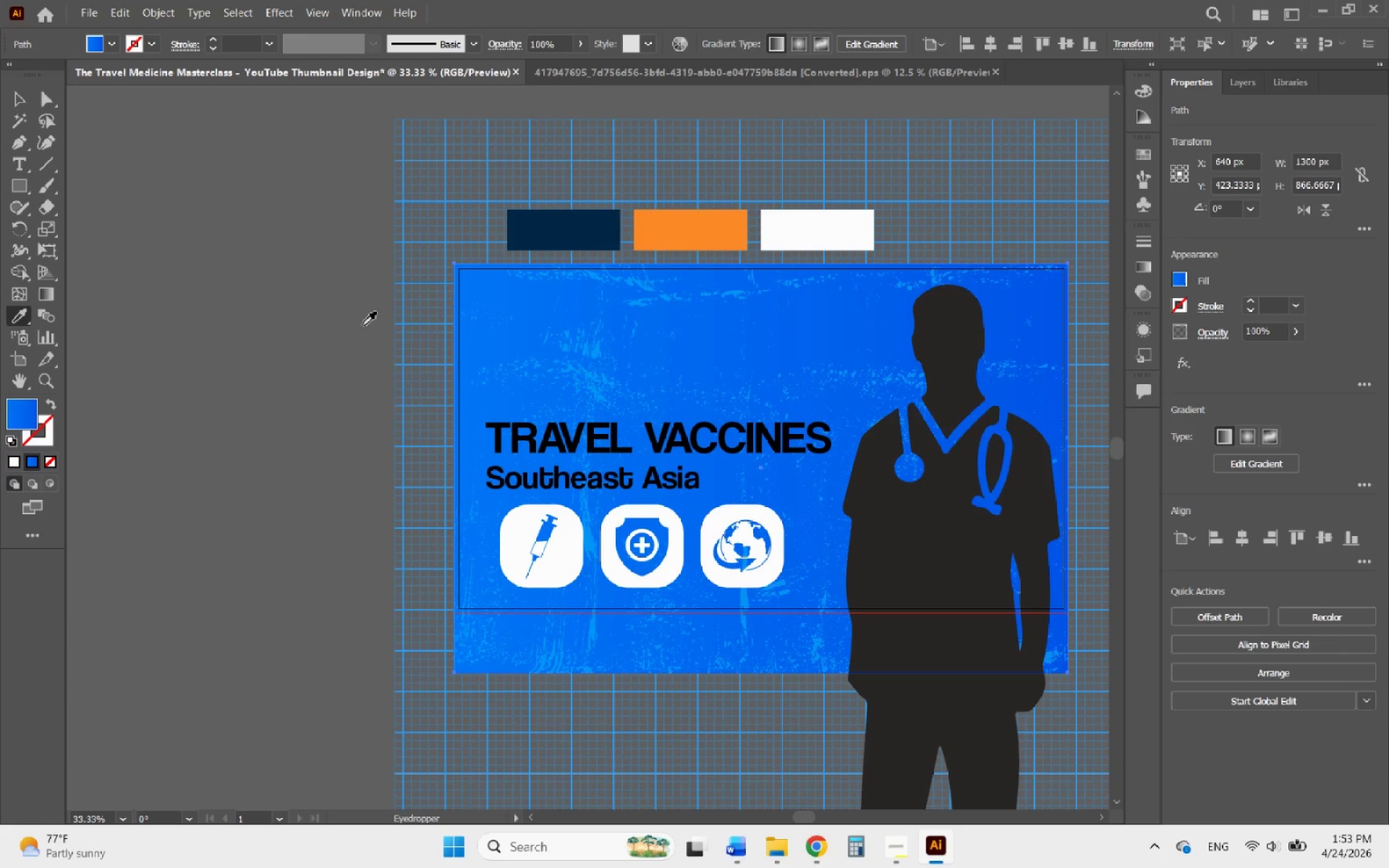 
hold_key(key=AltLeft, duration=0.73)
scroll: coordinate [535, 226], scroll_direction: up, amount: 5.0
 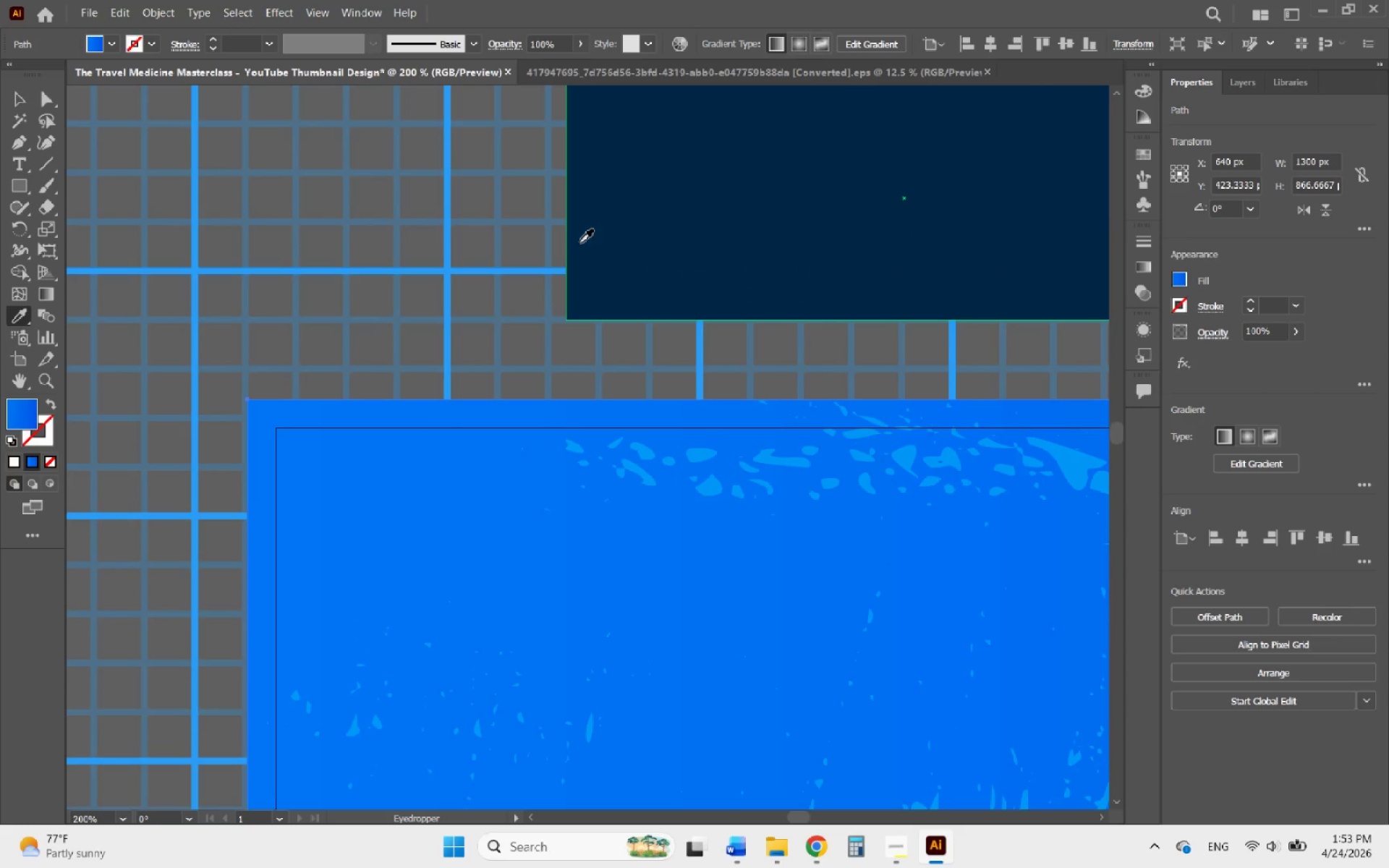 
left_click([579, 243])
 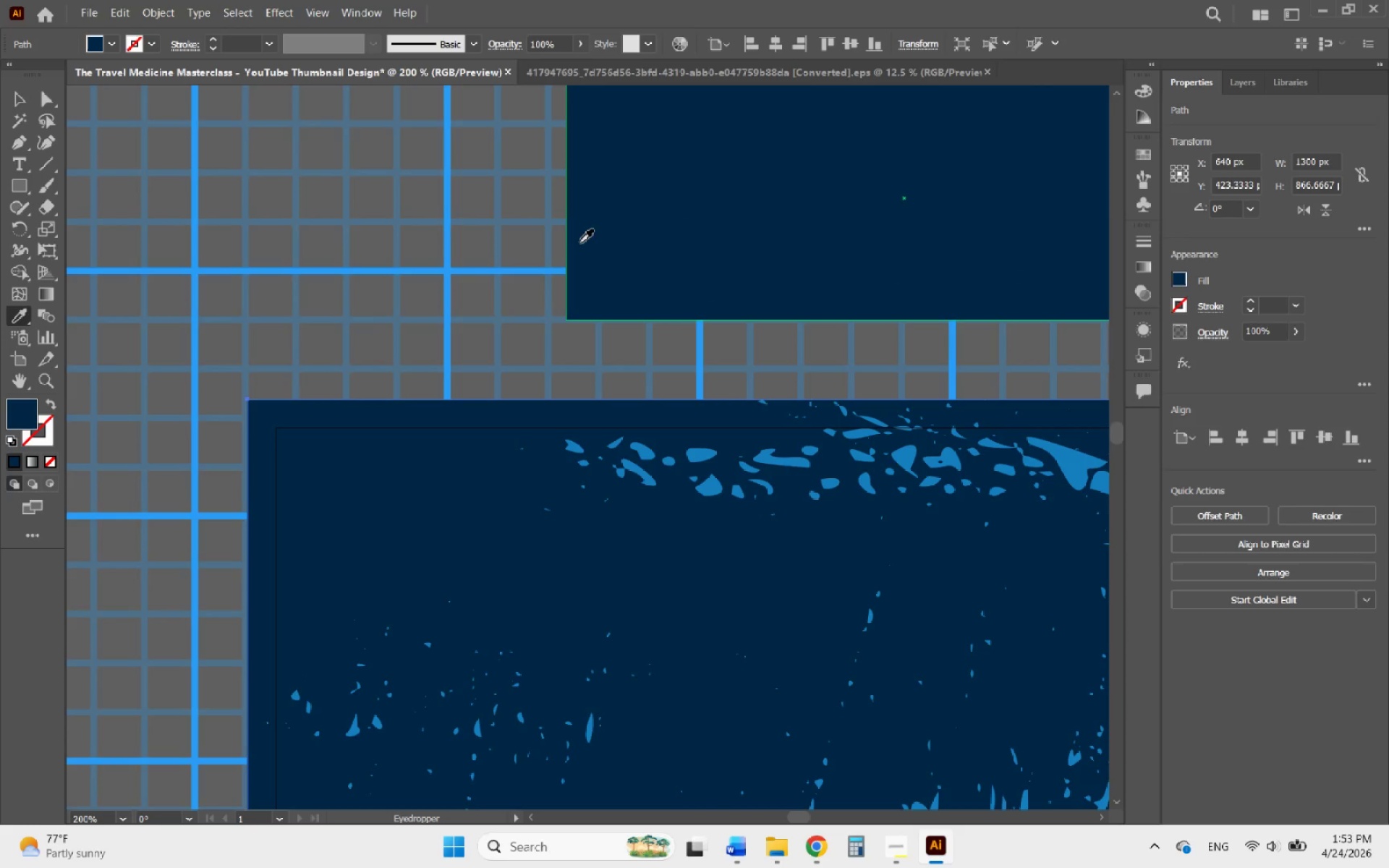 
hold_key(key=AltLeft, duration=1.3)
scroll: coordinate [475, 271], scroll_direction: down, amount: 4.0
 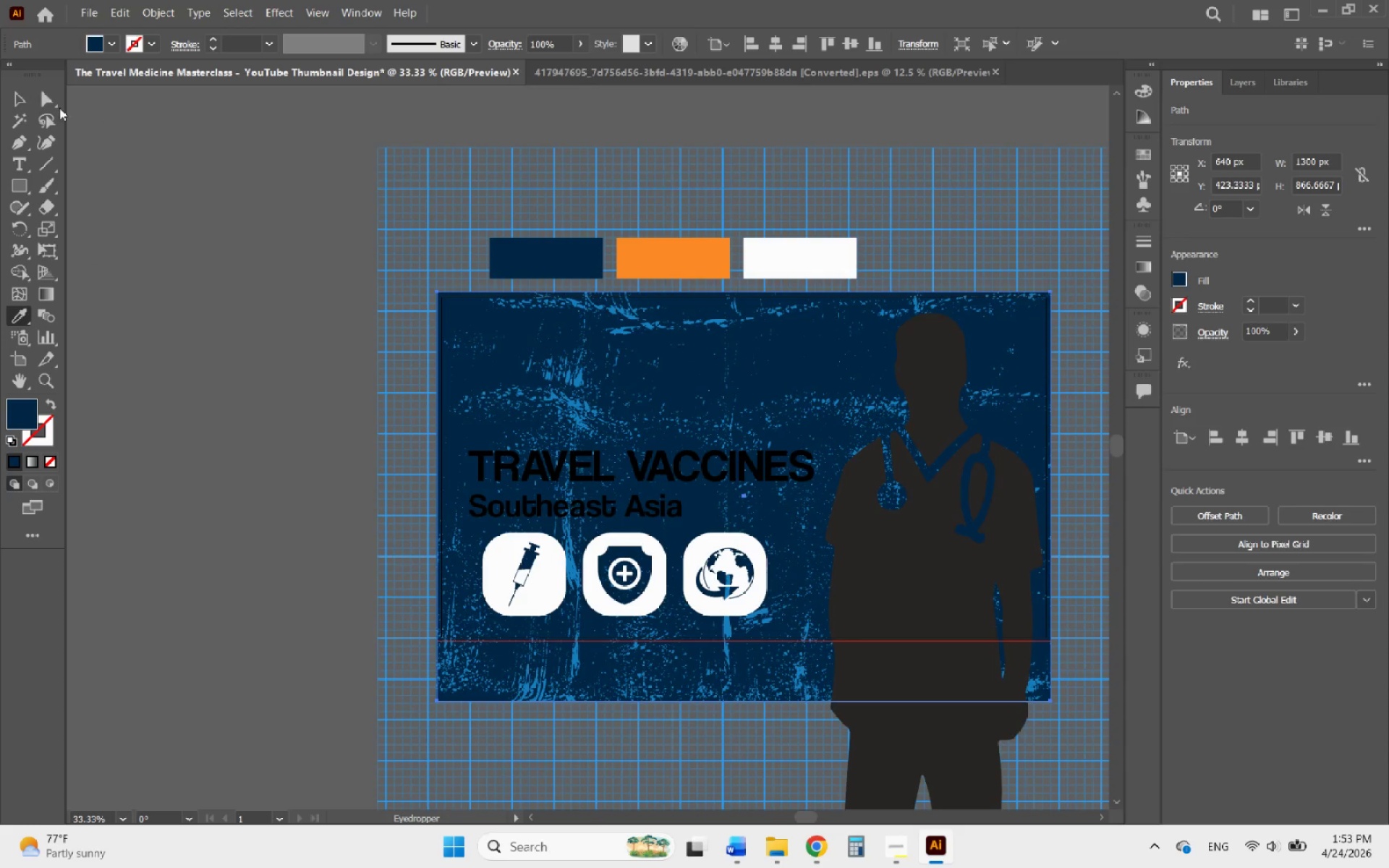 
left_click([18, 95])
 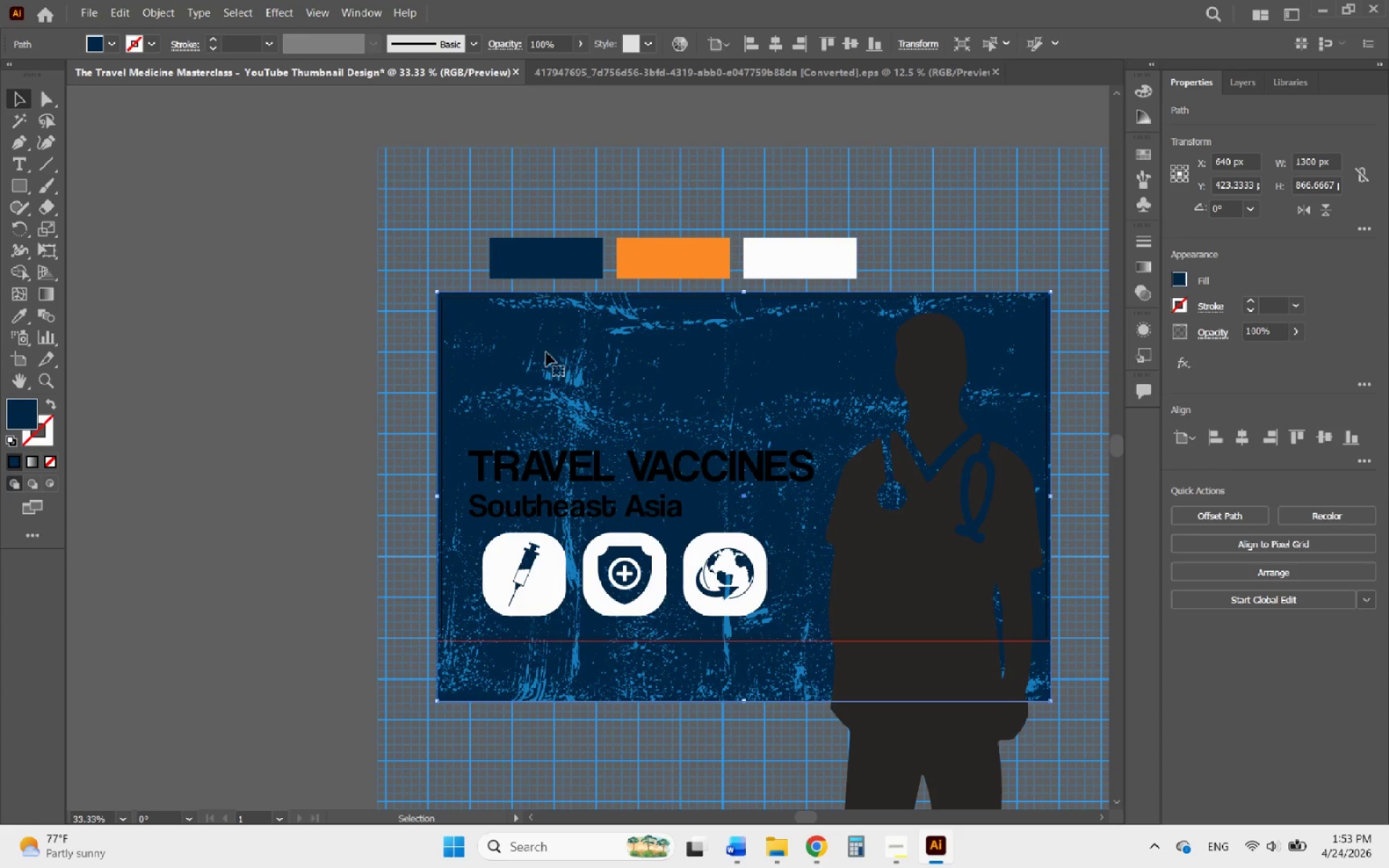 
left_click([550, 373])
 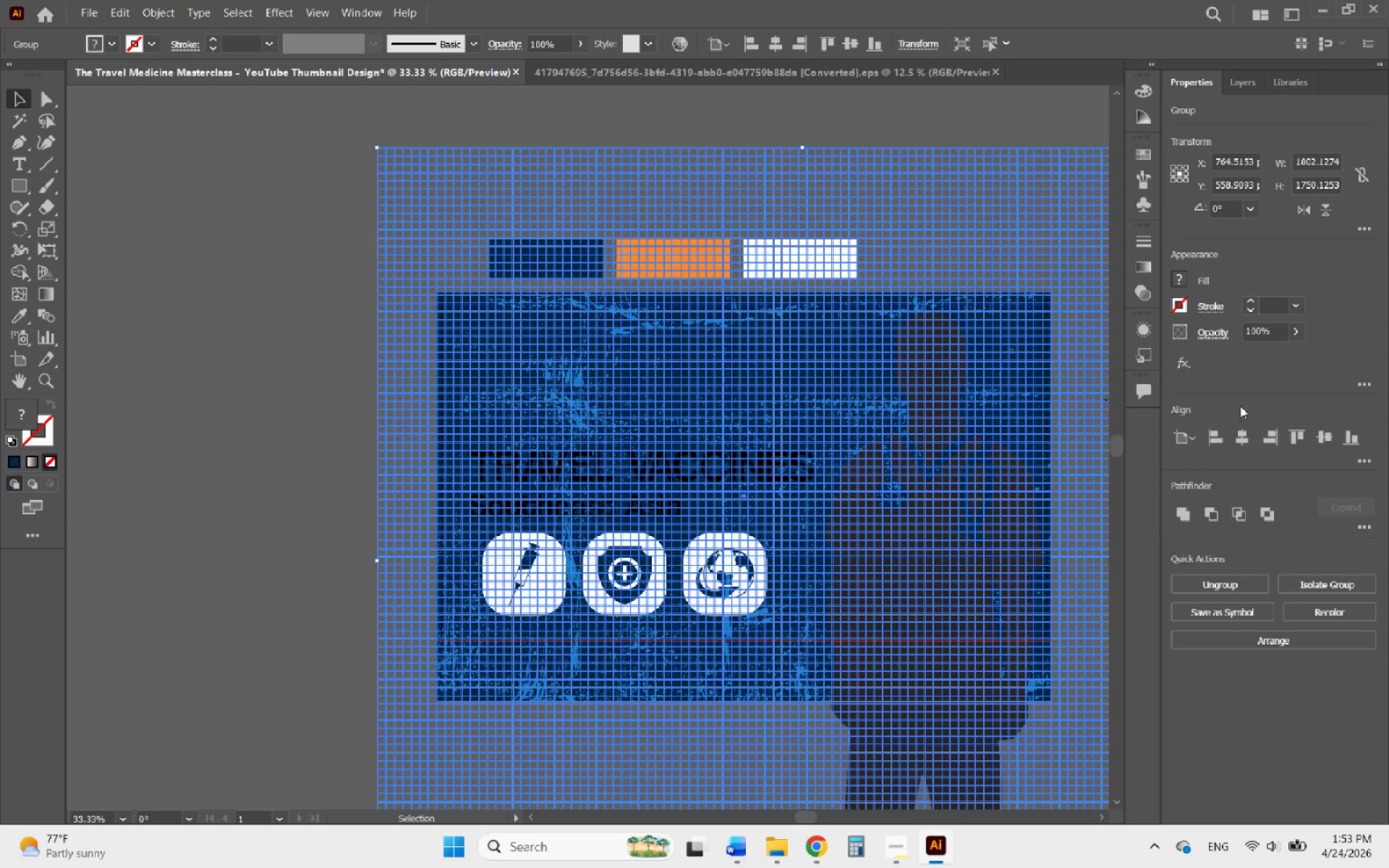 
left_click([1238, 92])
 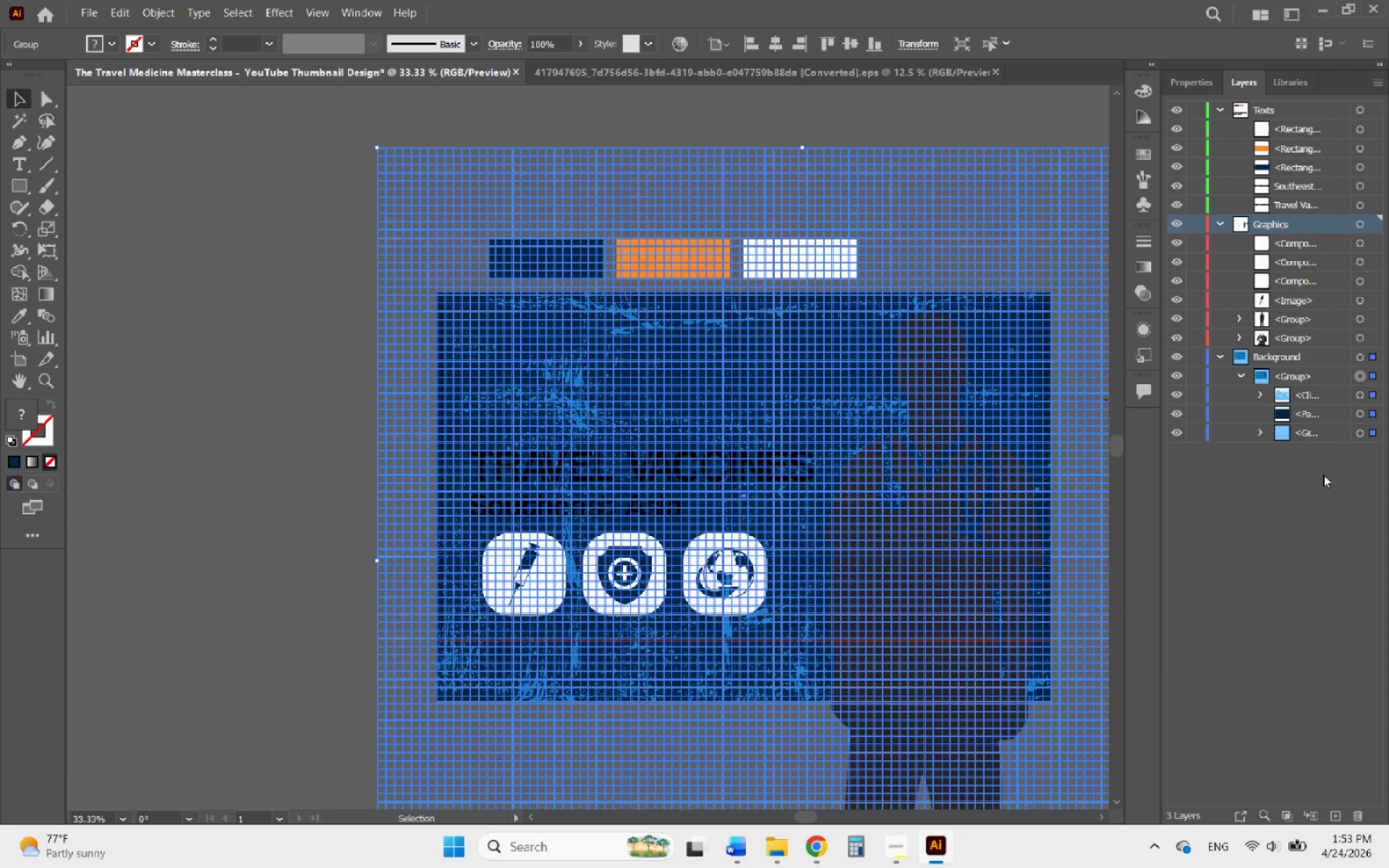 
wait(5.48)
 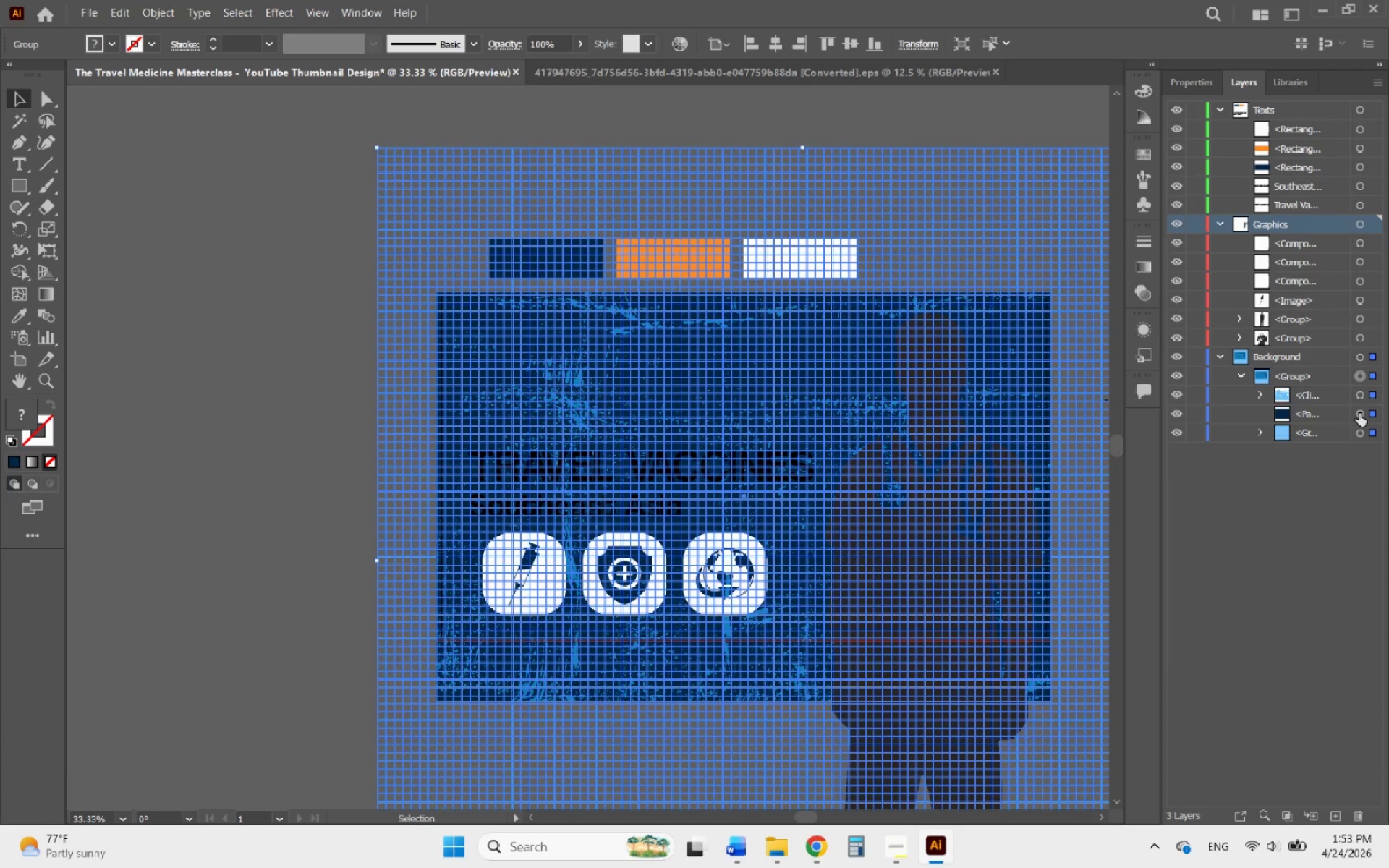 
left_click([1335, 399])
 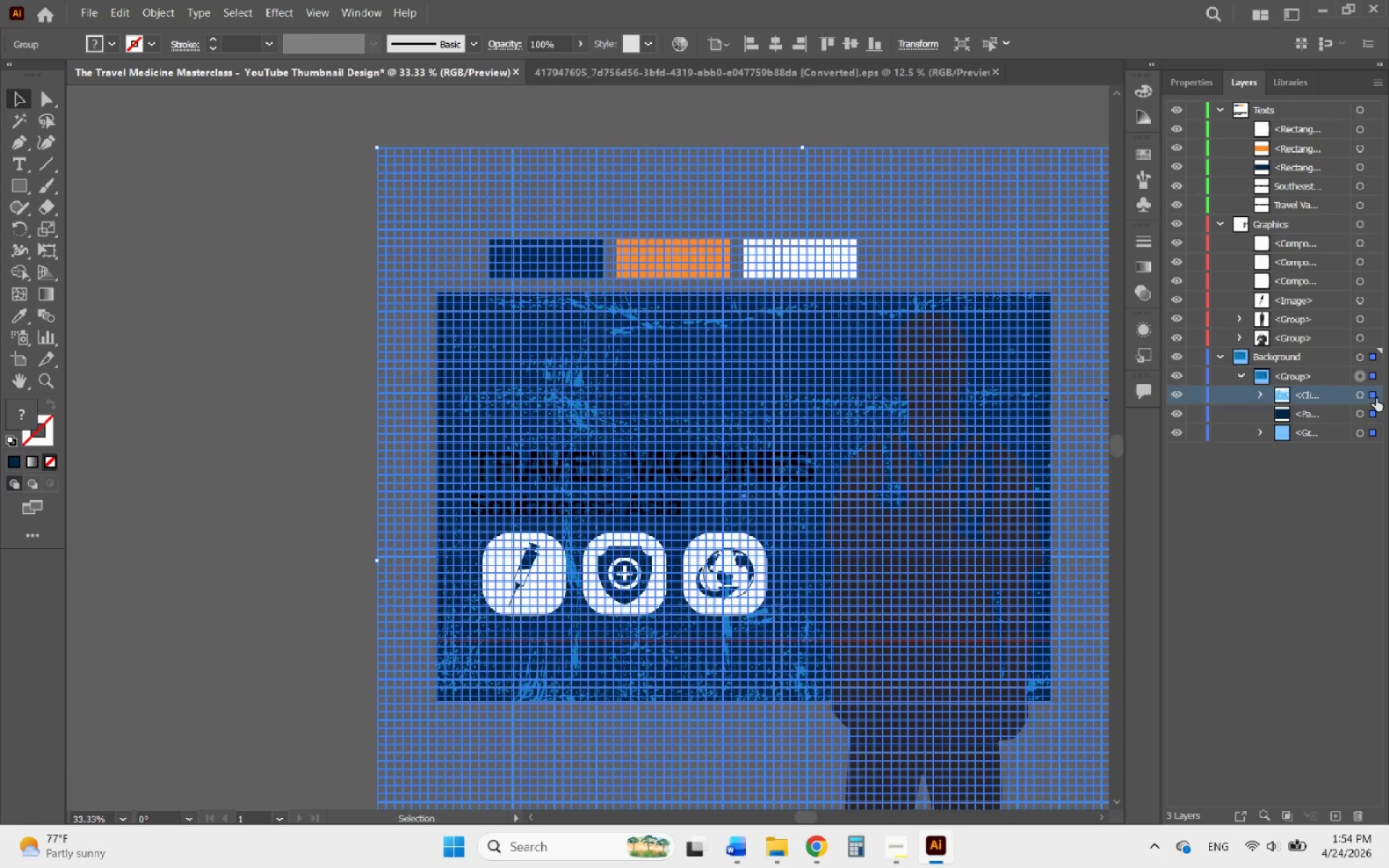 
left_click([1375, 397])
 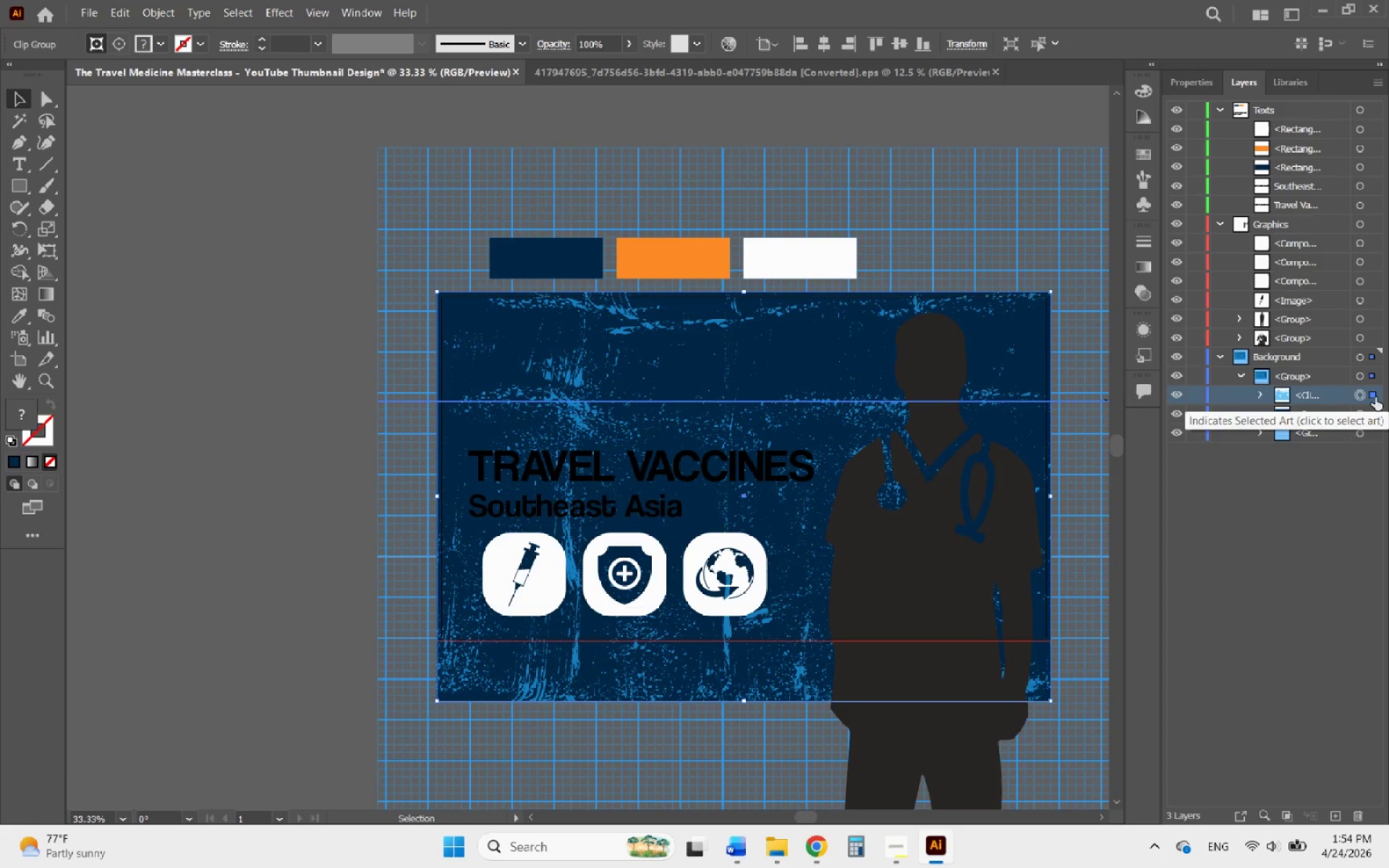 
left_click([1189, 85])
 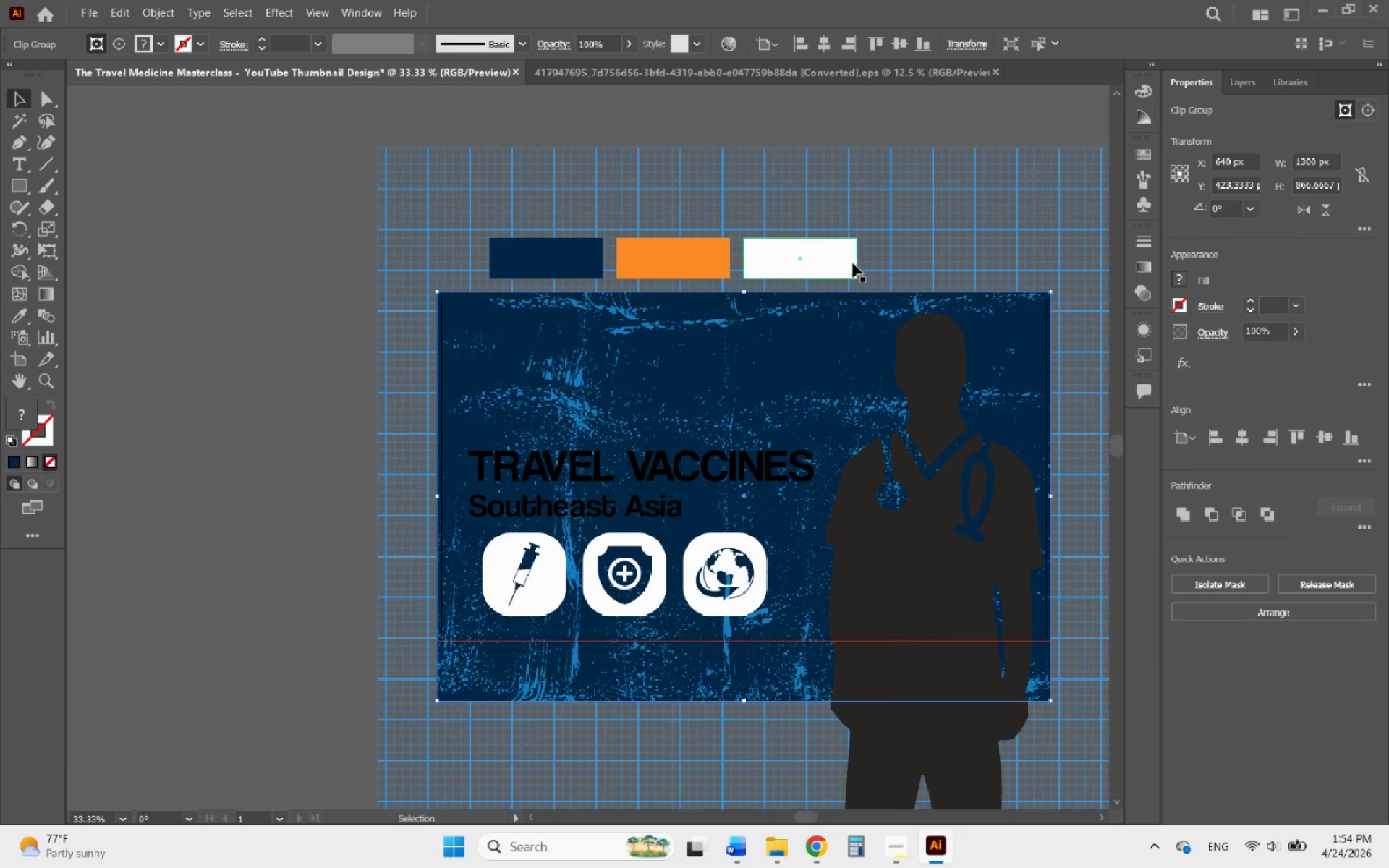 
key(Delete)
 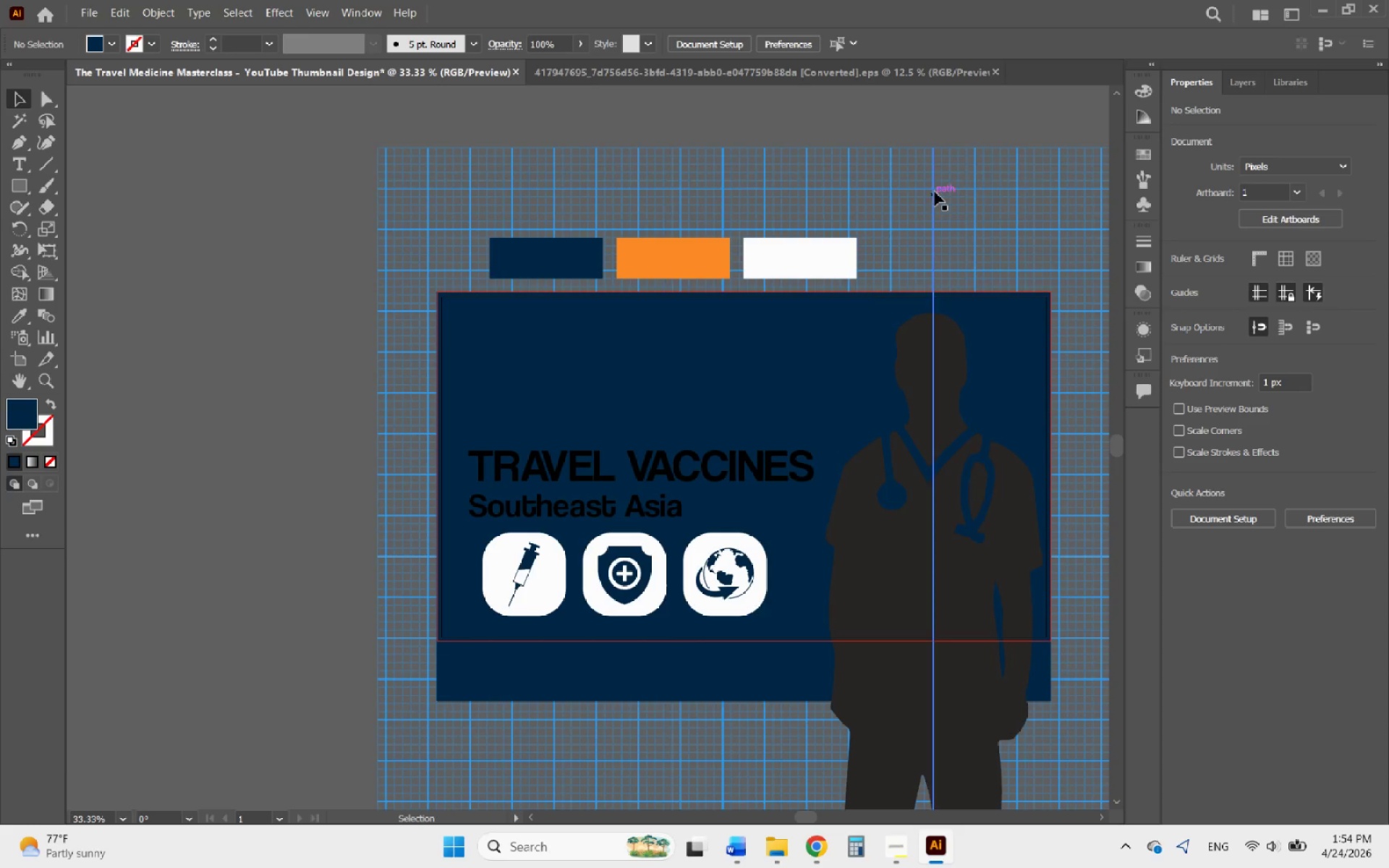 
left_click([1257, 88])
 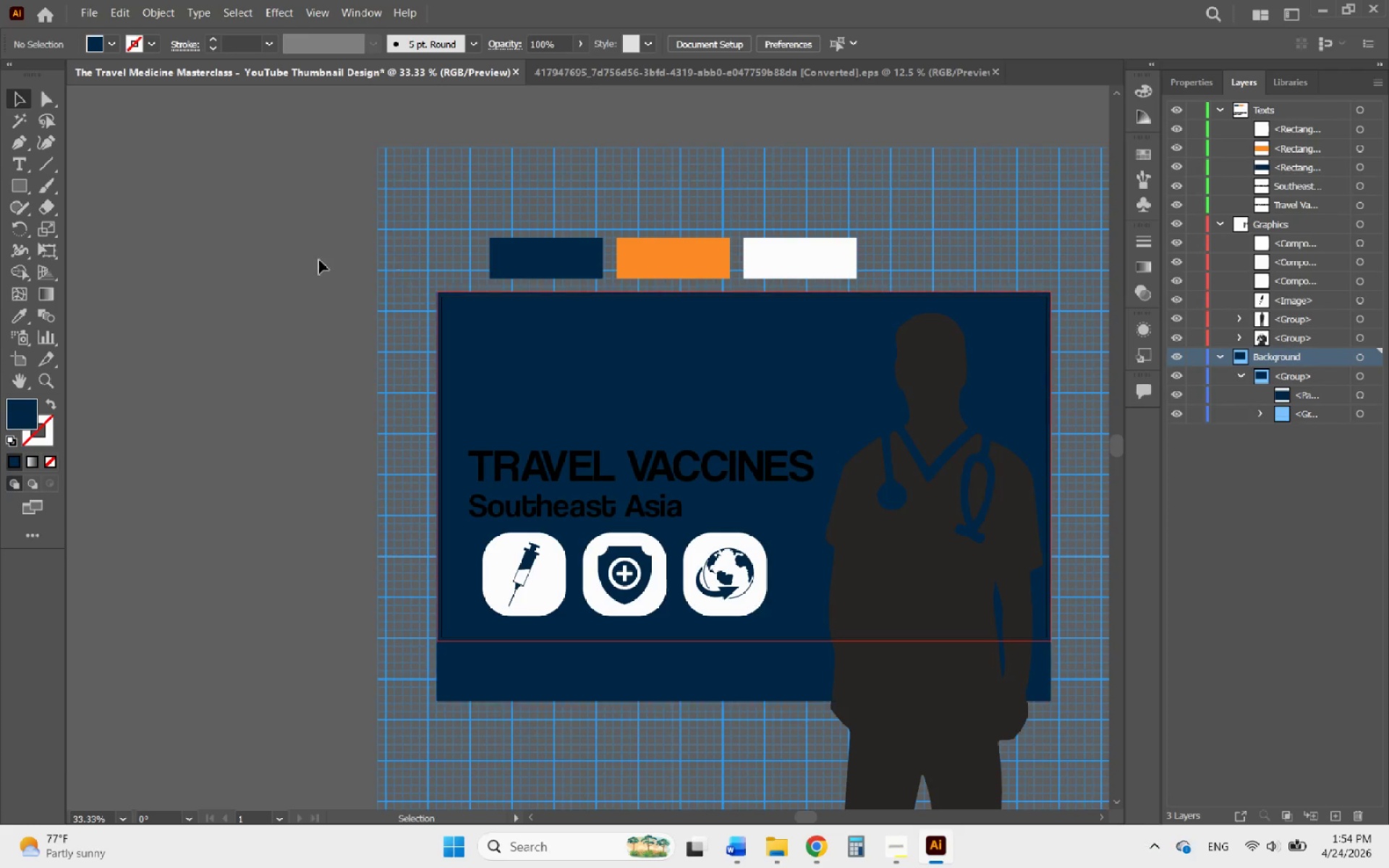 
double_click([275, 259])
 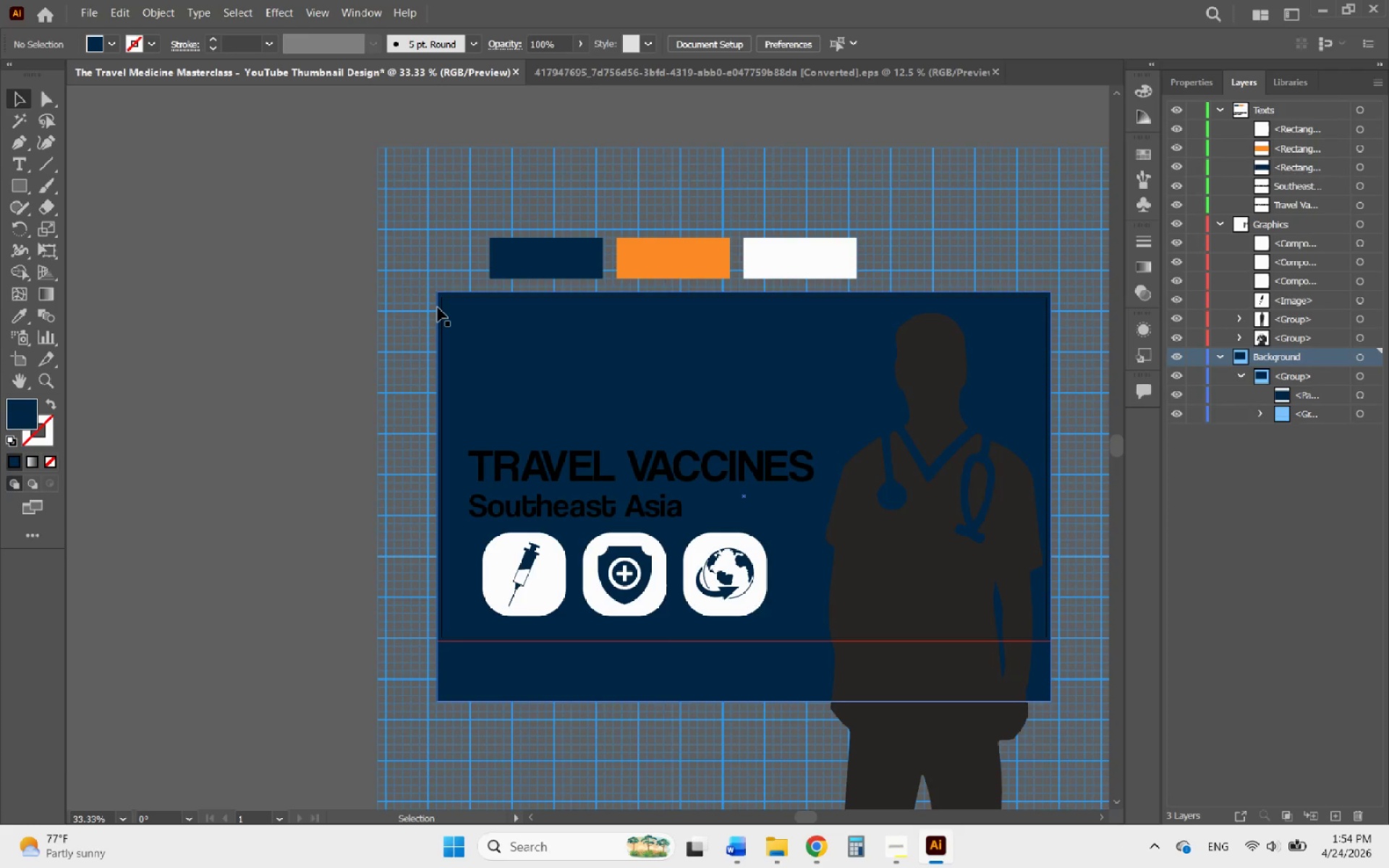 
left_click([424, 297])
 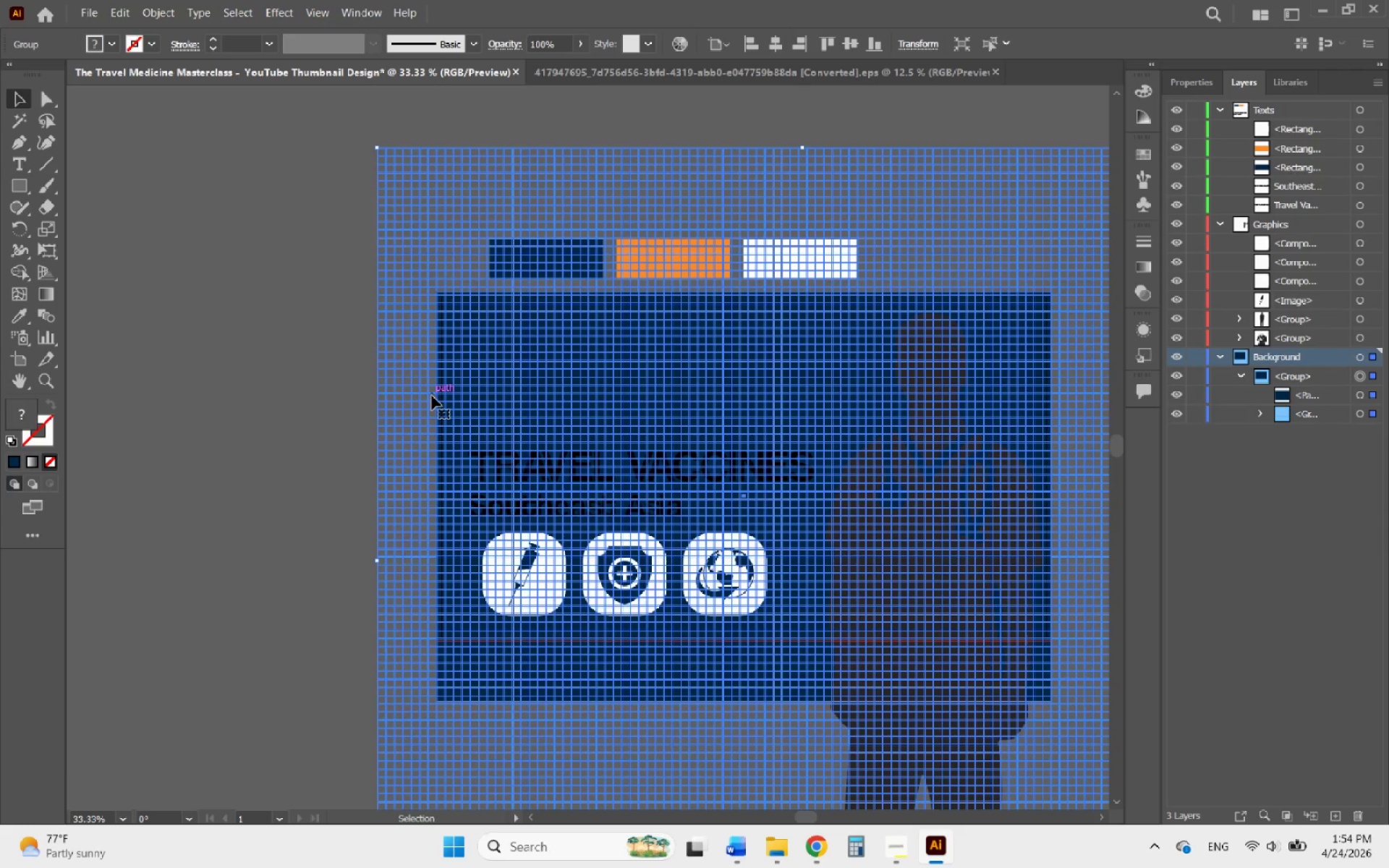 
left_click_drag(start_coordinate=[335, 417], to_coordinate=[472, 353])
 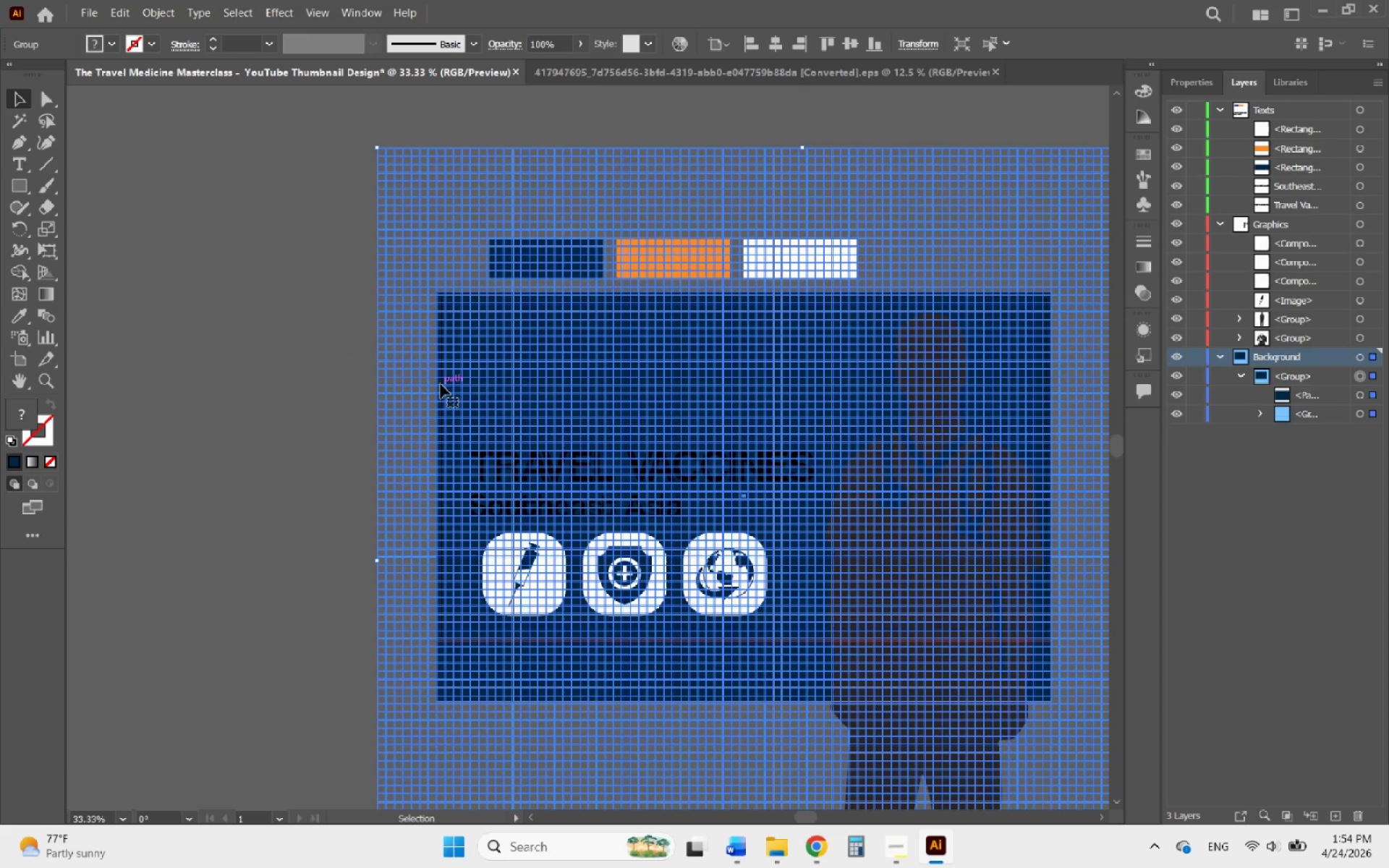 
left_click([1171, 75])
 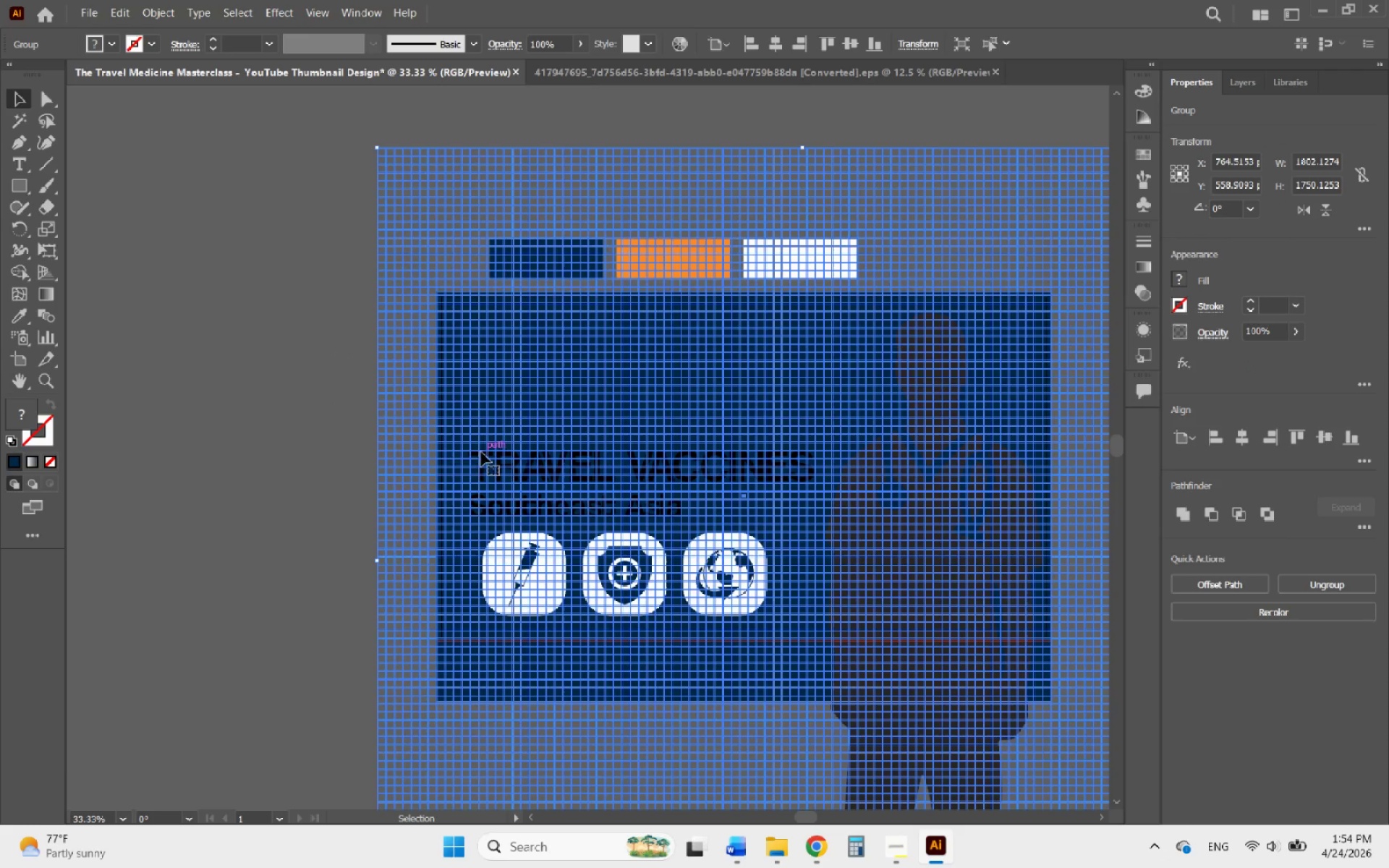 
left_click([334, 365])
 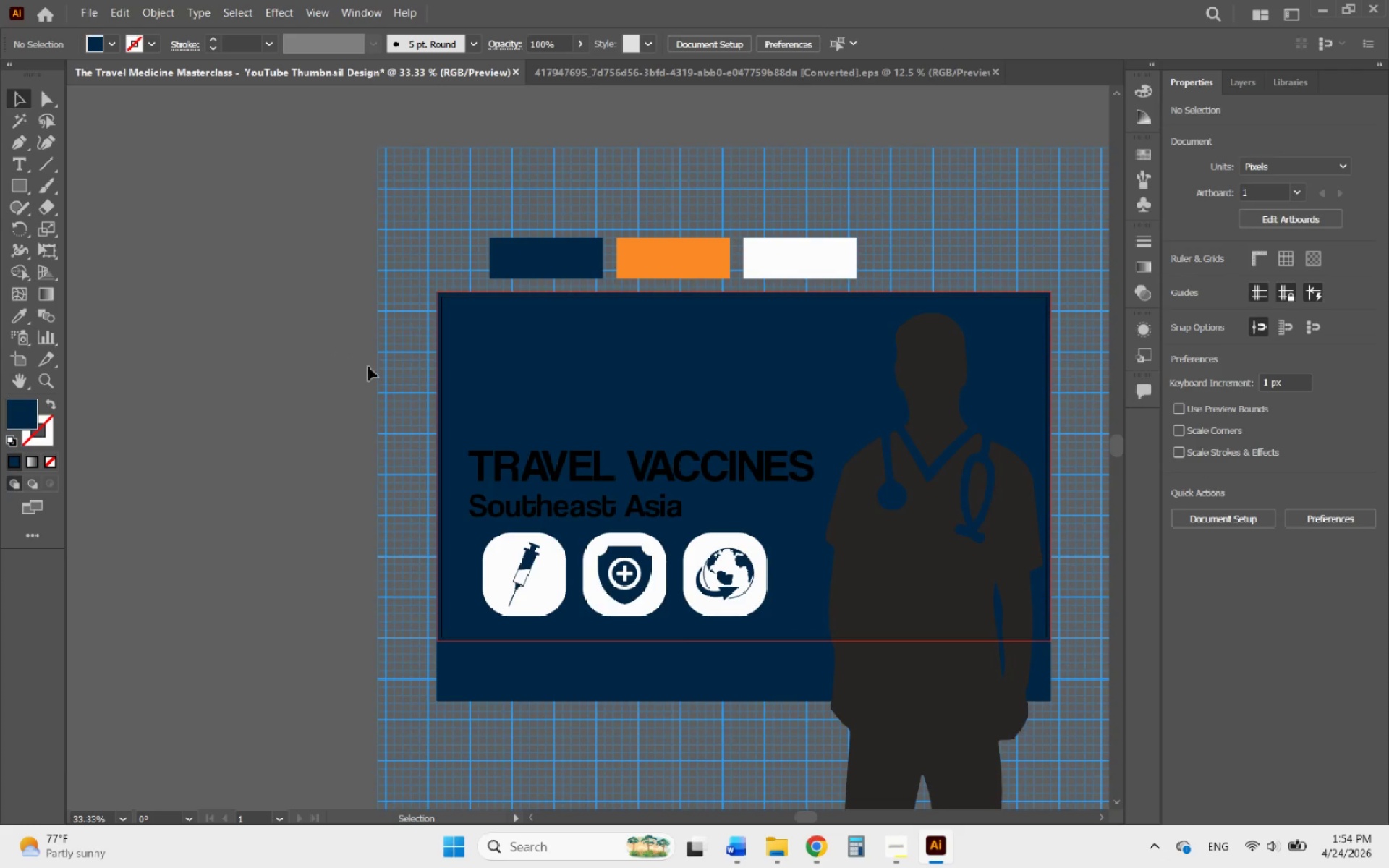 
hold_key(key=AltLeft, duration=0.92)
scroll: coordinate [456, 334], scroll_direction: up, amount: 4.0
 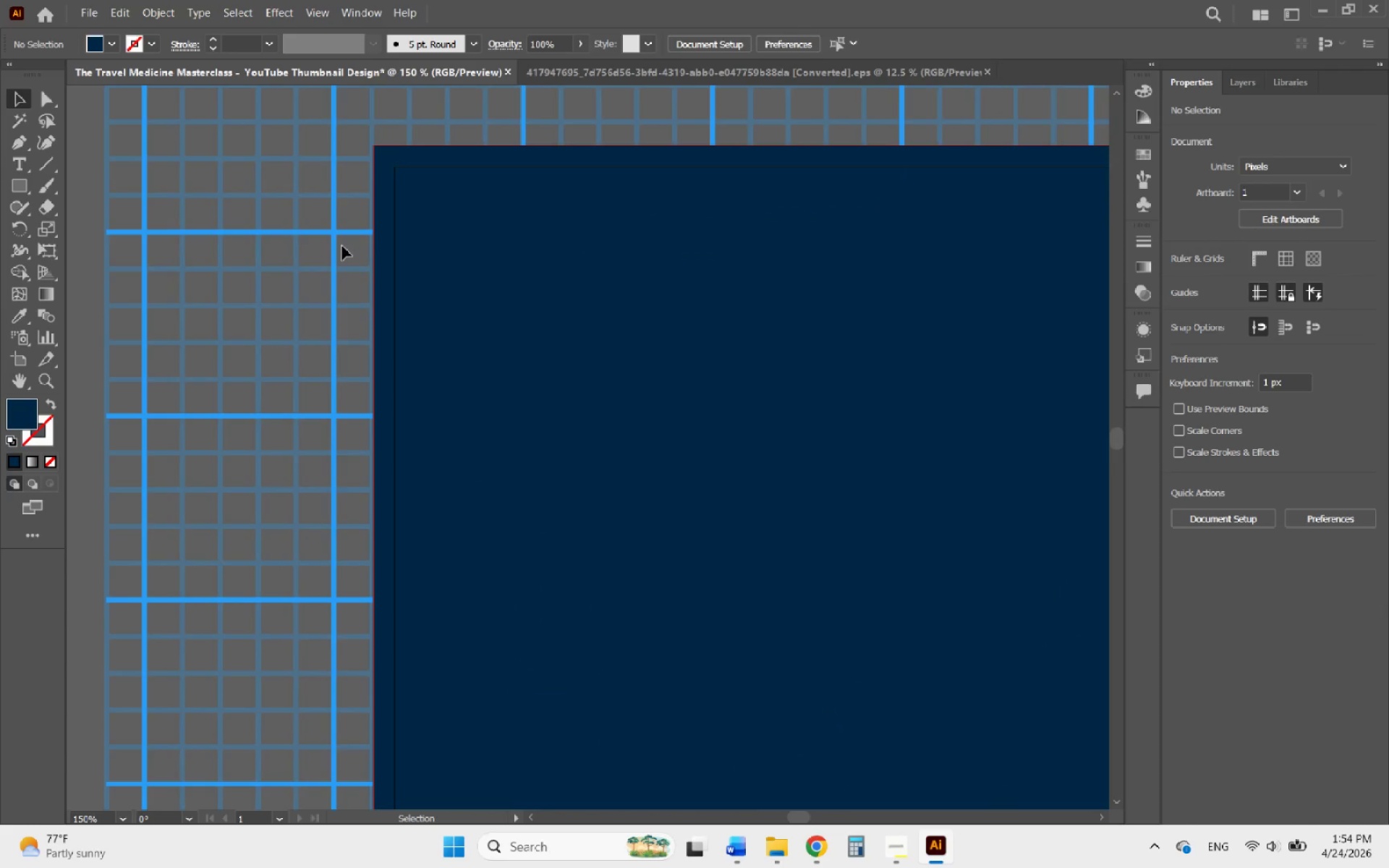 
left_click([336, 234])
 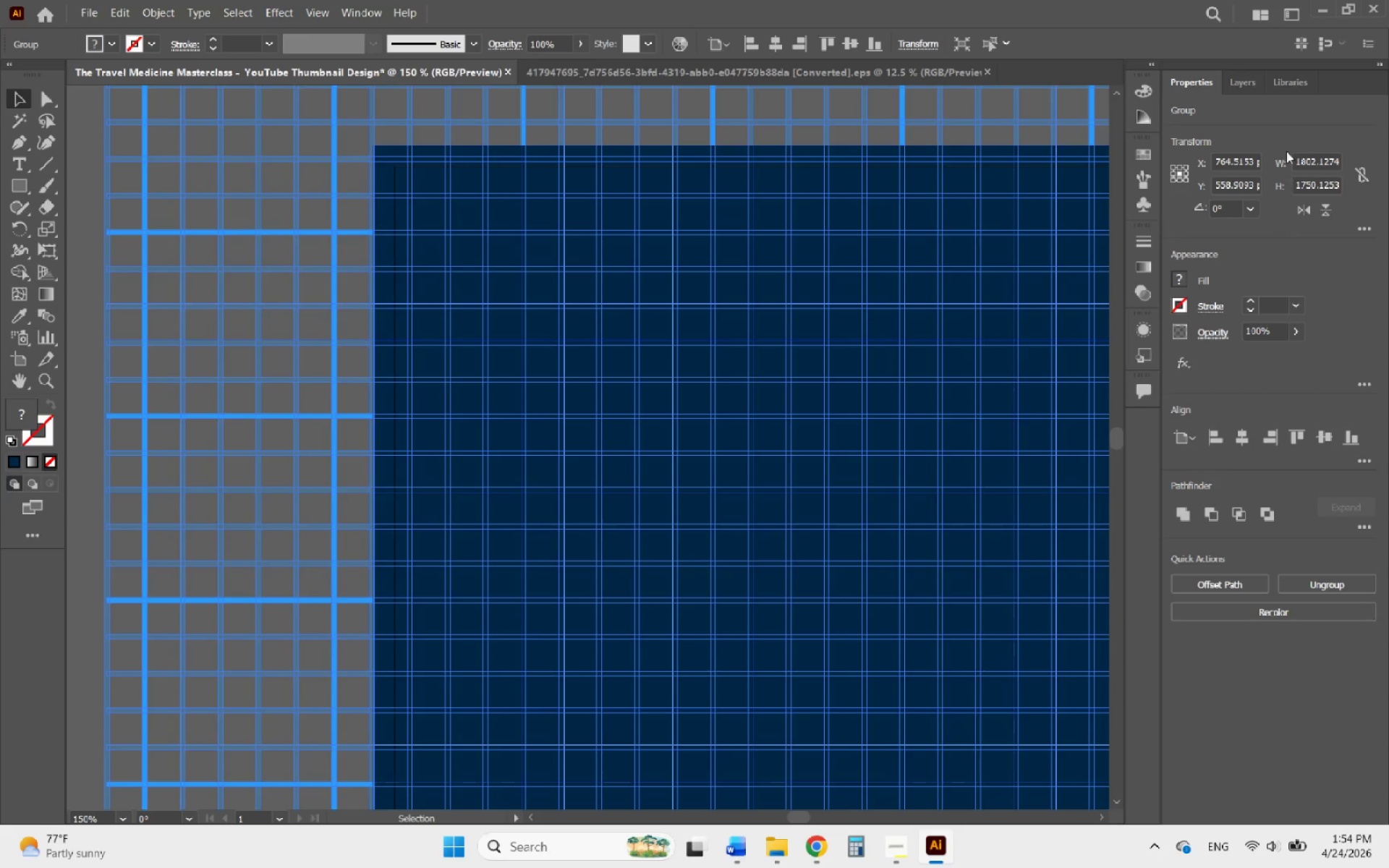 
left_click([1238, 85])
 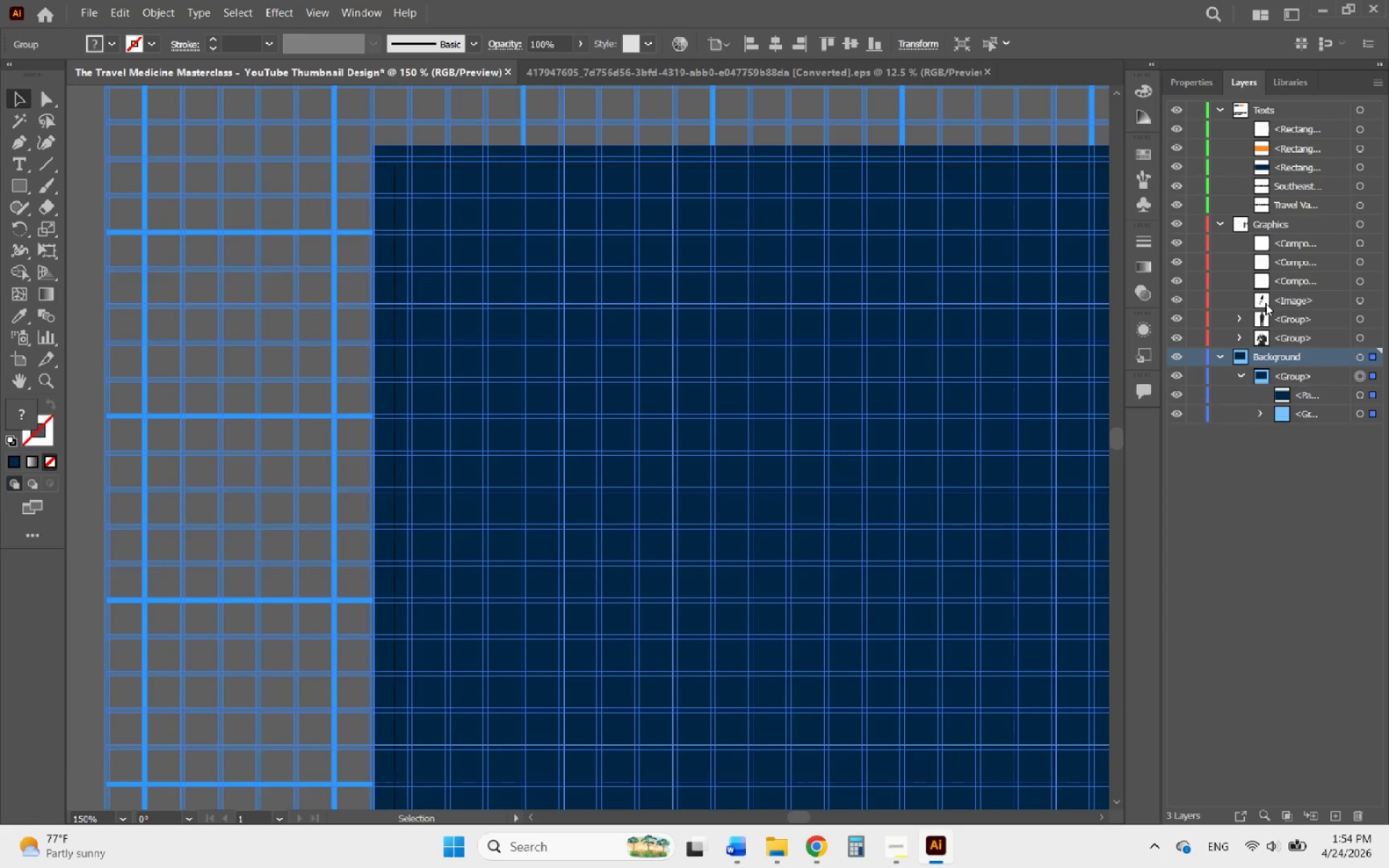 
hold_key(key=AltLeft, duration=0.56)
scroll: coordinate [305, 209], scroll_direction: down, amount: 2.0
 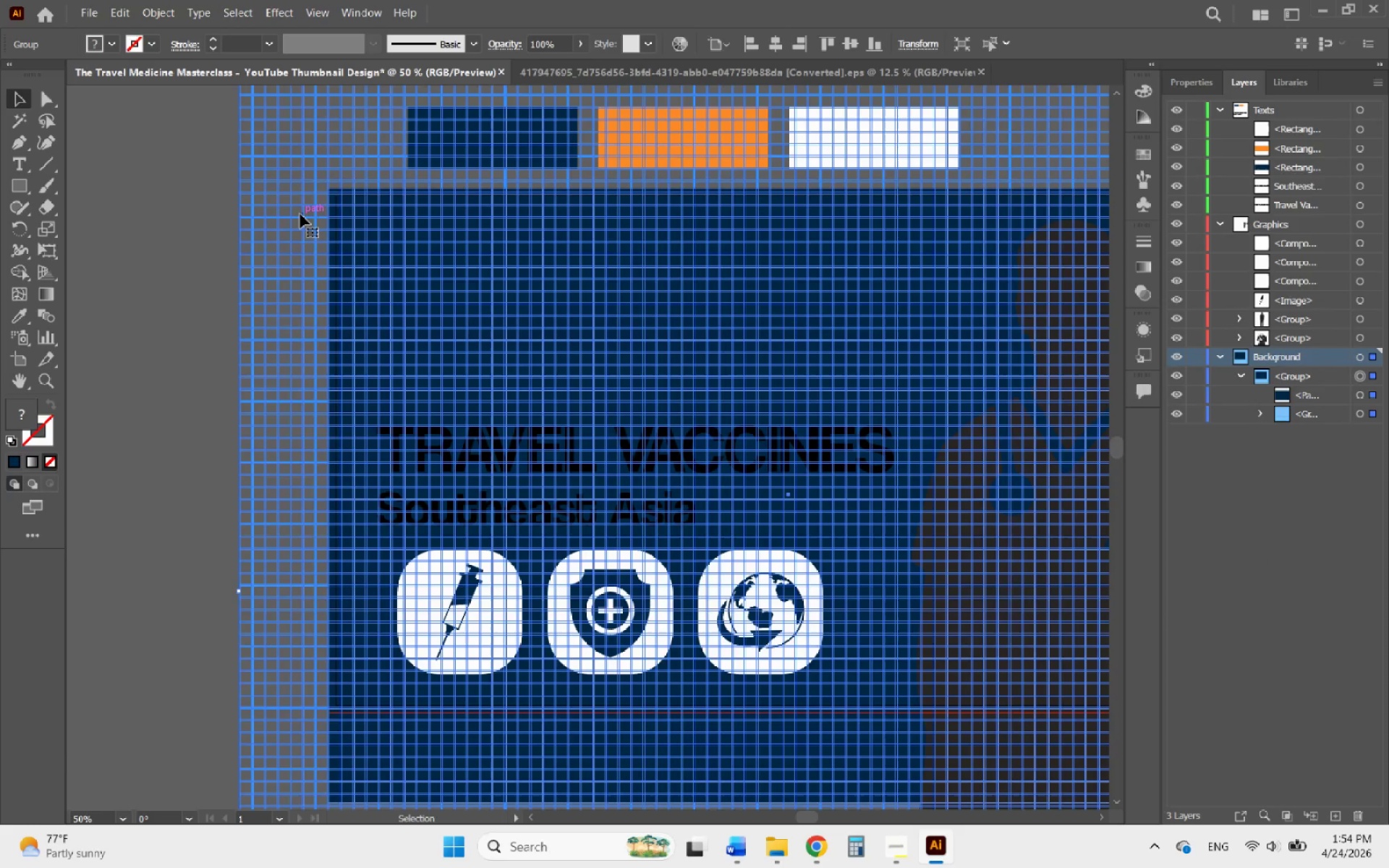 
double_click([300, 214])
 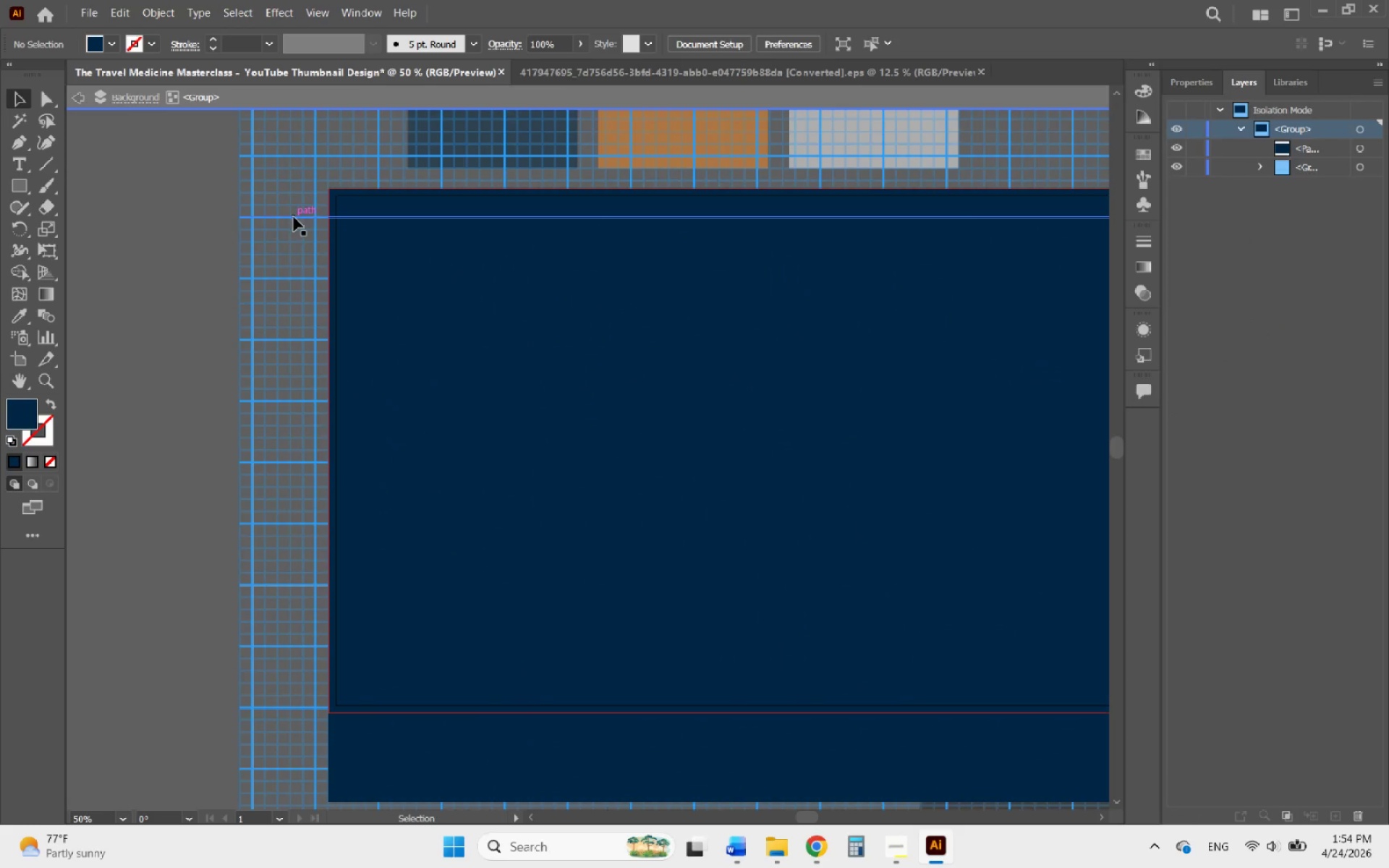 
left_click([294, 217])
 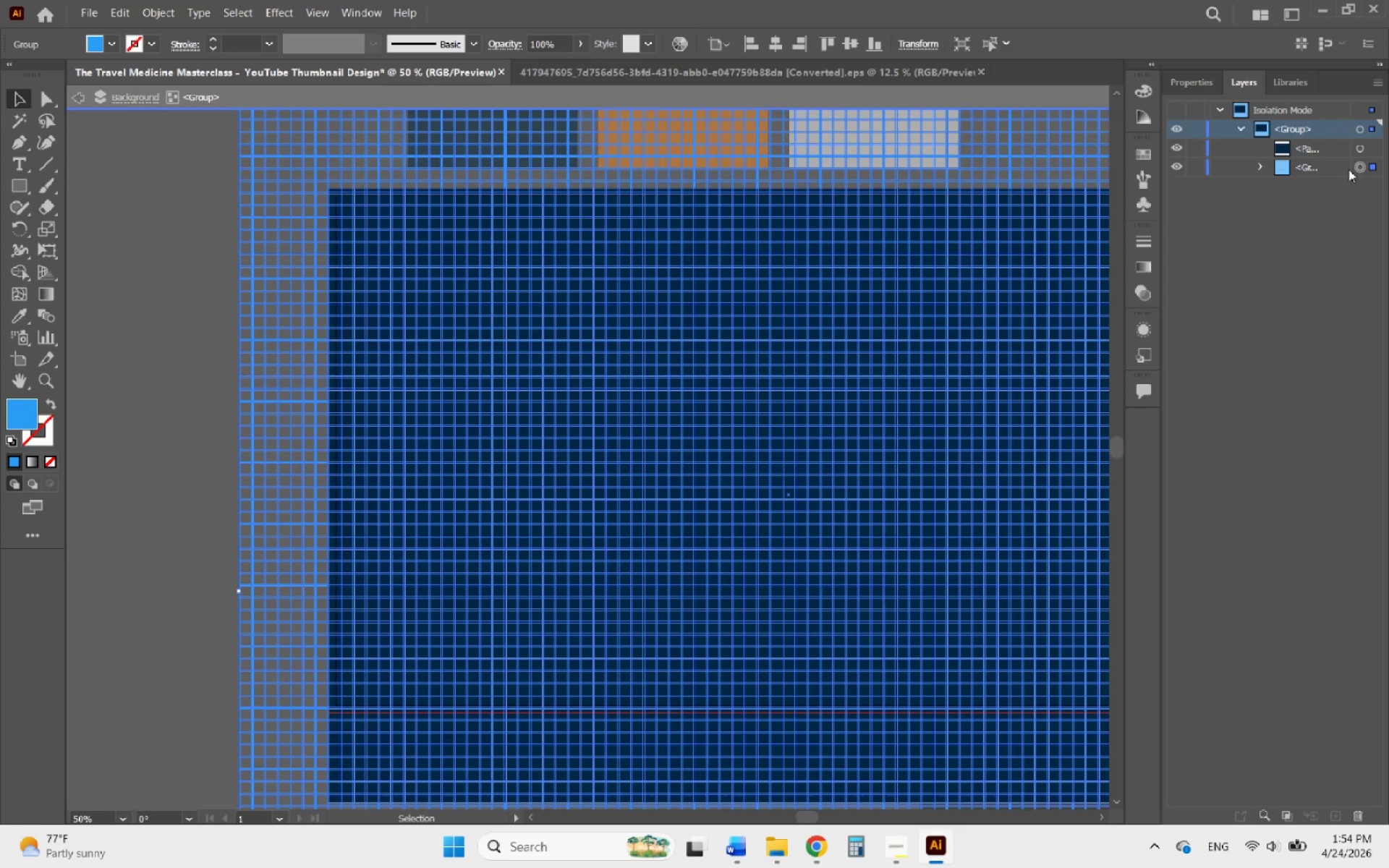 
left_click_drag(start_coordinate=[1325, 166], to_coordinate=[1327, 140])
 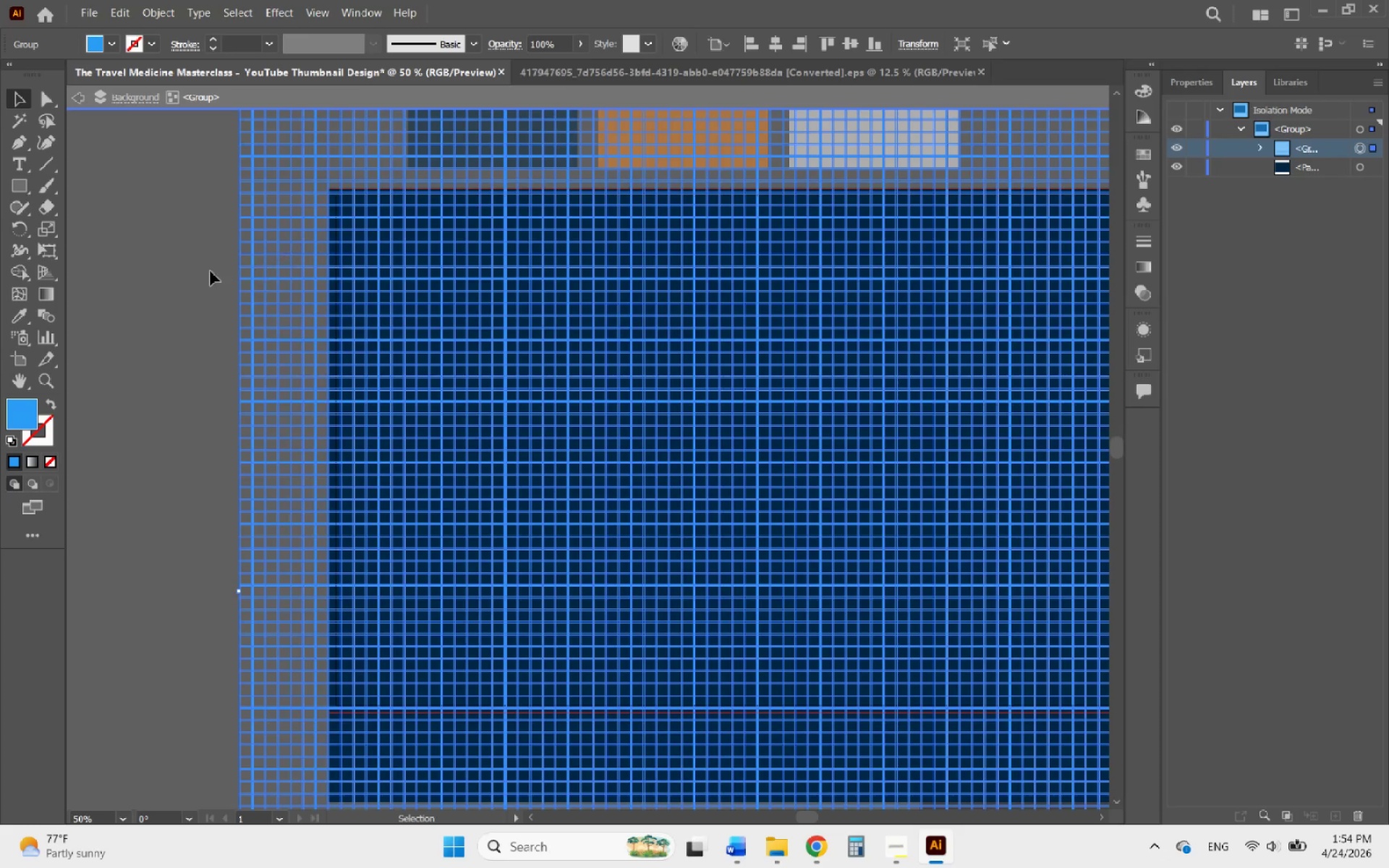 
double_click([205, 272])
 